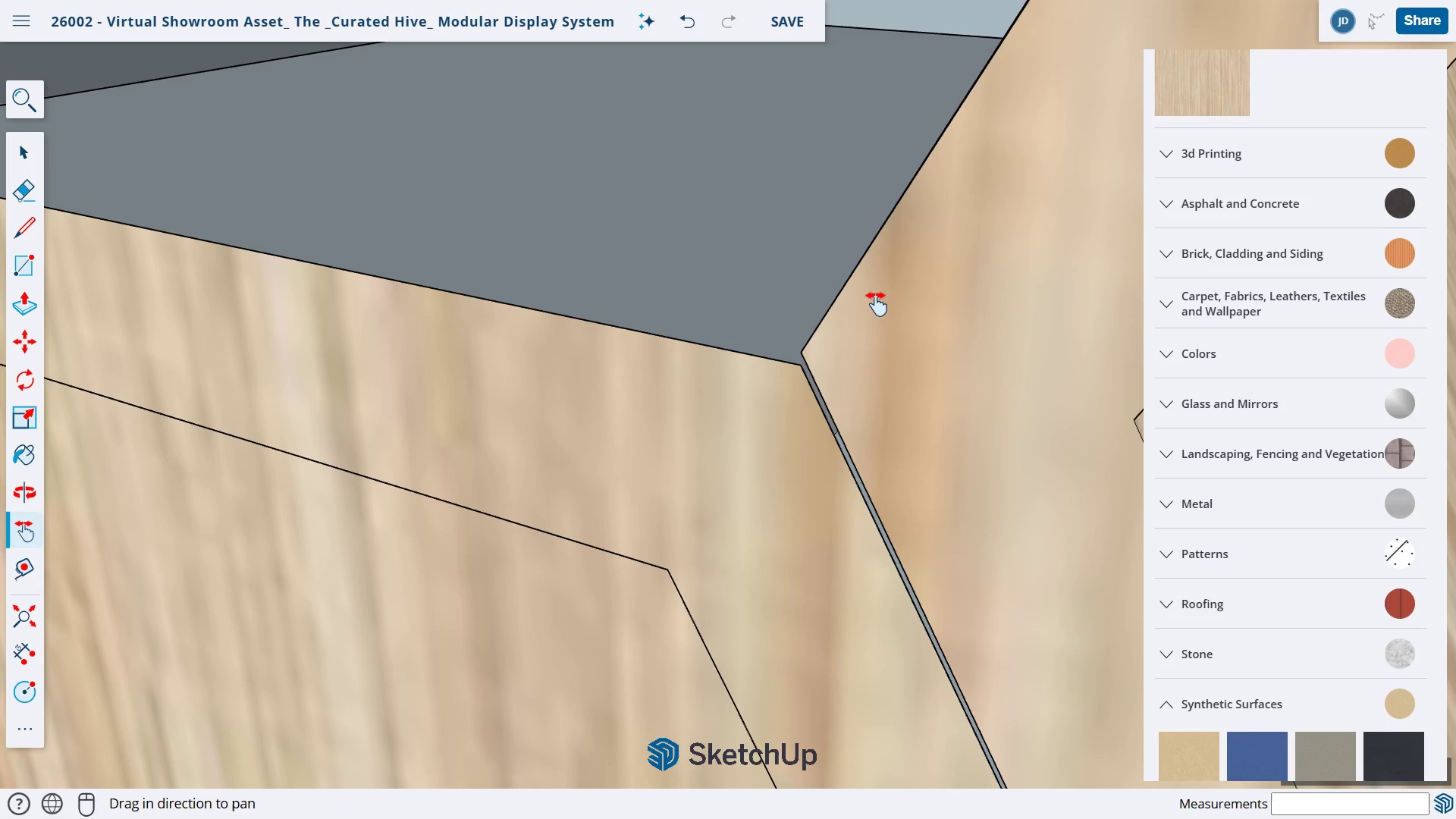 
left_click_drag(start_coordinate=[875, 296], to_coordinate=[677, 199])
 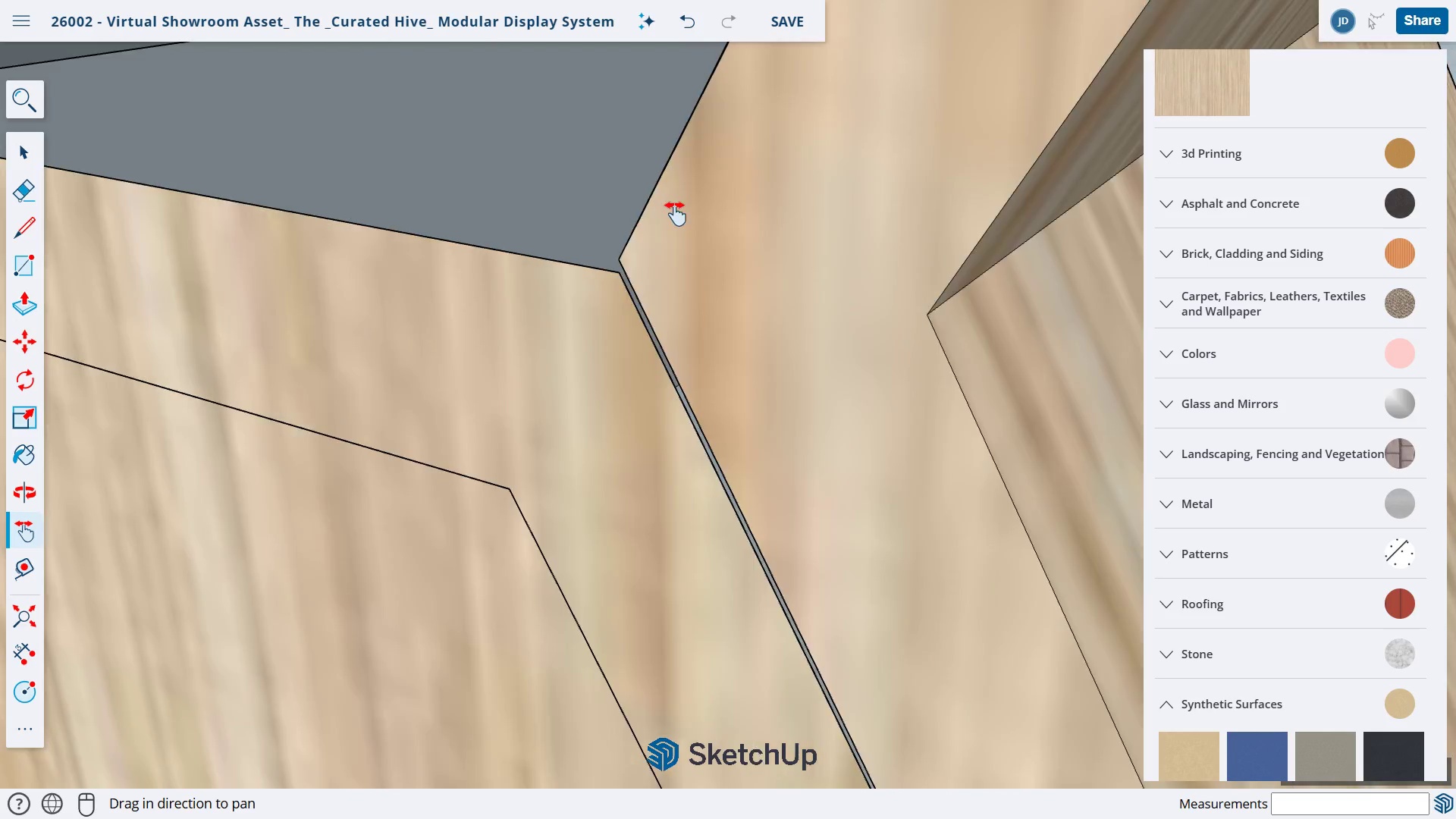 
key(E)
 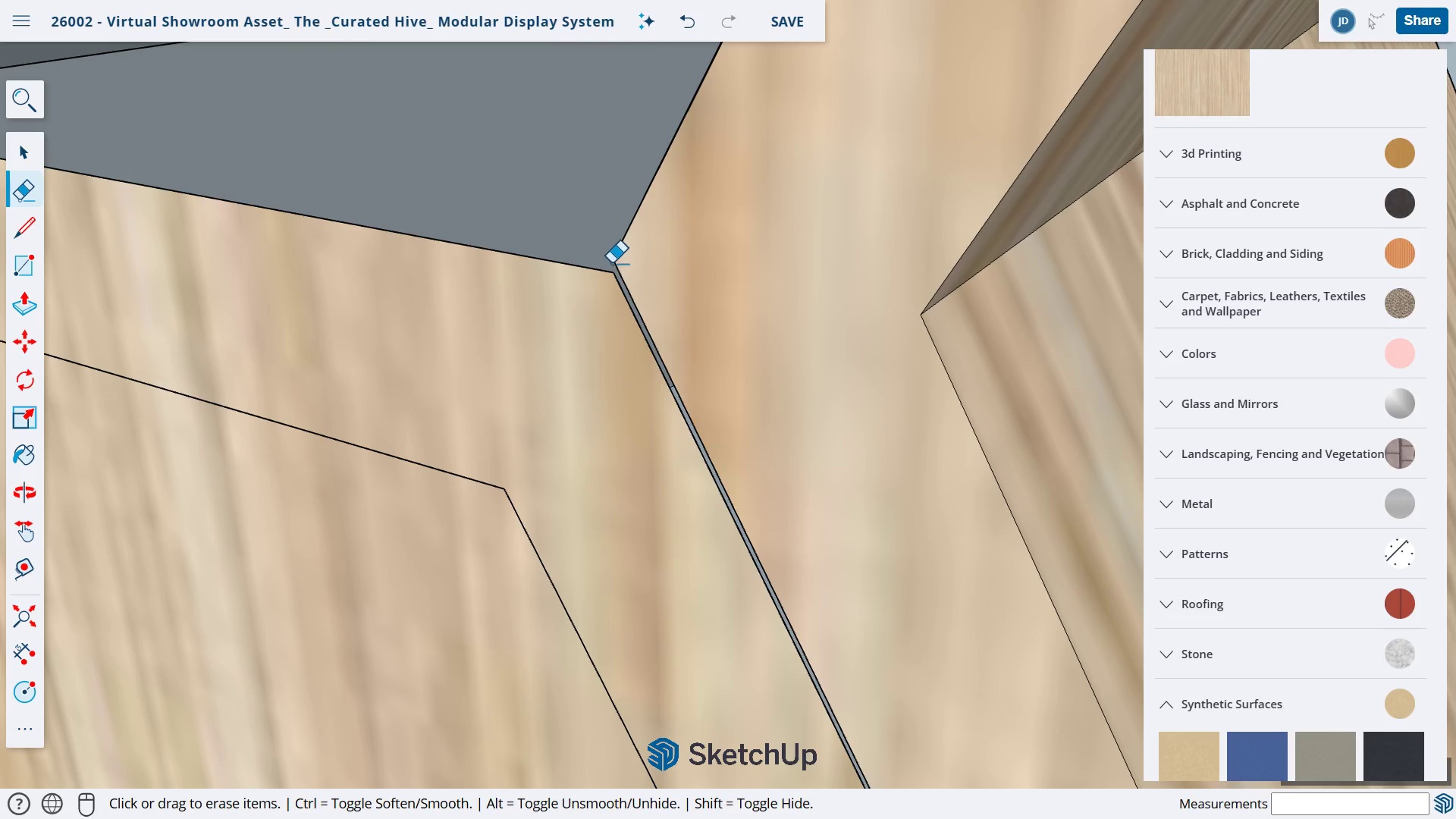 
left_click_drag(start_coordinate=[613, 262], to_coordinate=[619, 262])
 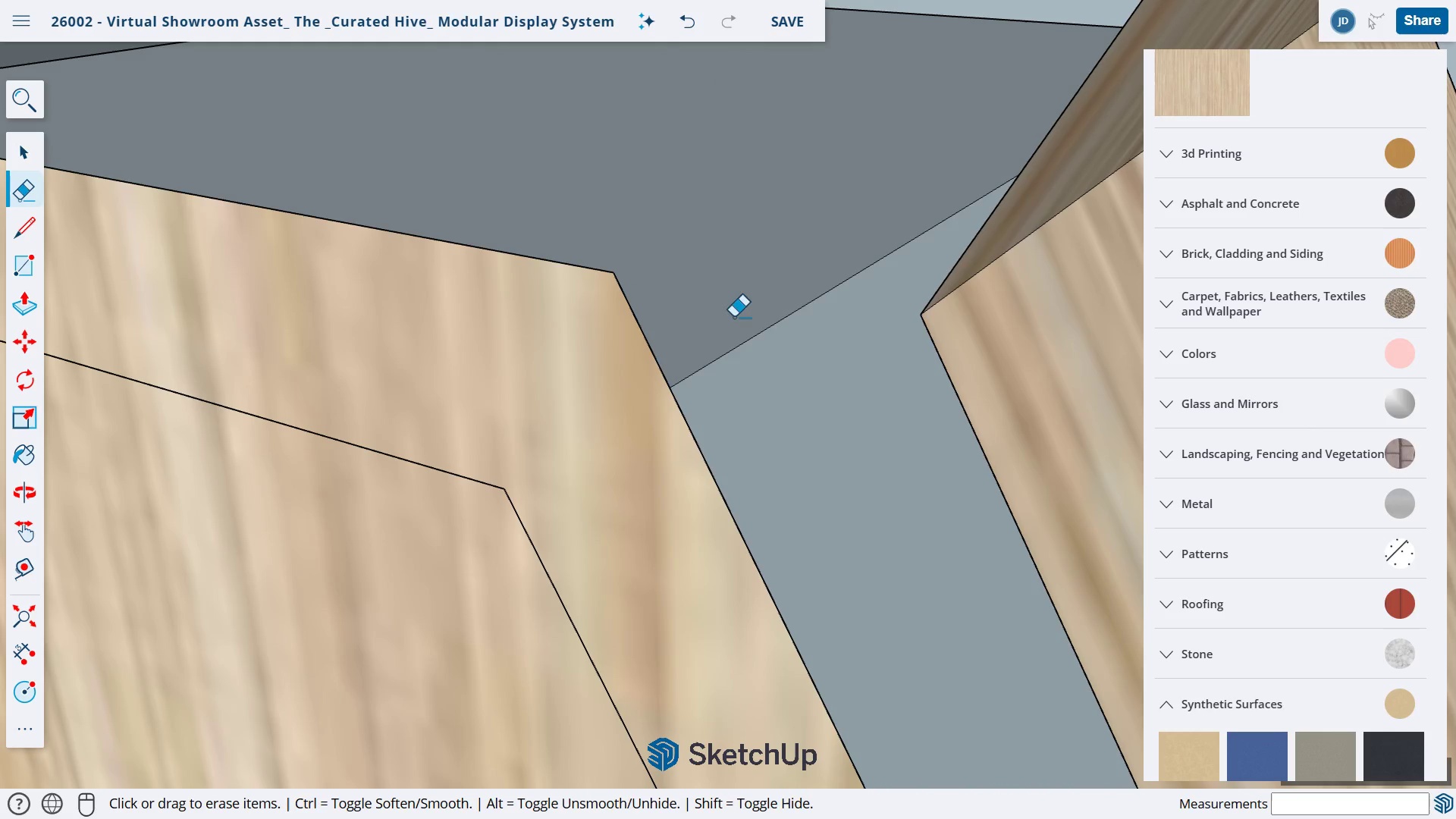 
key(H)
 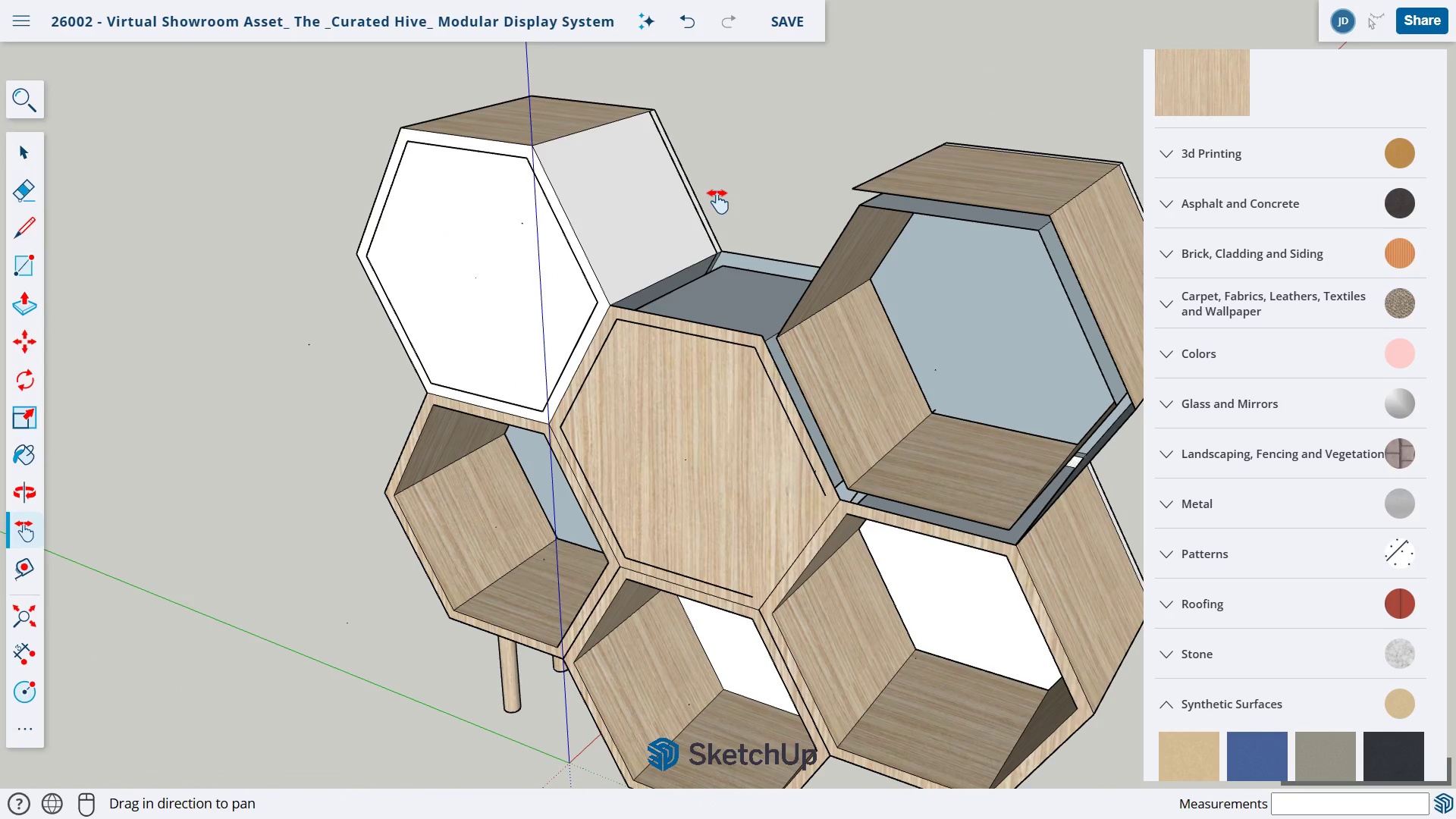 
left_click_drag(start_coordinate=[717, 190], to_coordinate=[706, 337])
 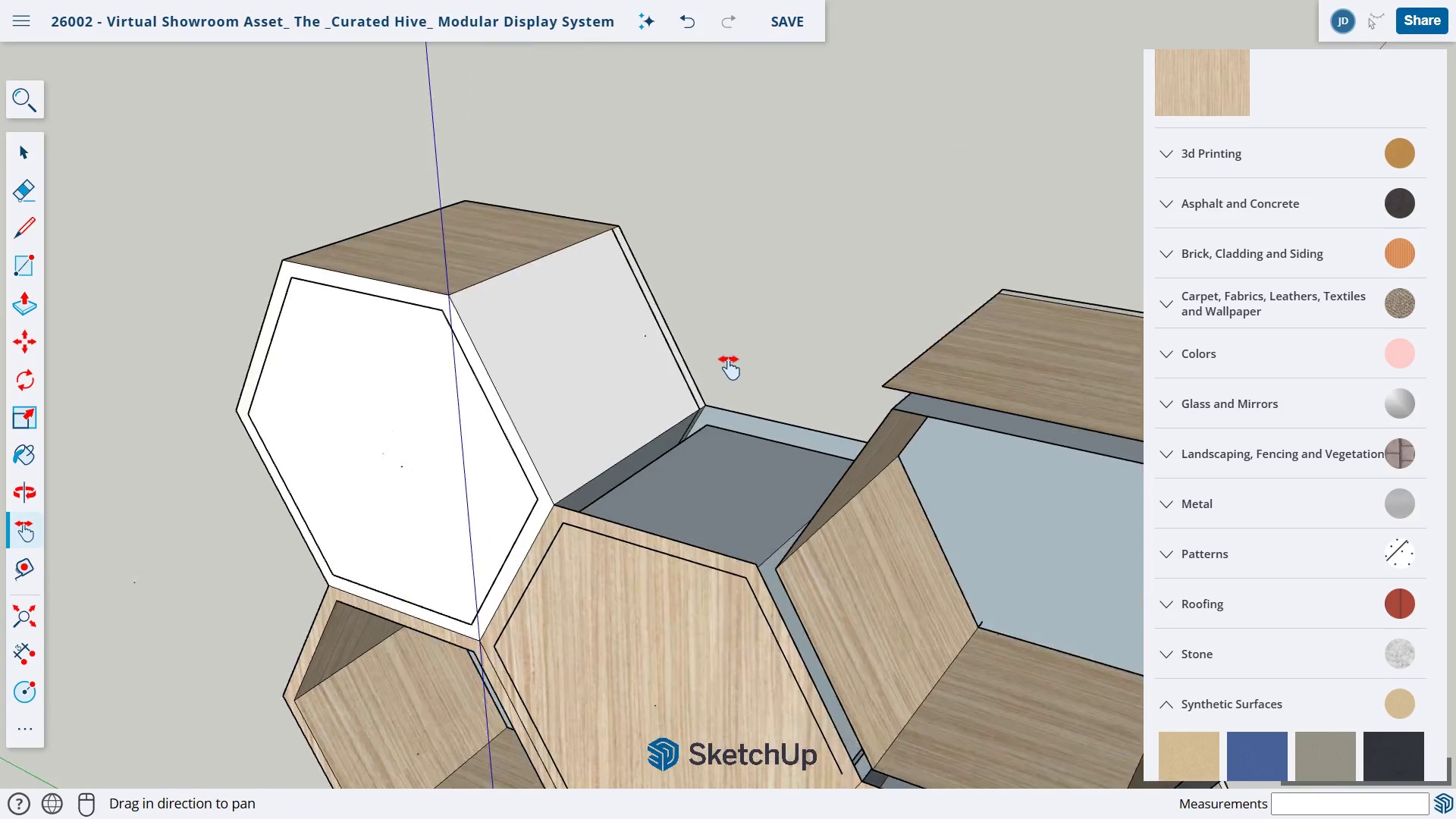 
scroll: coordinate [774, 337], scroll_direction: down, amount: 21.0
 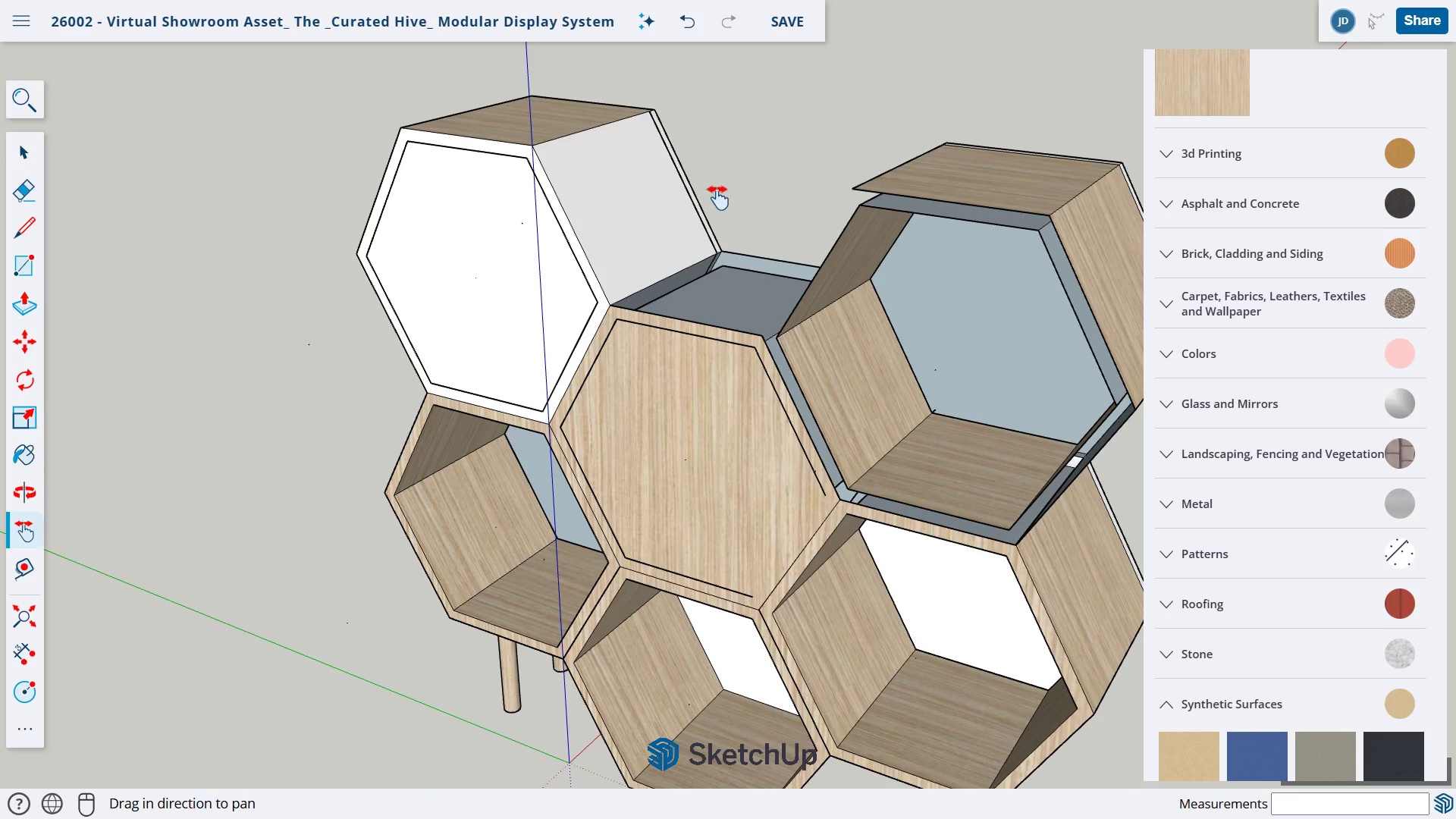 
scroll: coordinate [728, 359], scroll_direction: up, amount: 5.0
 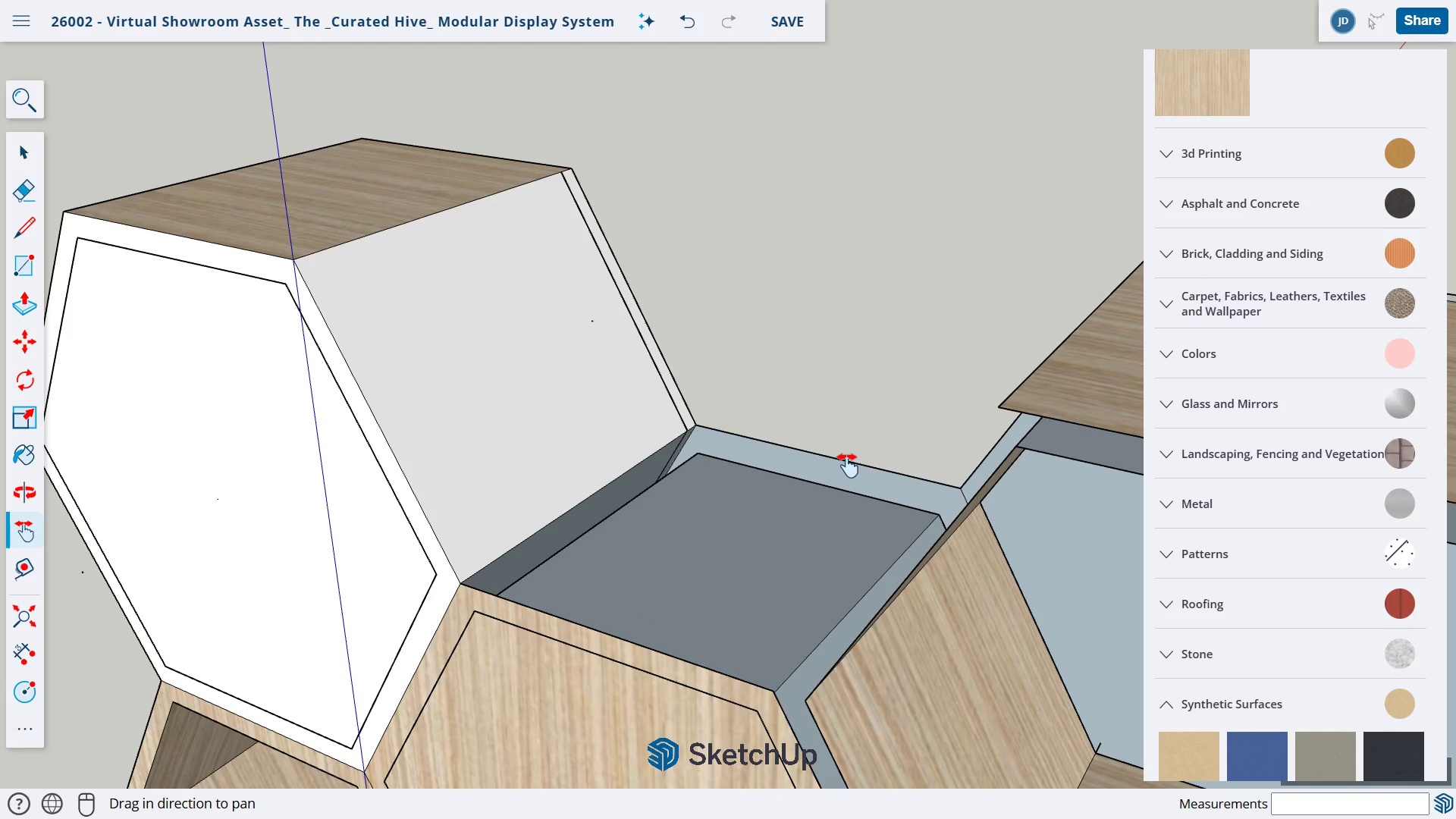 
type(hl)
 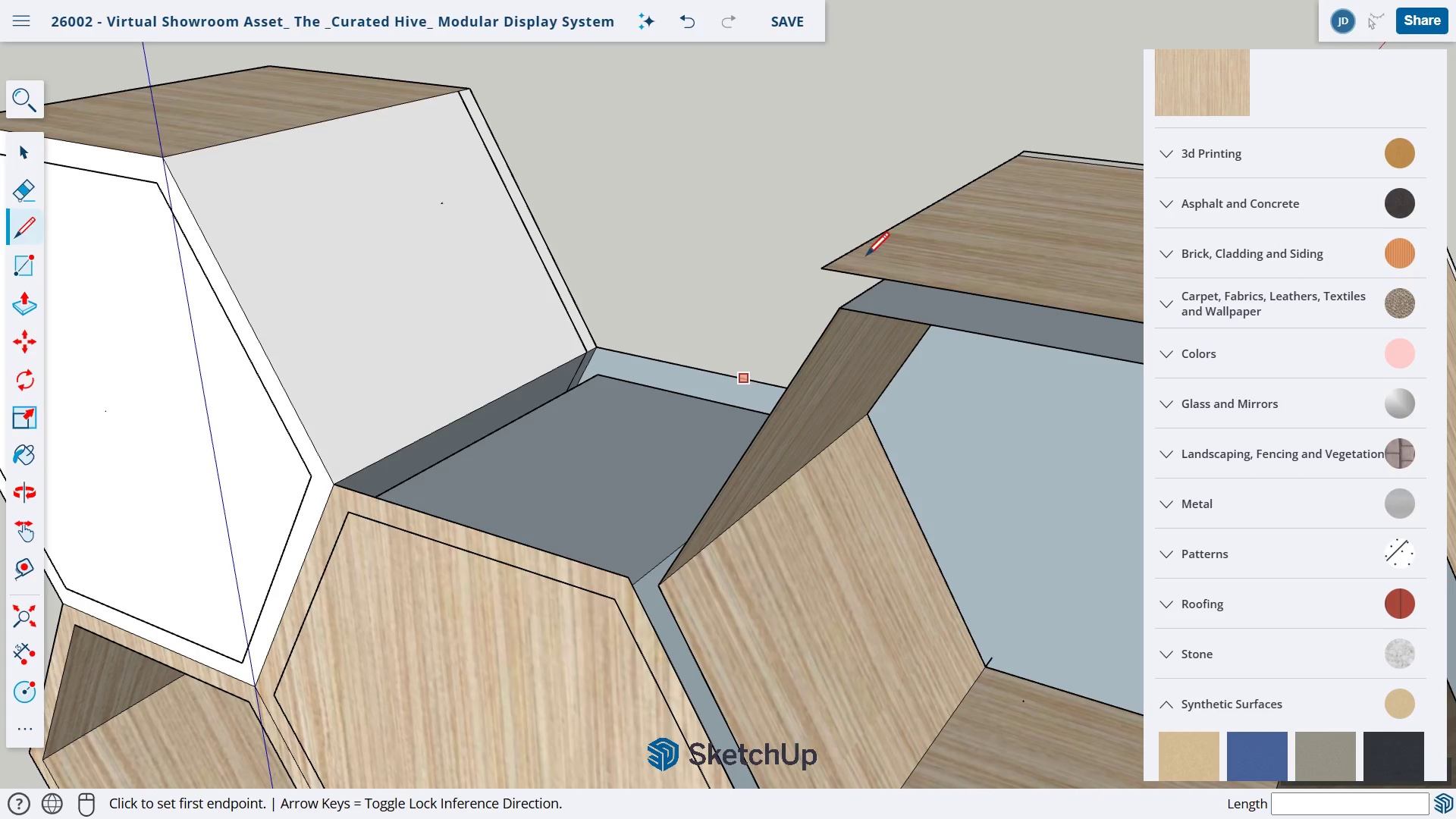 
left_click_drag(start_coordinate=[846, 466], to_coordinate=[741, 384])
 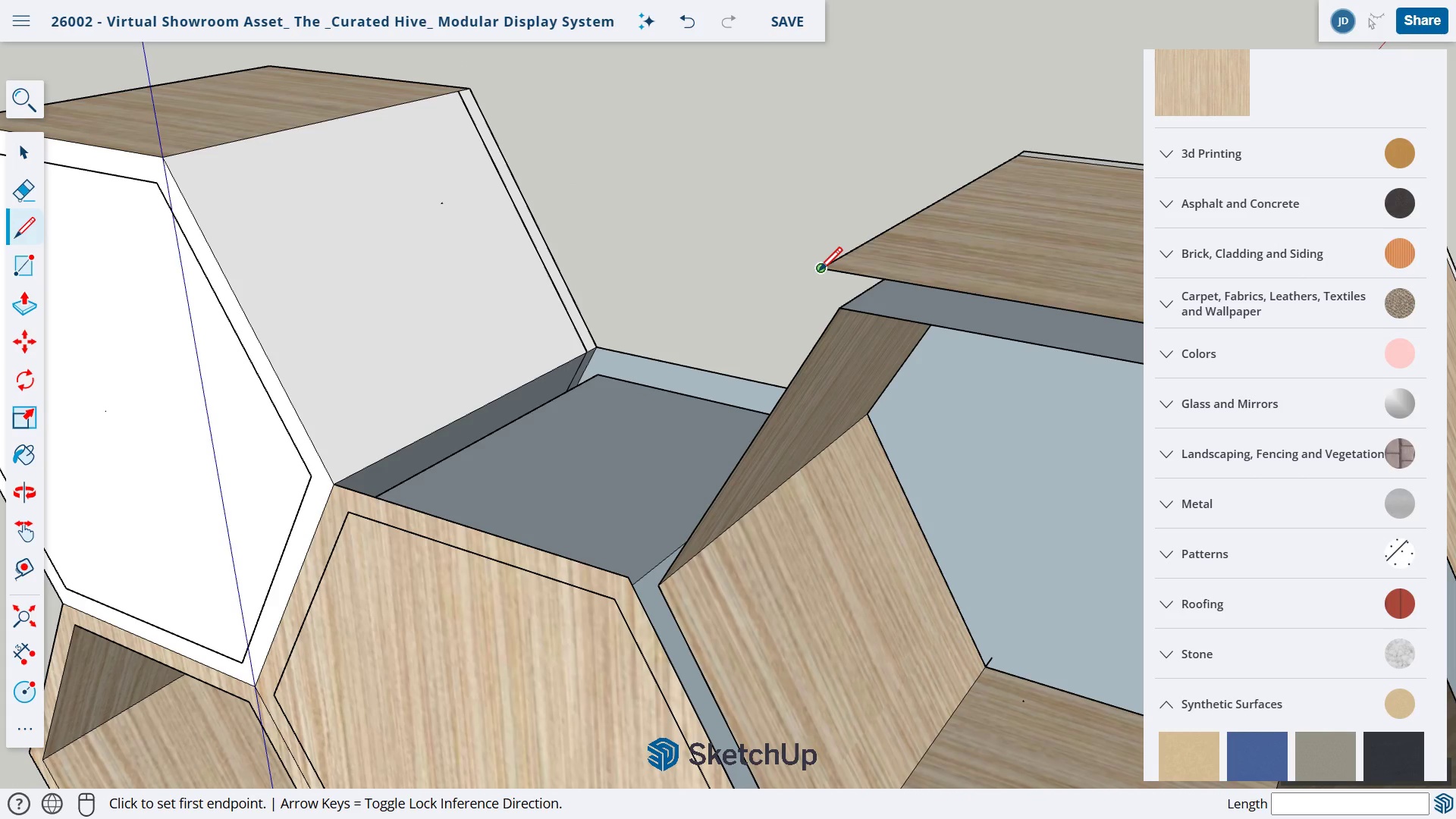 
left_click([821, 269])
 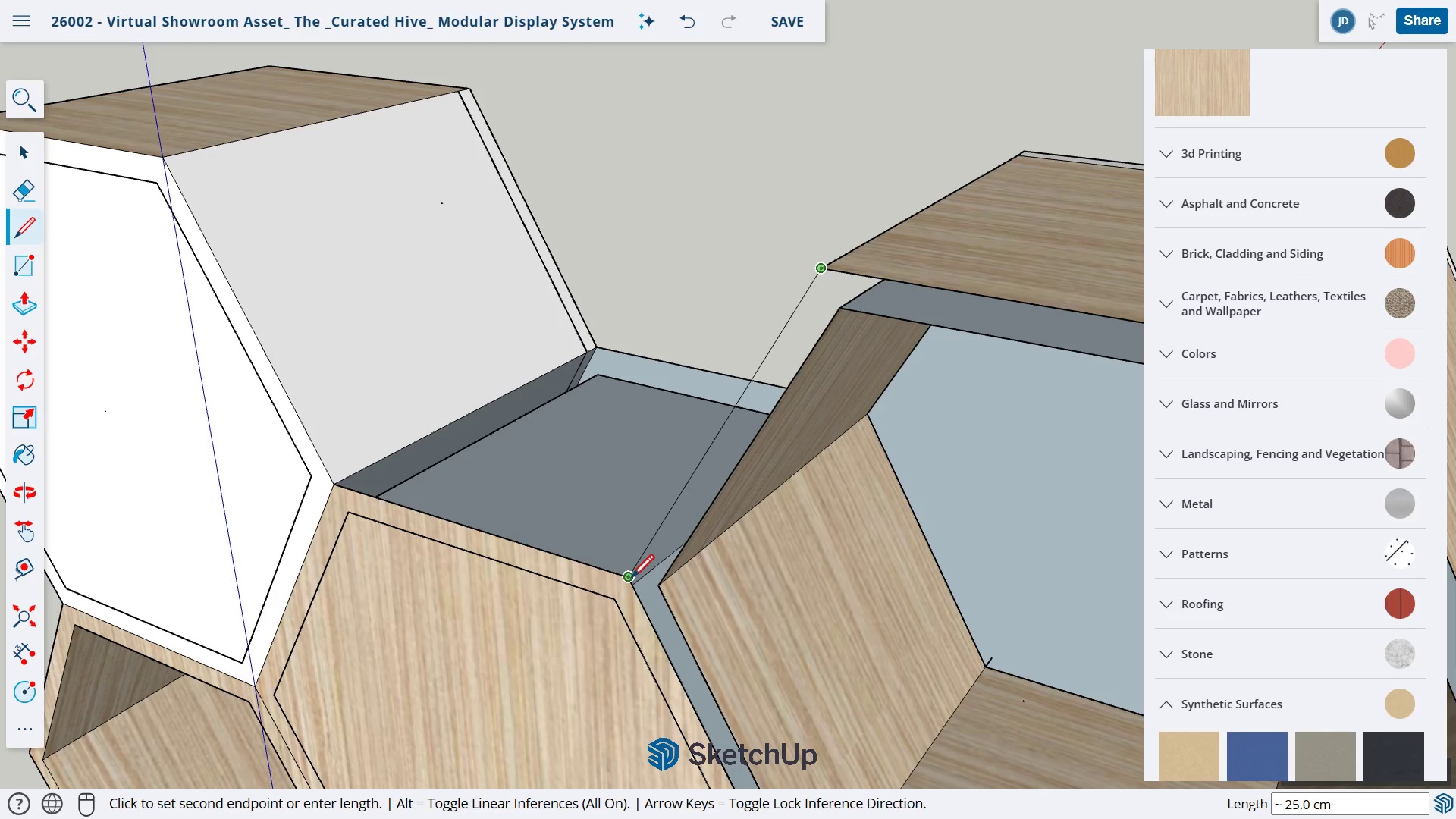 
left_click([629, 579])
 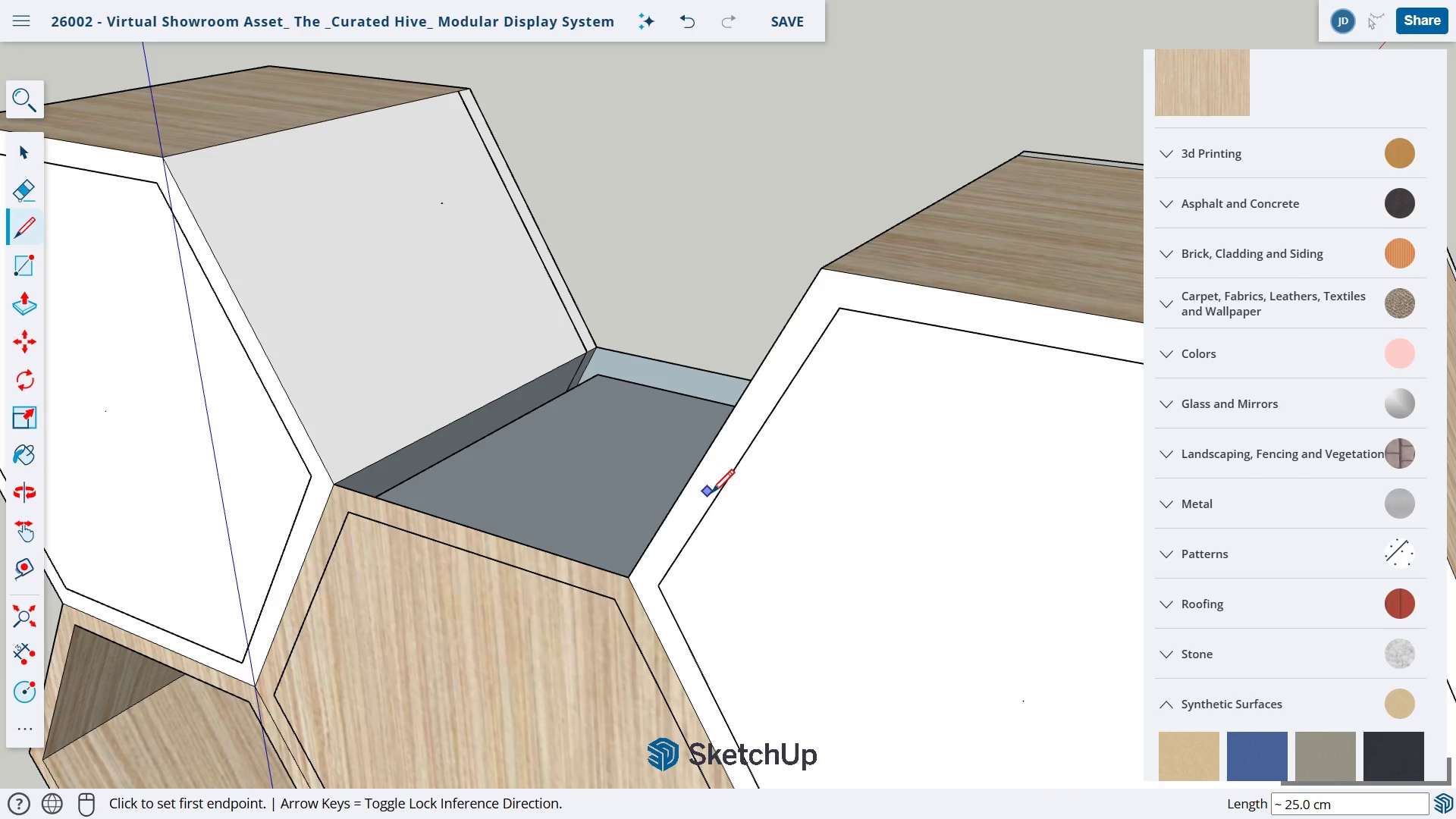 
scroll: coordinate [720, 510], scroll_direction: down, amount: 10.0
 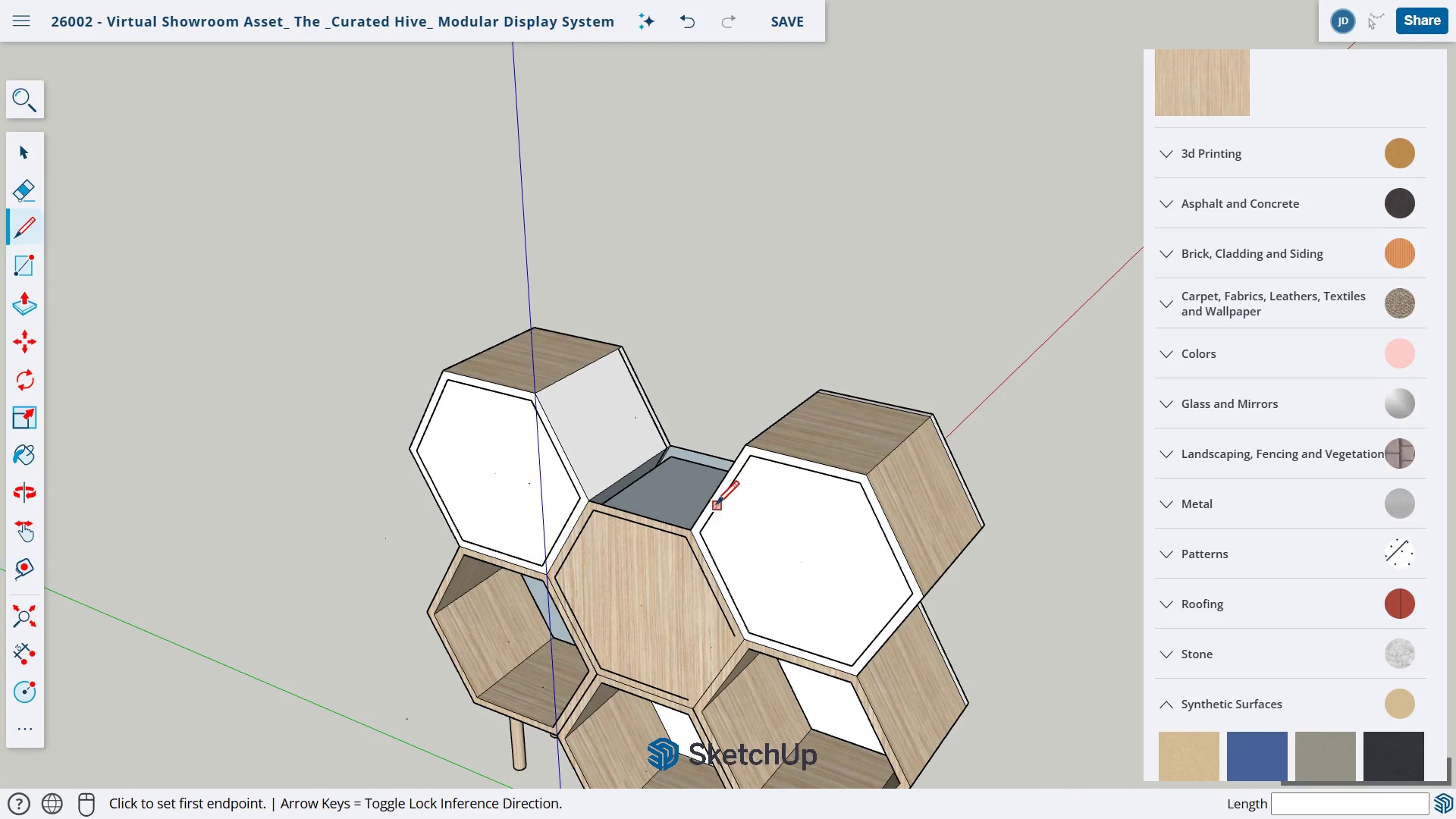 
key(P)
 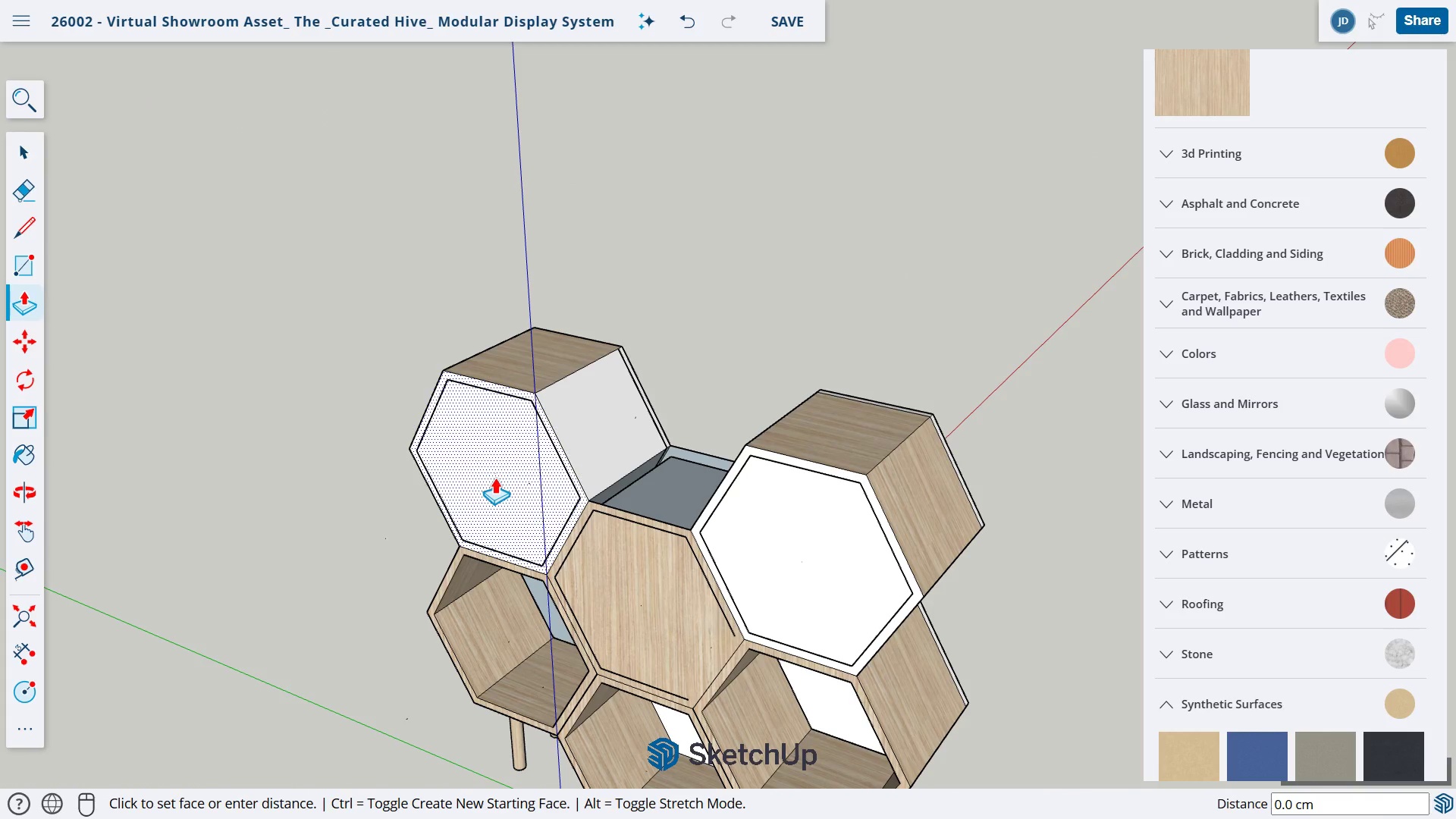 
left_click_drag(start_coordinate=[496, 478], to_coordinate=[233, 557])
 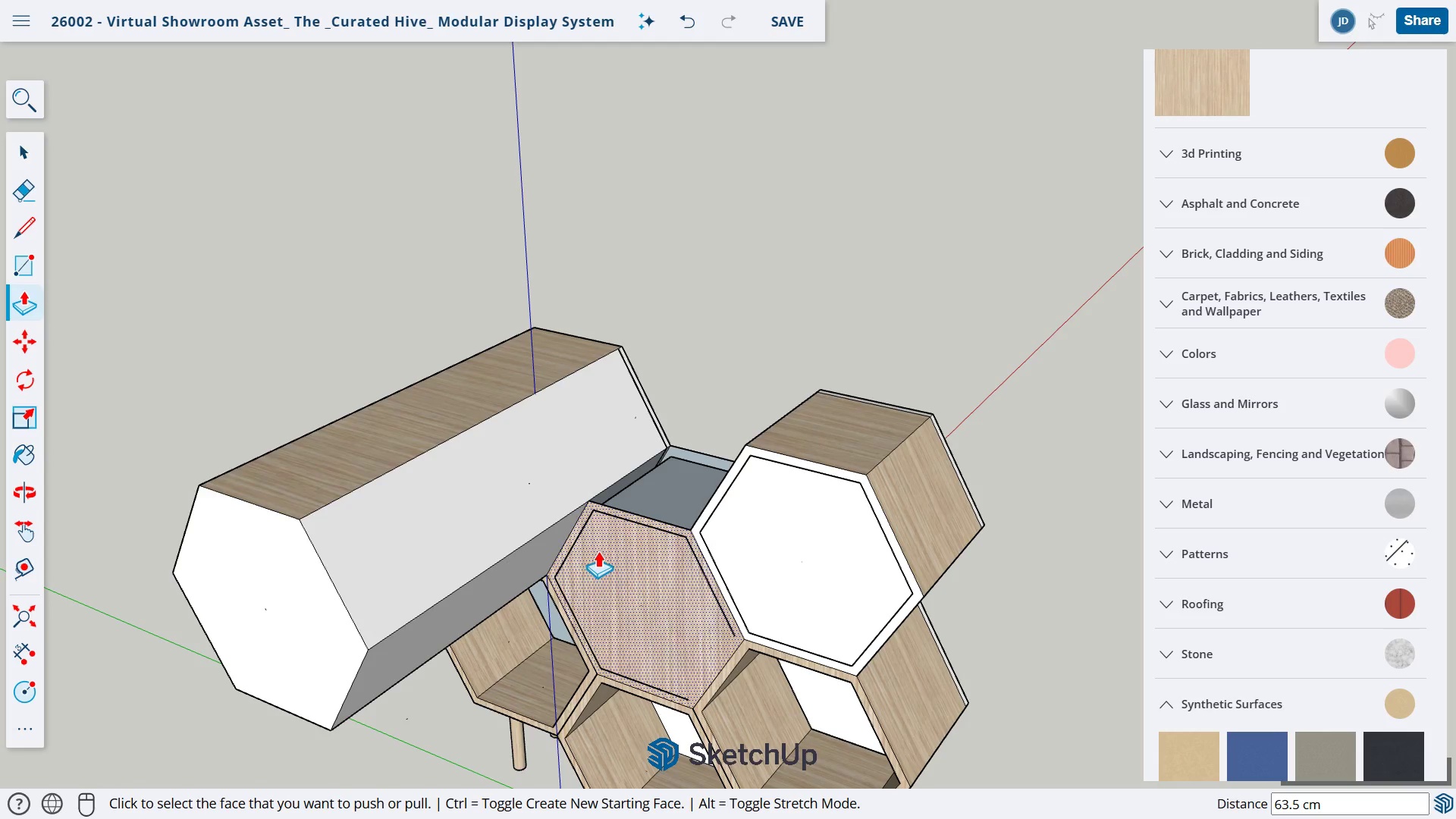 
key(Control+Z)
 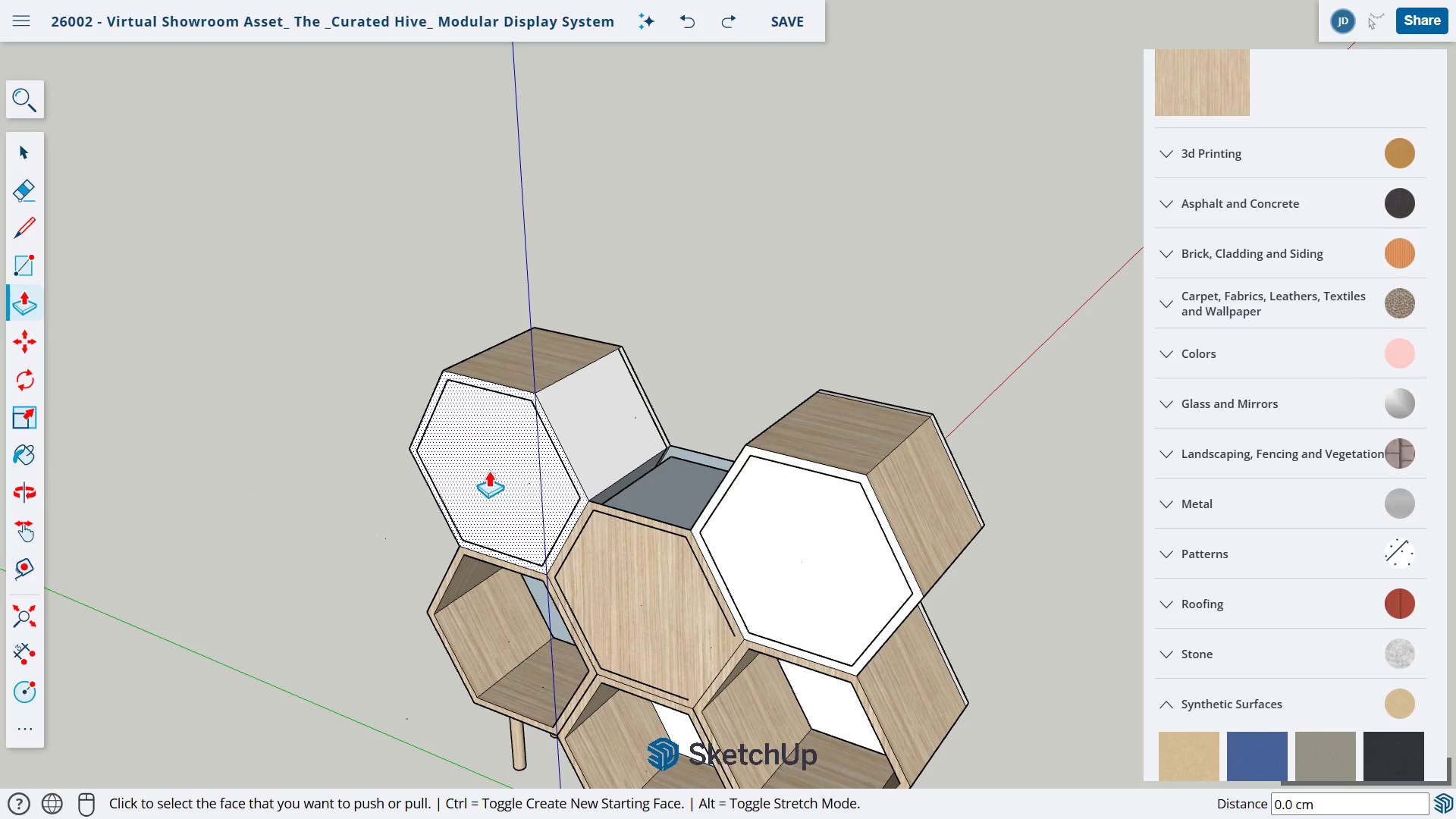 
scroll: coordinate [500, 463], scroll_direction: up, amount: 11.0
 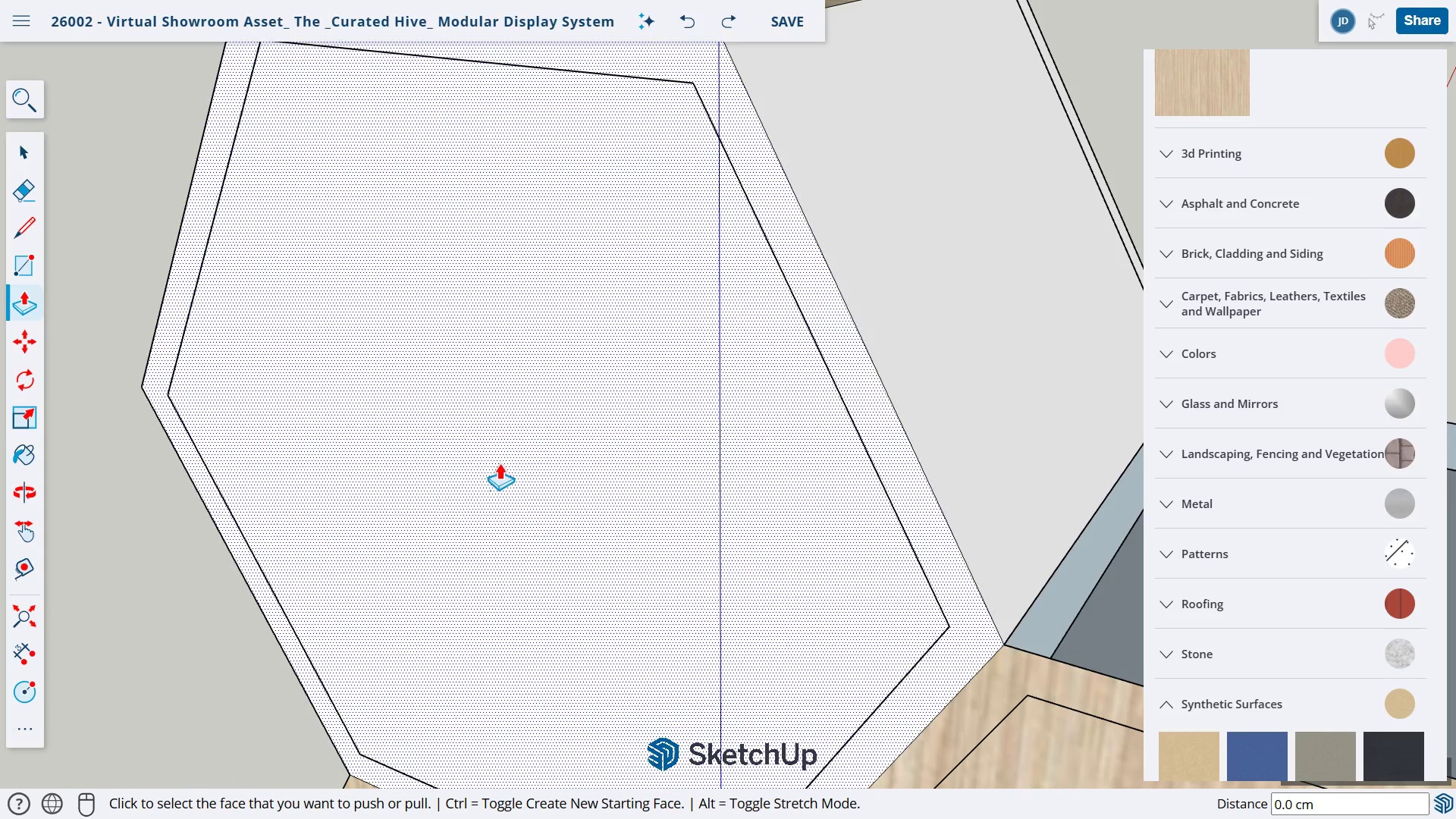 
scroll: coordinate [499, 464], scroll_direction: down, amount: 2.0
 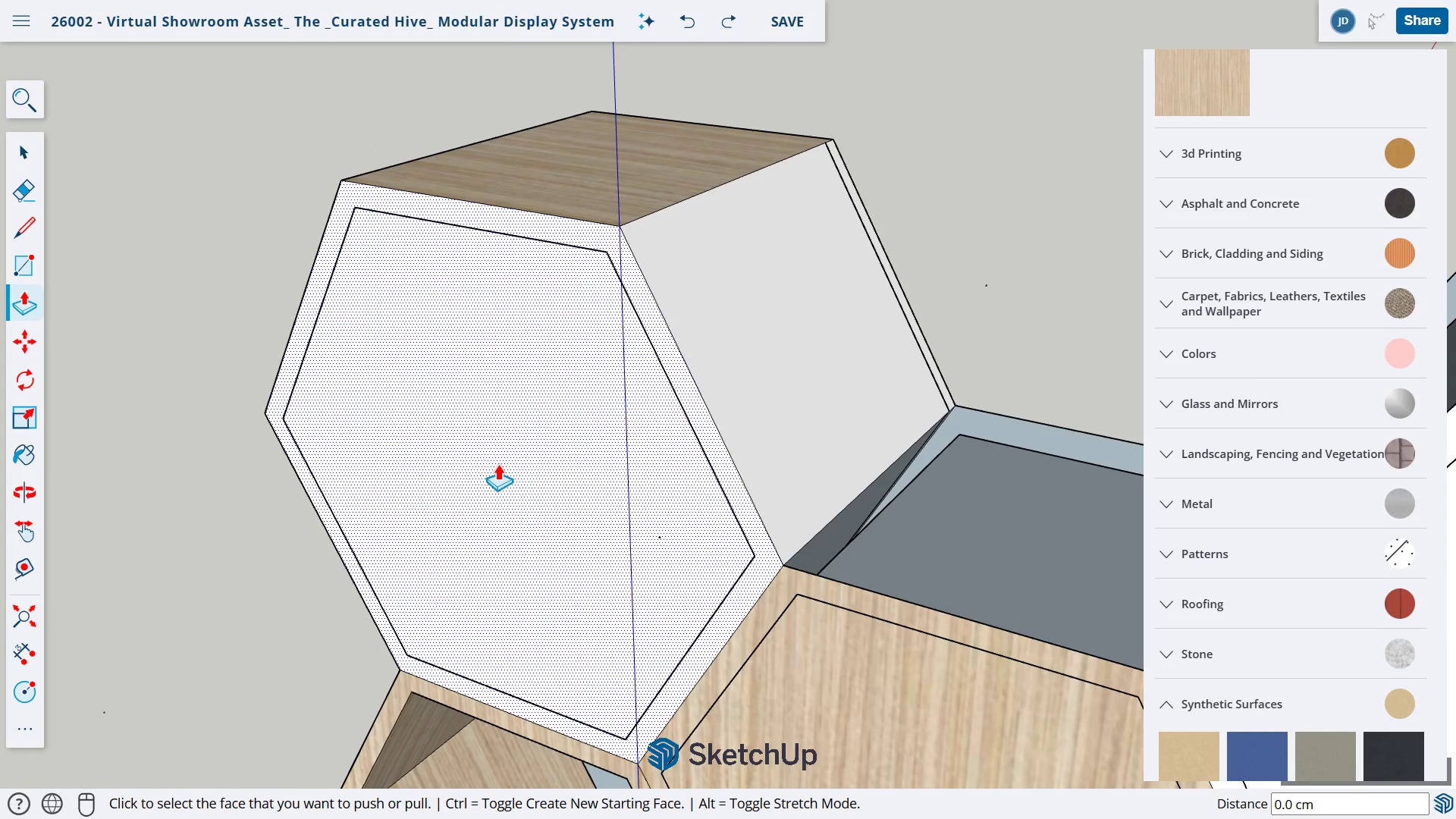 
key(H)
 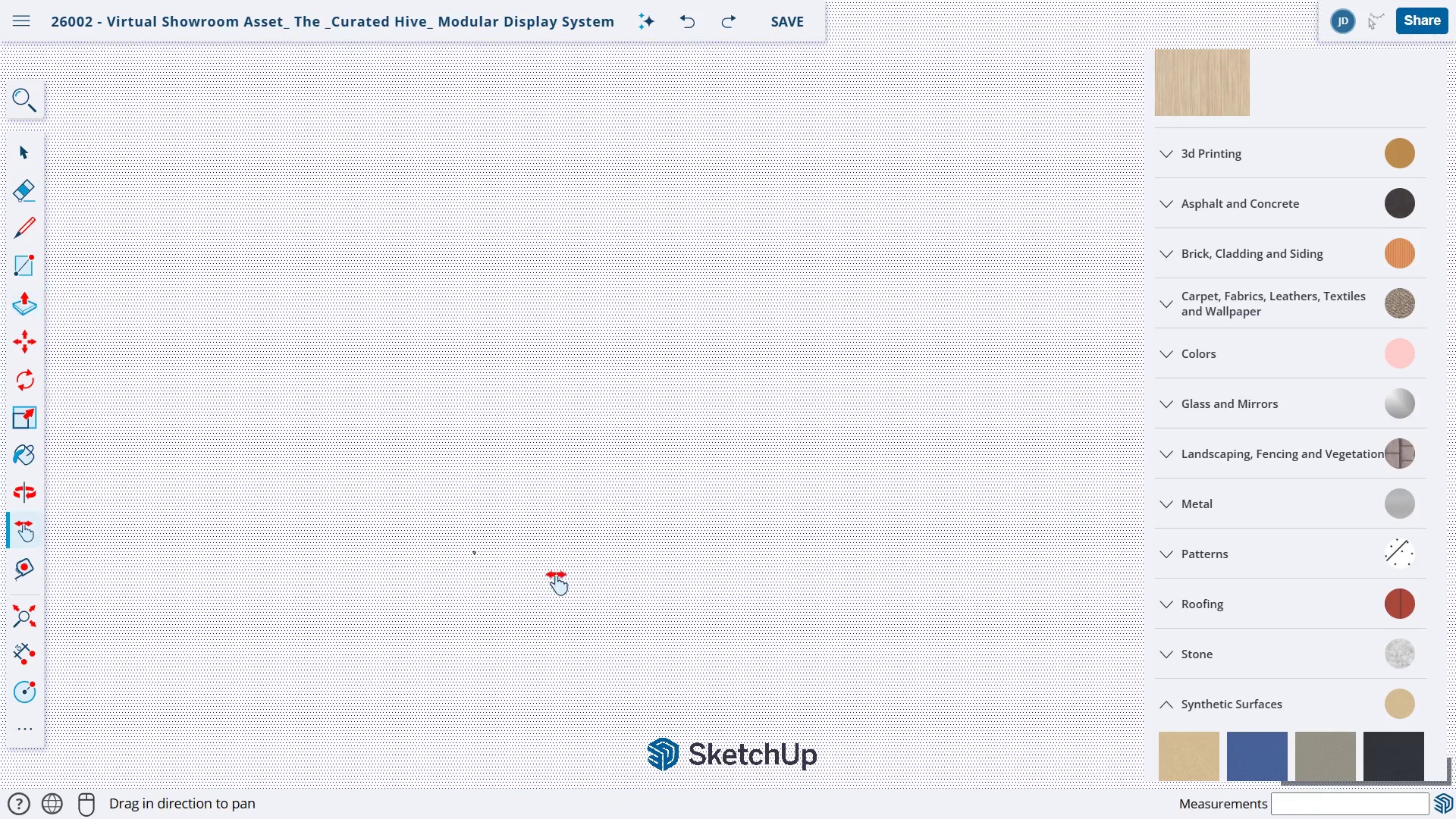 
left_click_drag(start_coordinate=[567, 604], to_coordinate=[447, 109])
 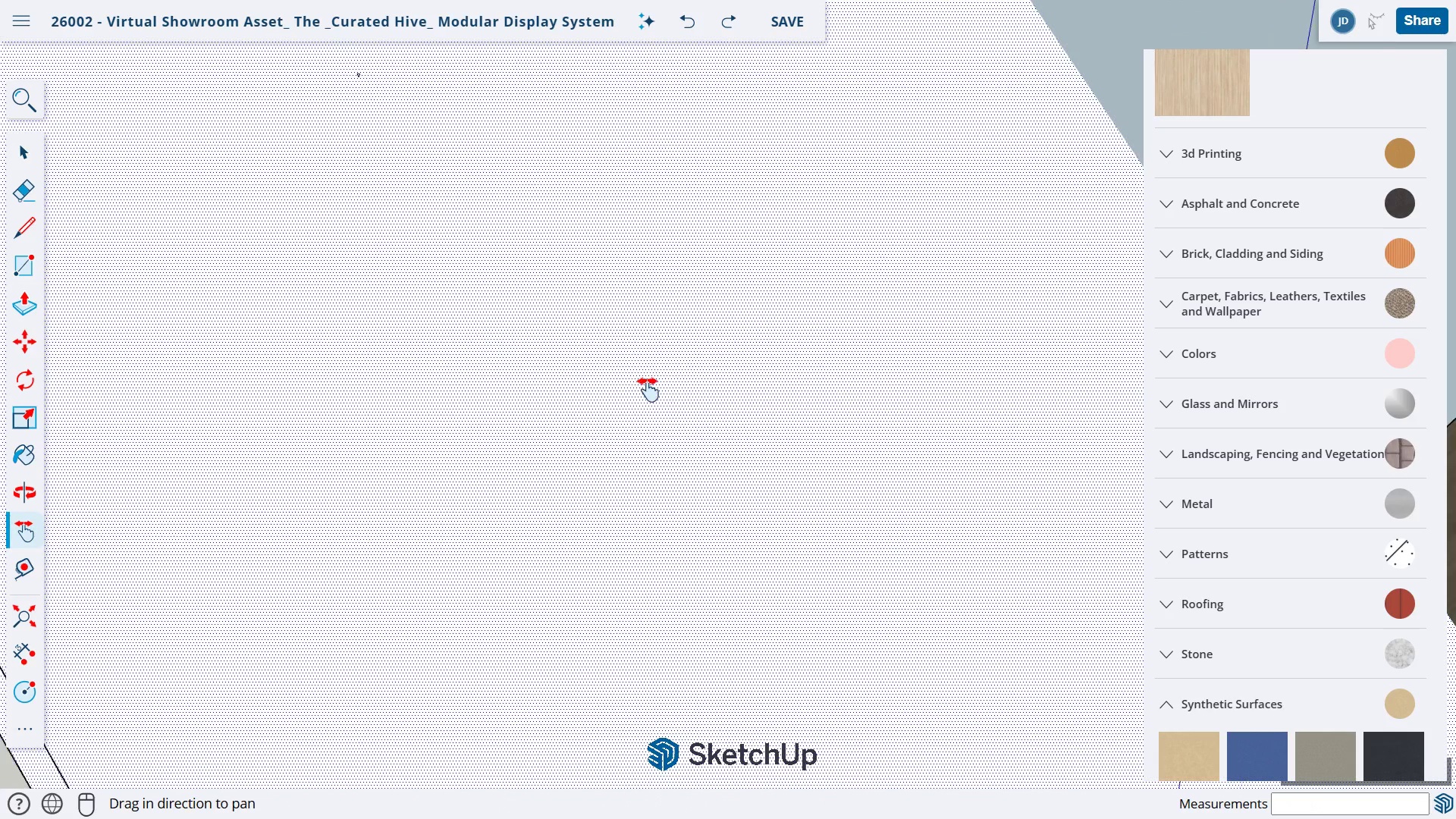 
scroll: coordinate [499, 464], scroll_direction: up, amount: 12.0
 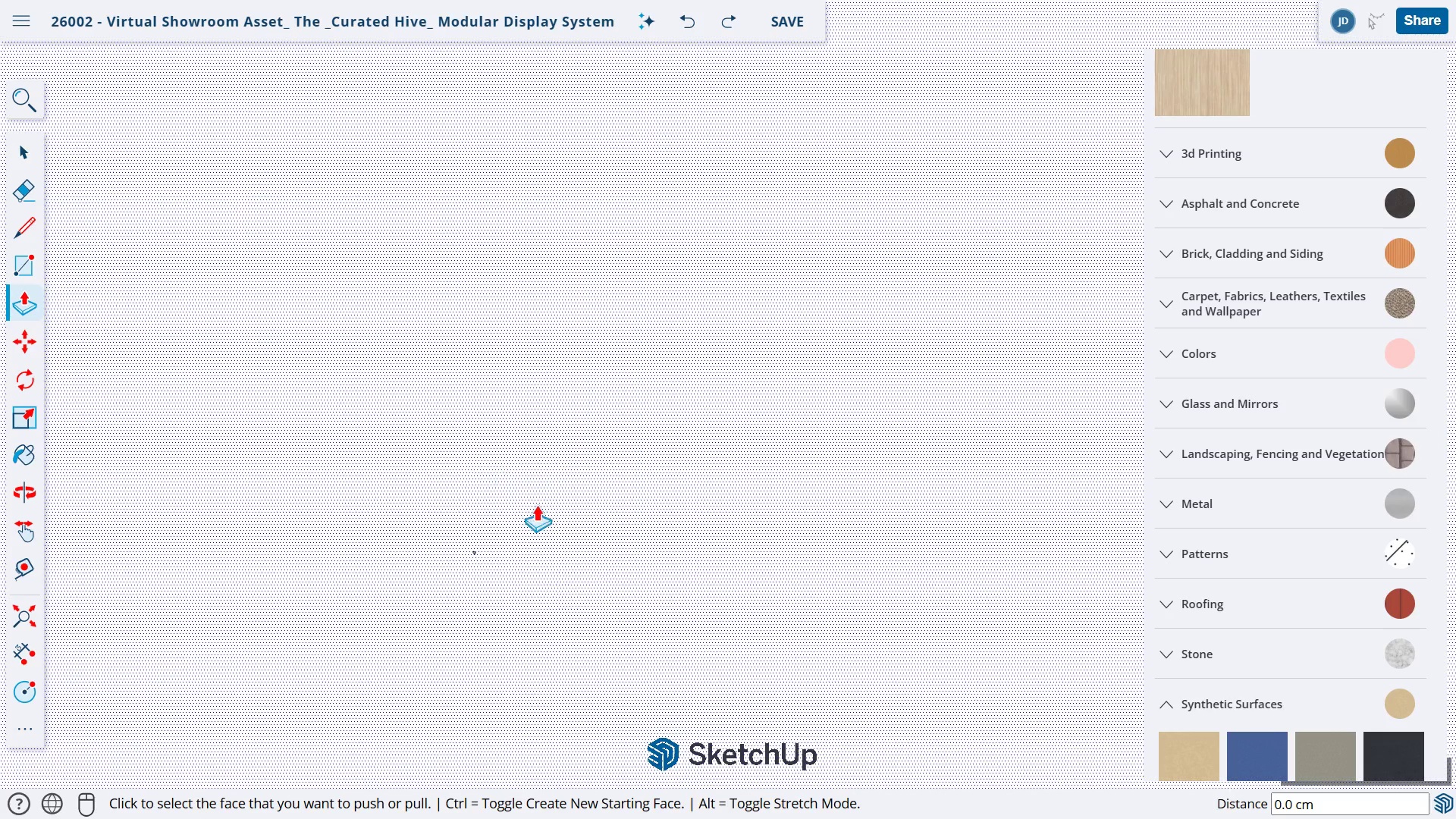 
left_click_drag(start_coordinate=[704, 425], to_coordinate=[526, 42])
 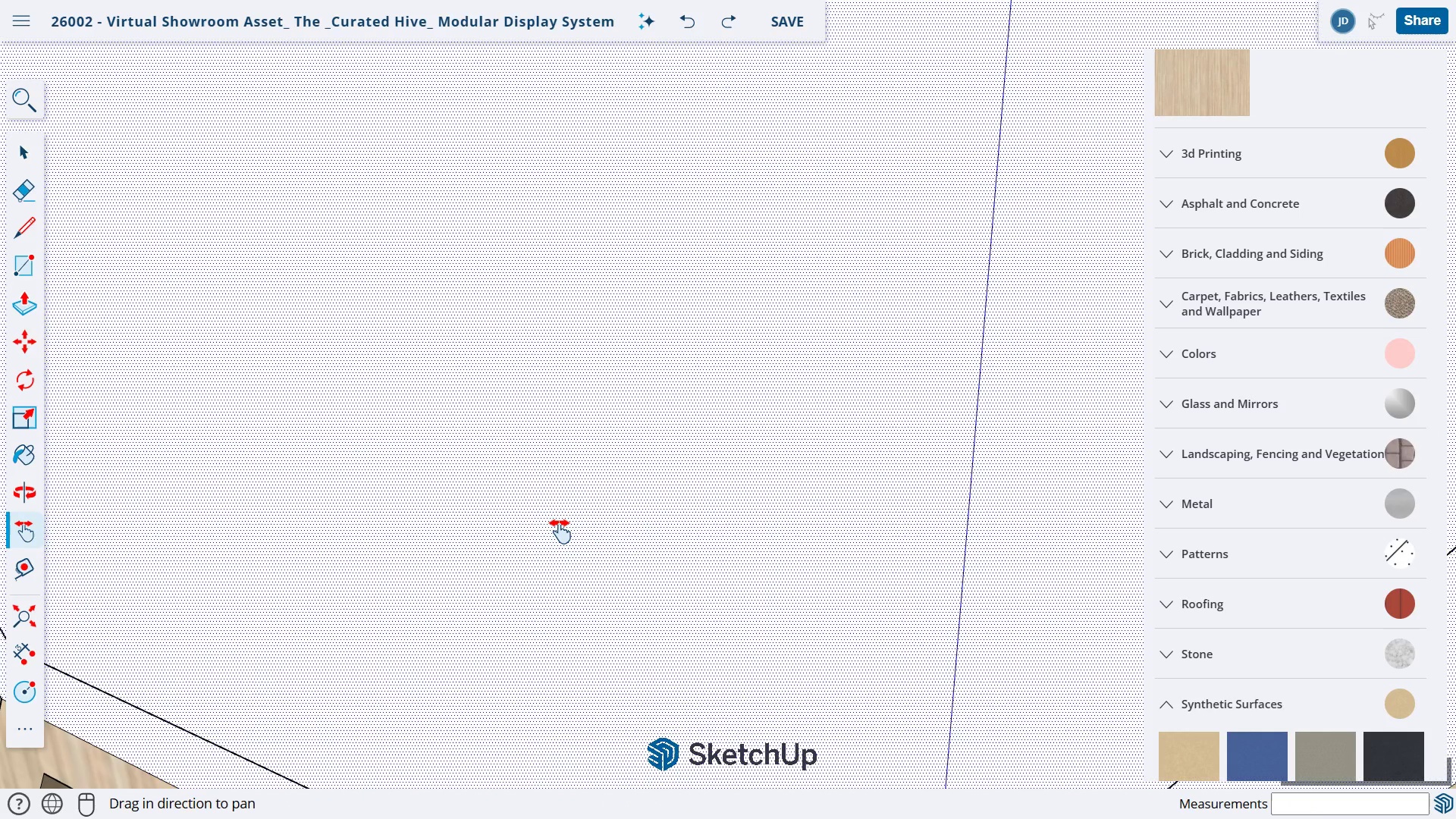 
left_click_drag(start_coordinate=[558, 552], to_coordinate=[821, 431])
 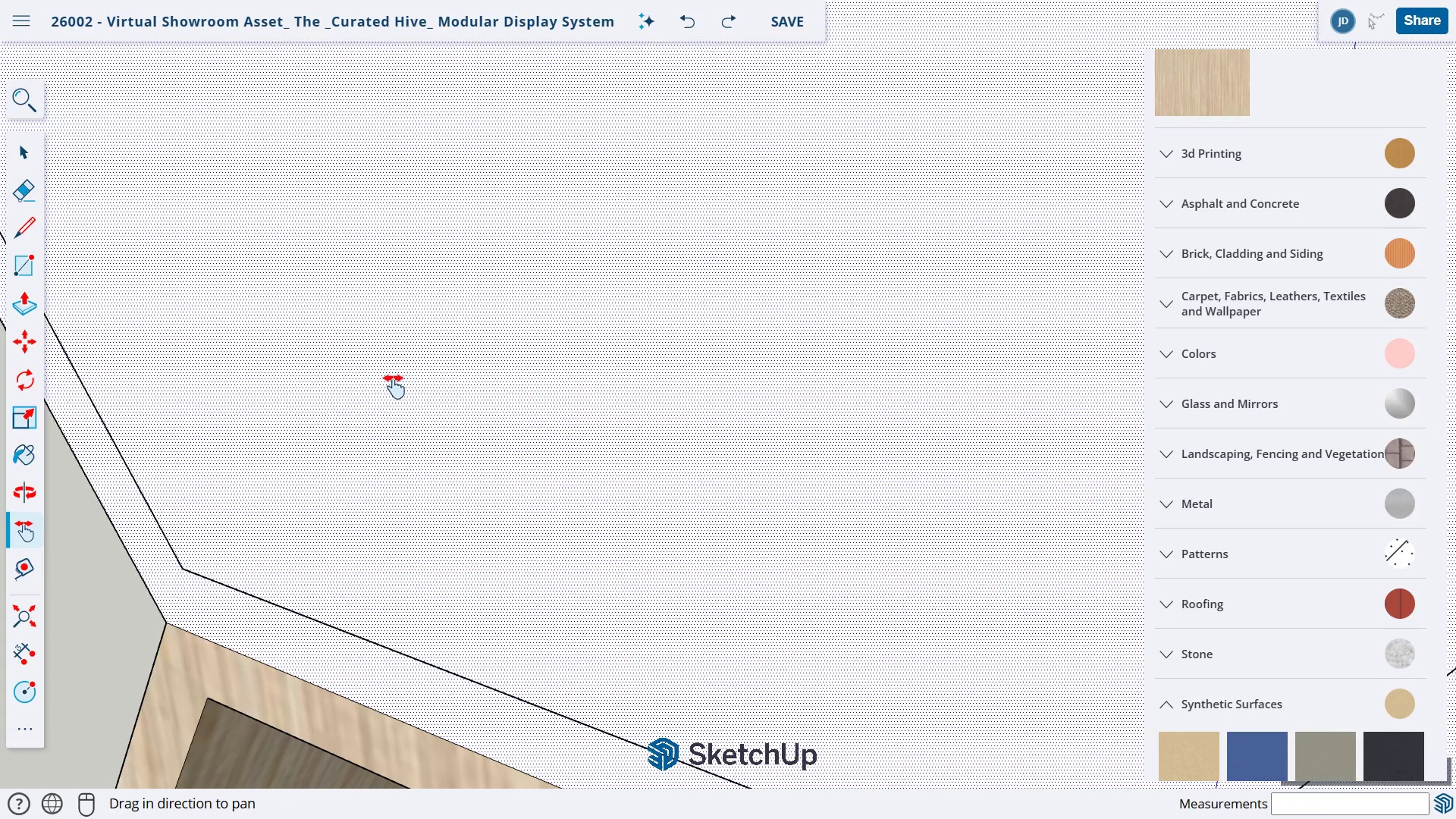 
left_click_drag(start_coordinate=[389, 378], to_coordinate=[609, 570])
 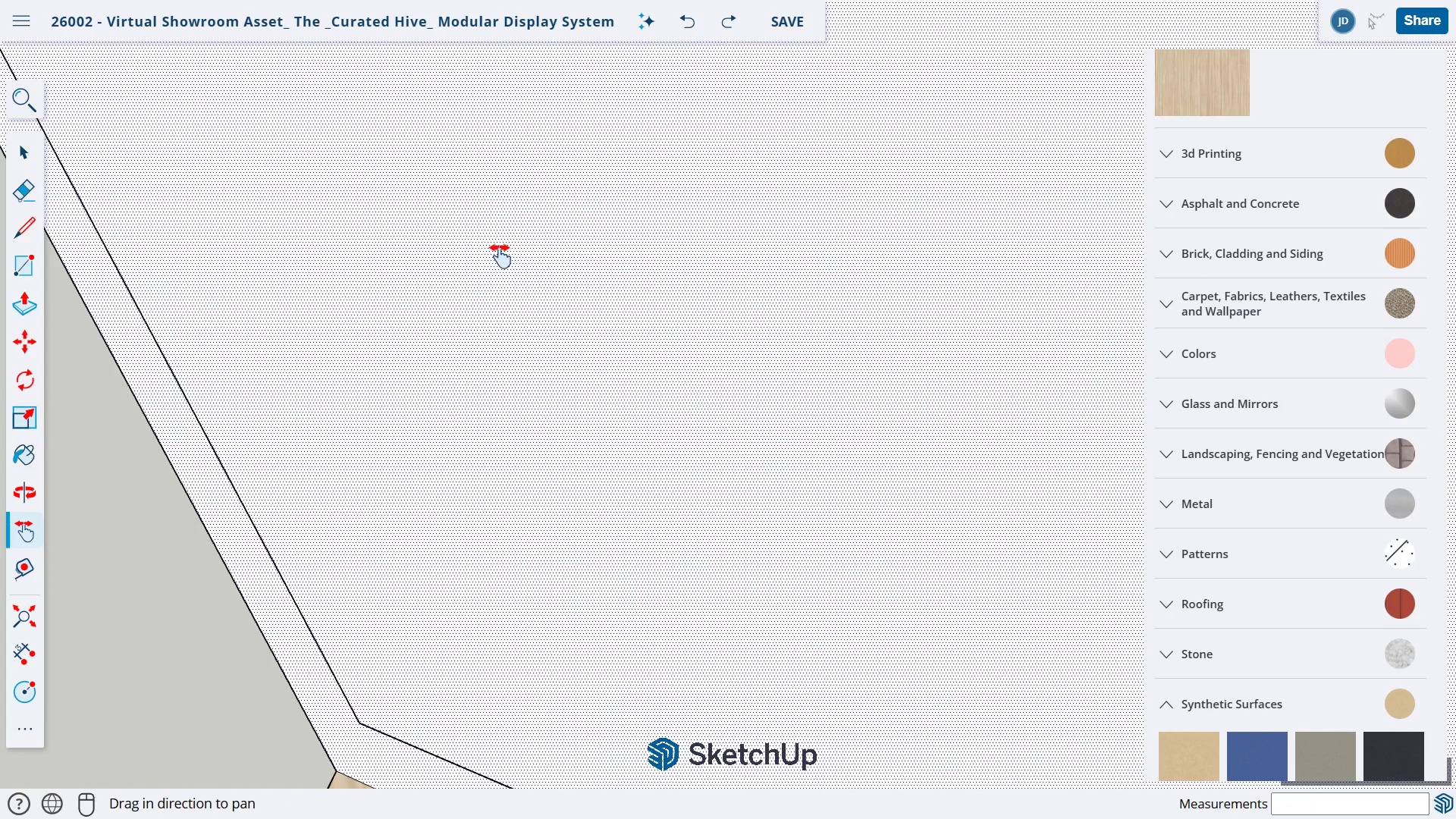 
left_click_drag(start_coordinate=[500, 218], to_coordinate=[634, 523])
 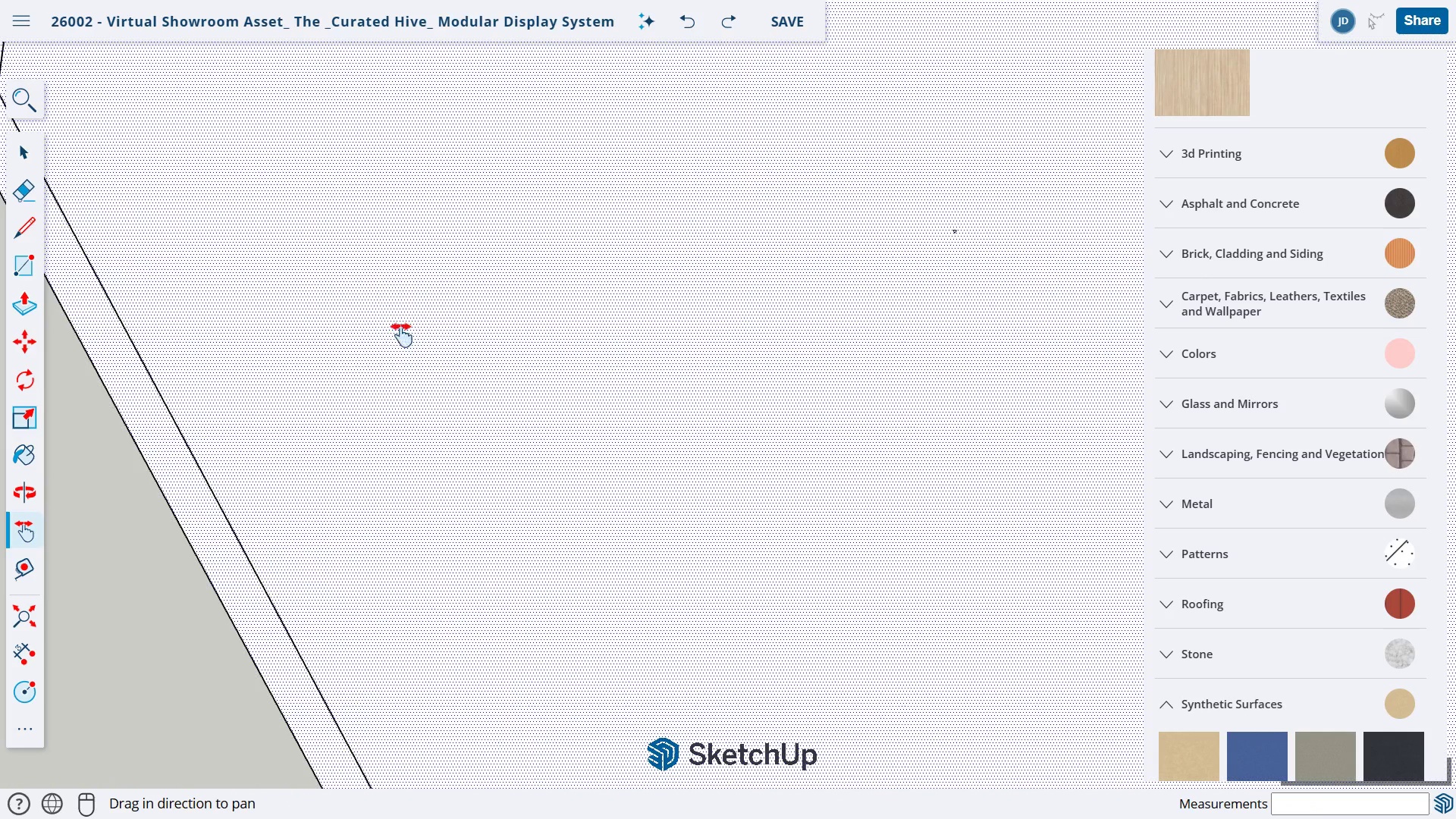 
left_click_drag(start_coordinate=[369, 300], to_coordinate=[617, 522])
 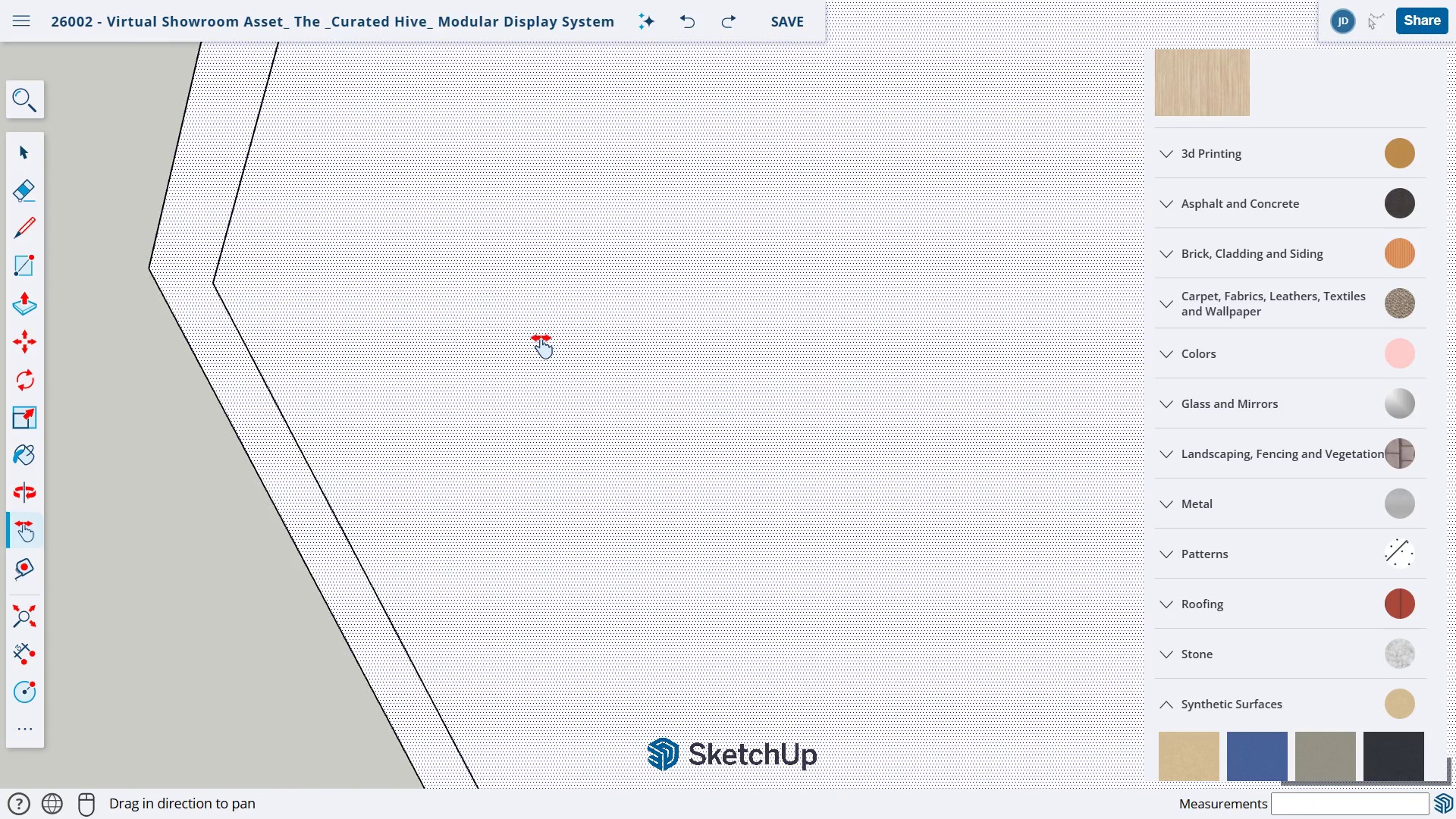 
left_click_drag(start_coordinate=[541, 337], to_coordinate=[435, 582])
 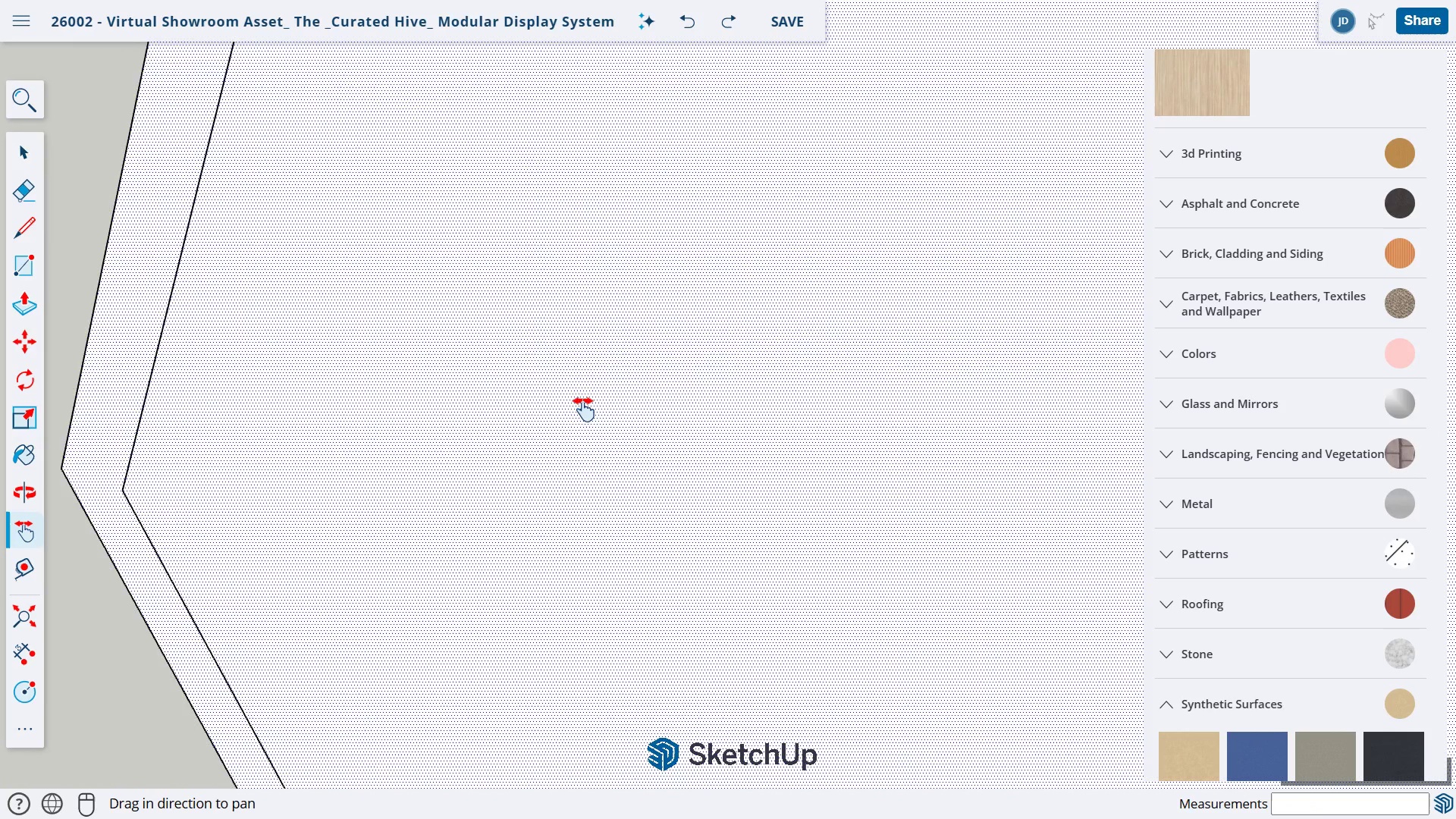 
left_click_drag(start_coordinate=[553, 227], to_coordinate=[573, 518])
 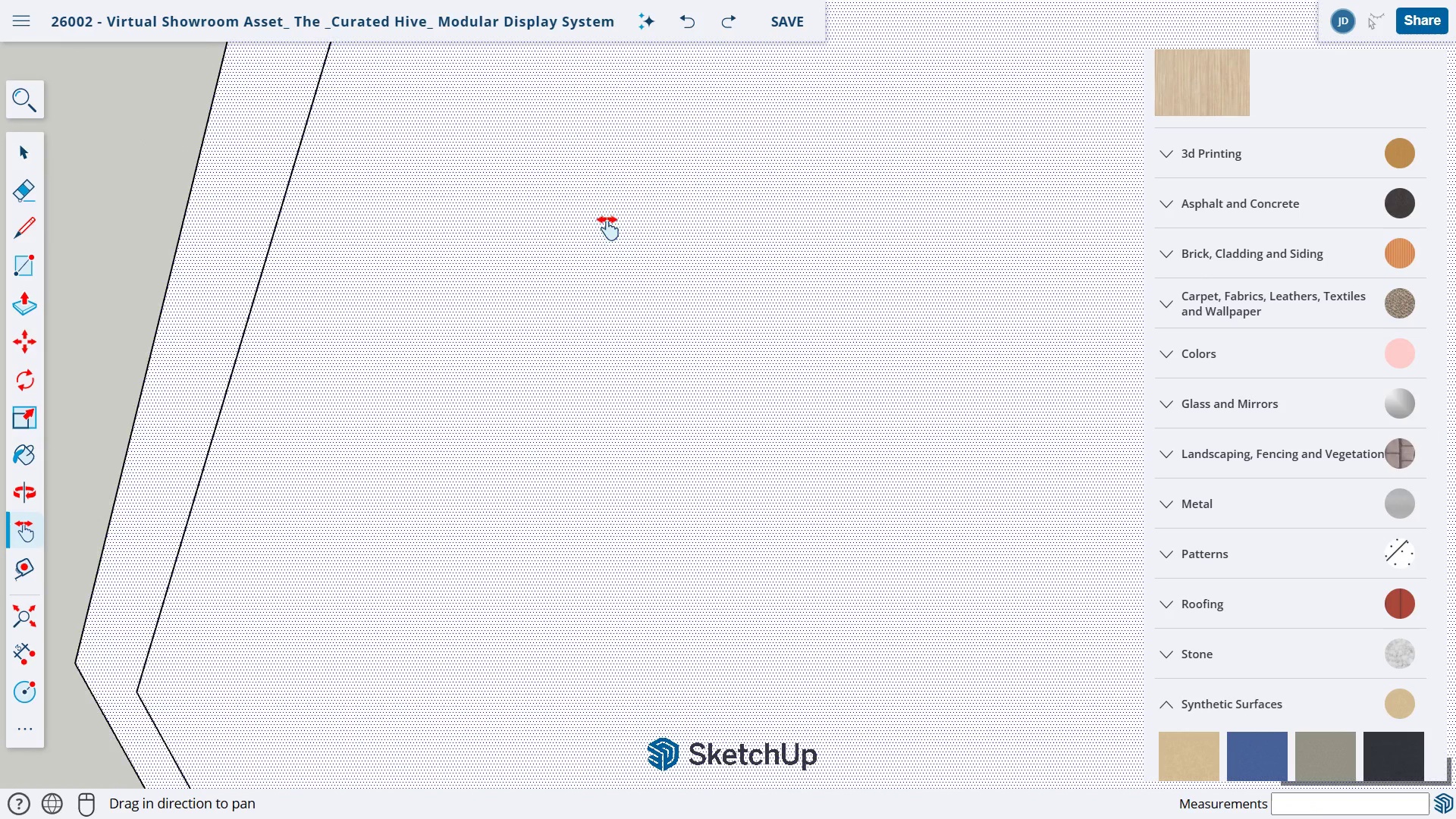 
left_click_drag(start_coordinate=[608, 214], to_coordinate=[510, 512])
 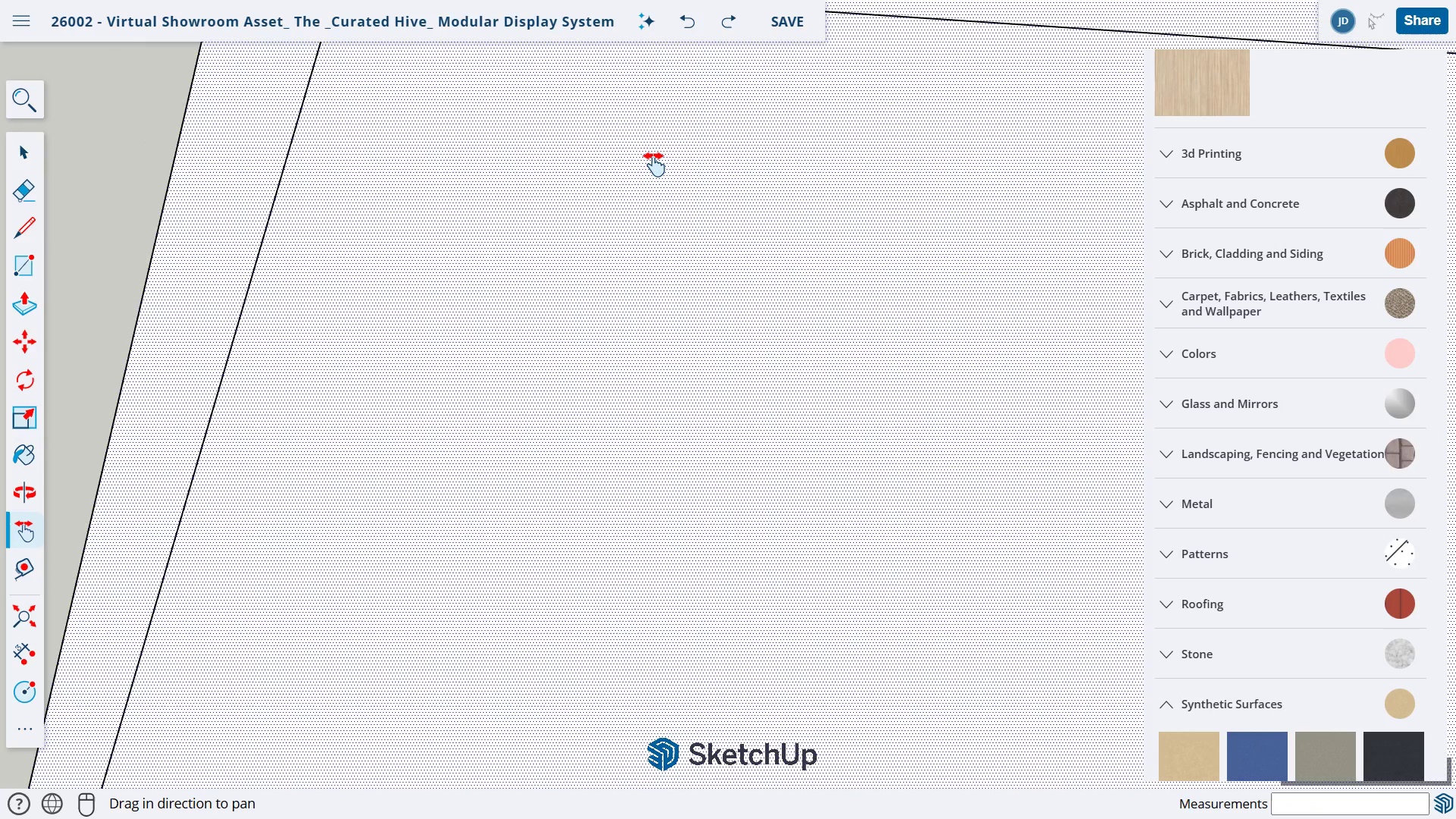 
left_click_drag(start_coordinate=[654, 155], to_coordinate=[580, 422])
 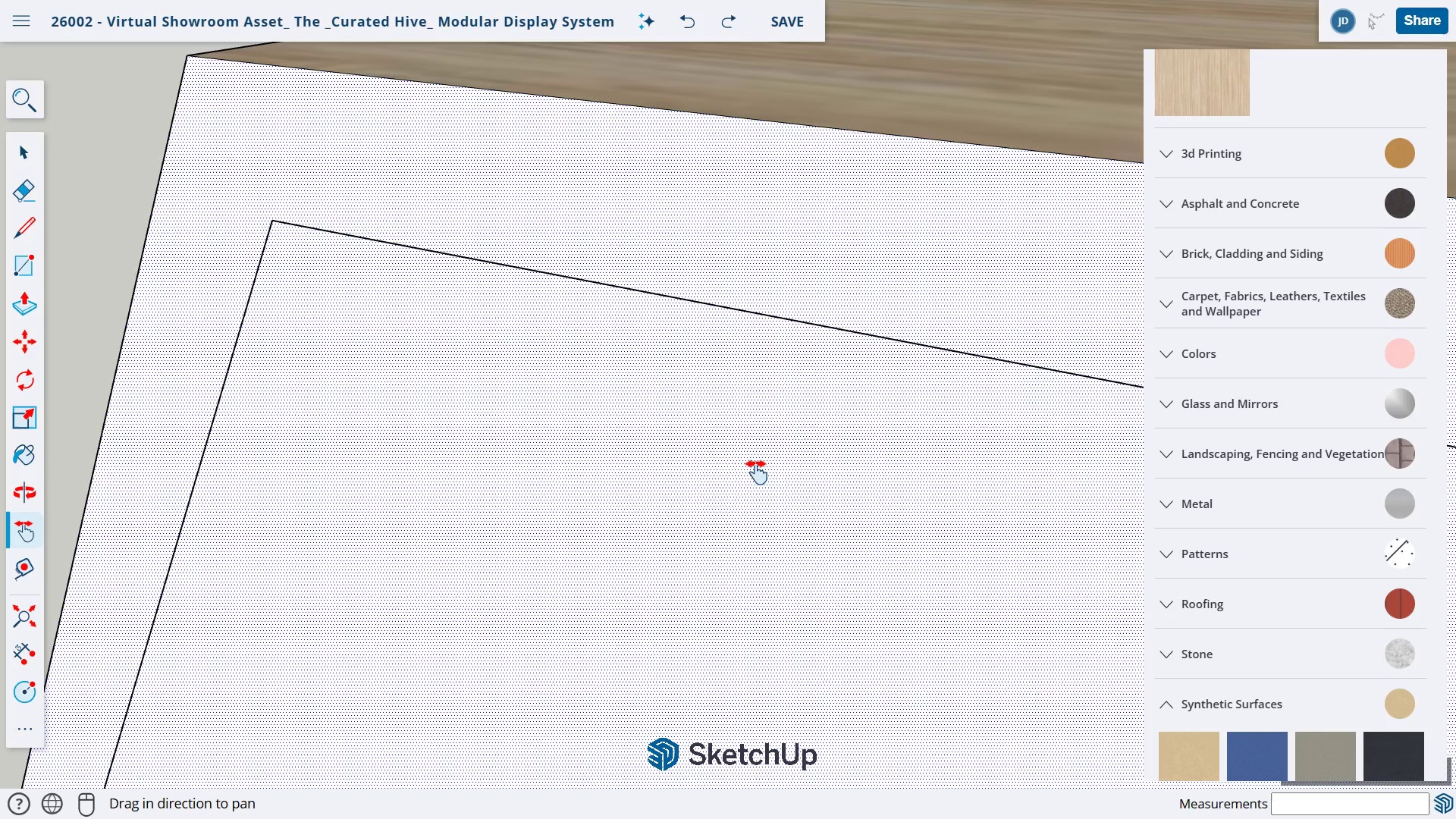 
left_click_drag(start_coordinate=[756, 465], to_coordinate=[206, 160])
 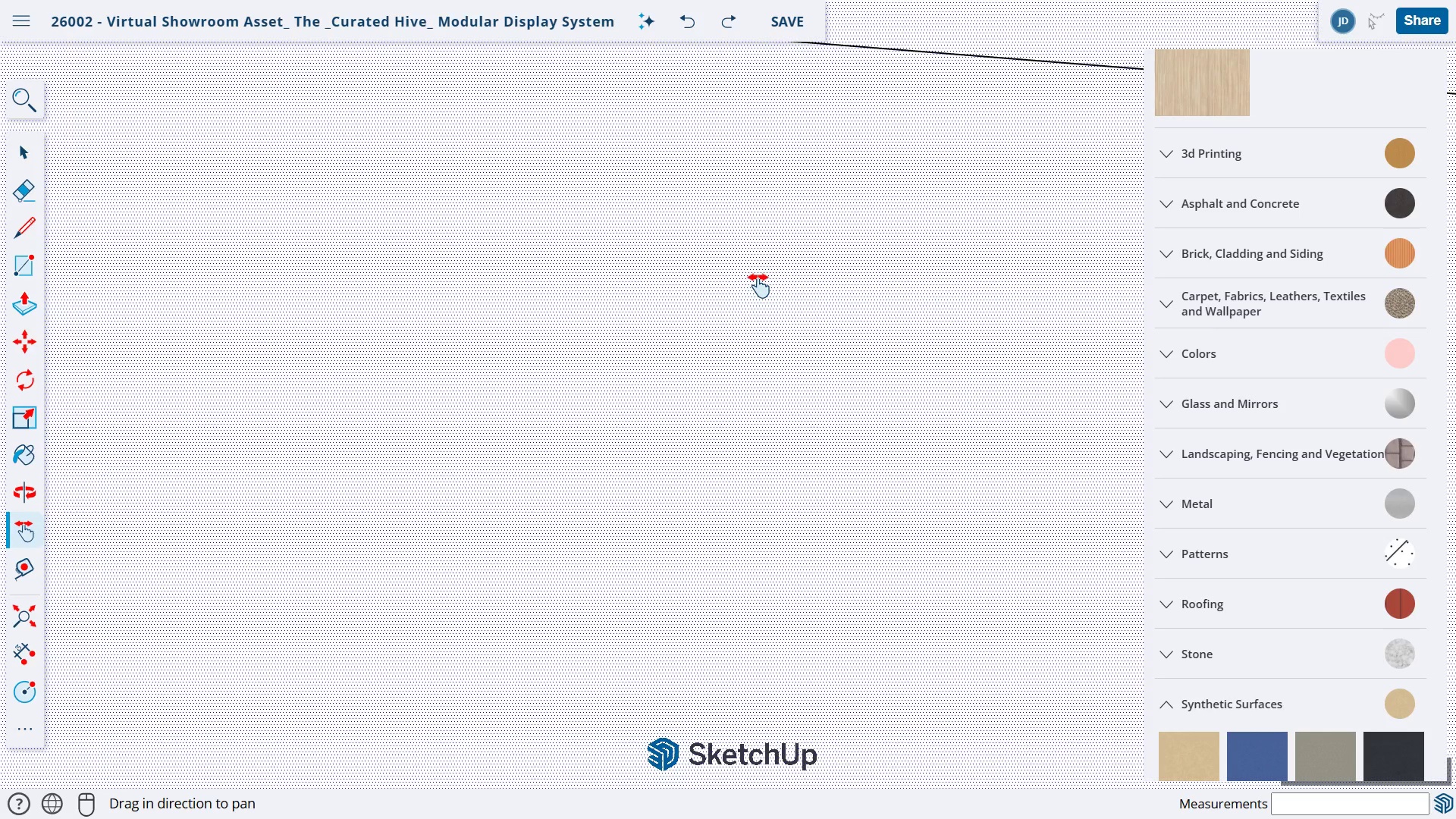 
left_click_drag(start_coordinate=[758, 278], to_coordinate=[312, 431])
 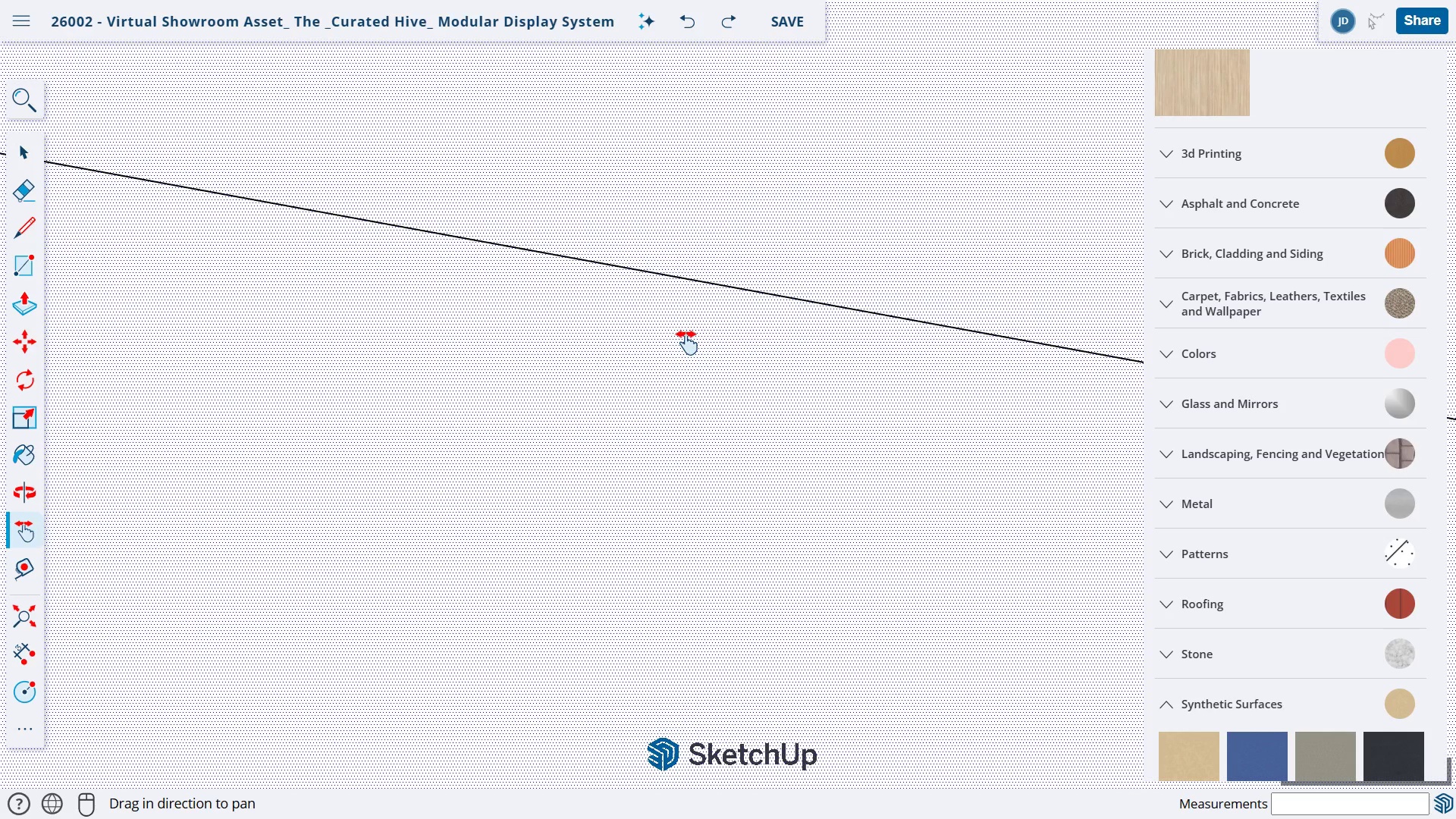 
left_click_drag(start_coordinate=[688, 334], to_coordinate=[280, 253])
 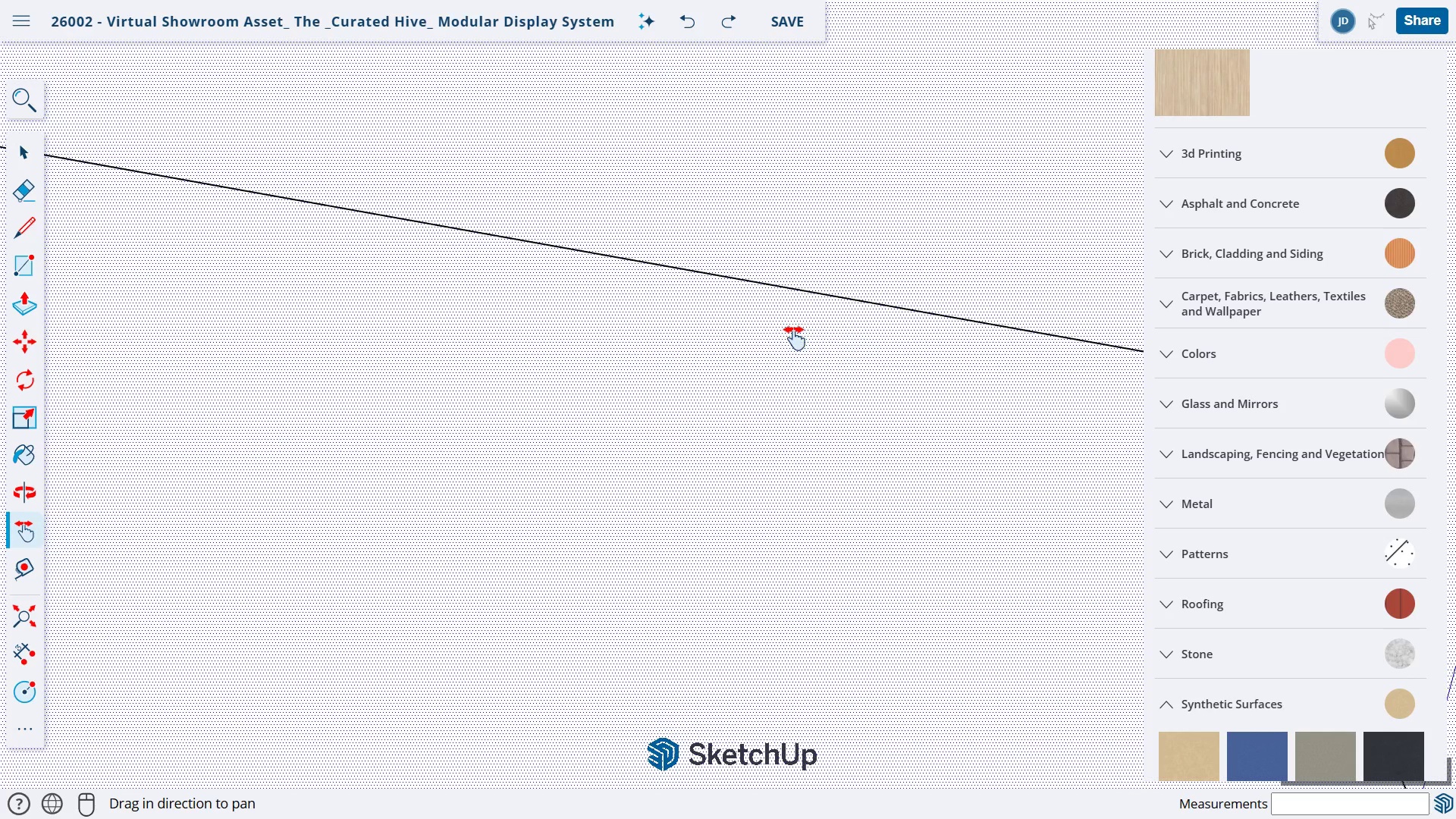 
left_click_drag(start_coordinate=[849, 331], to_coordinate=[386, 266])
 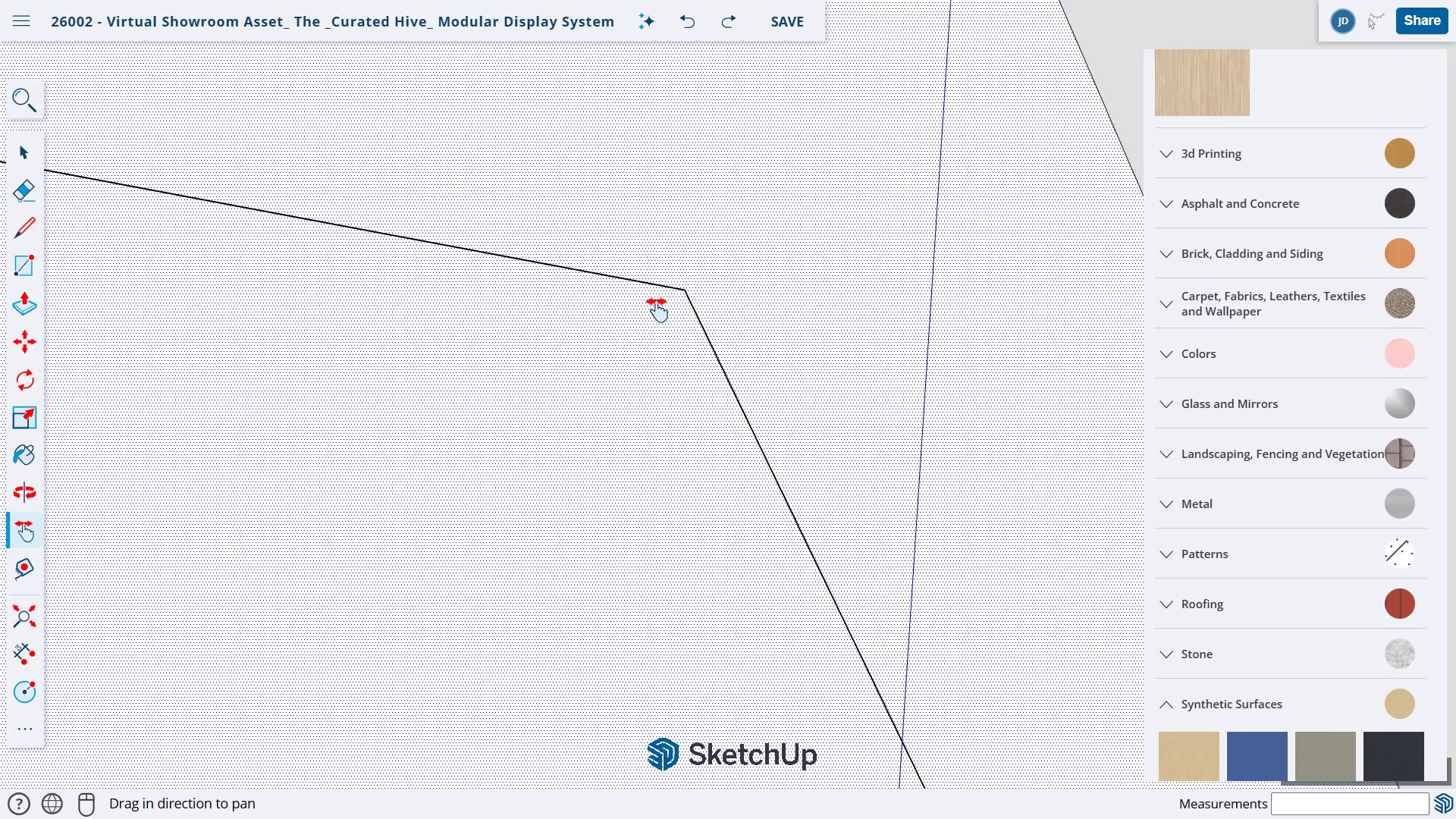 
left_click_drag(start_coordinate=[656, 302], to_coordinate=[424, 246])
 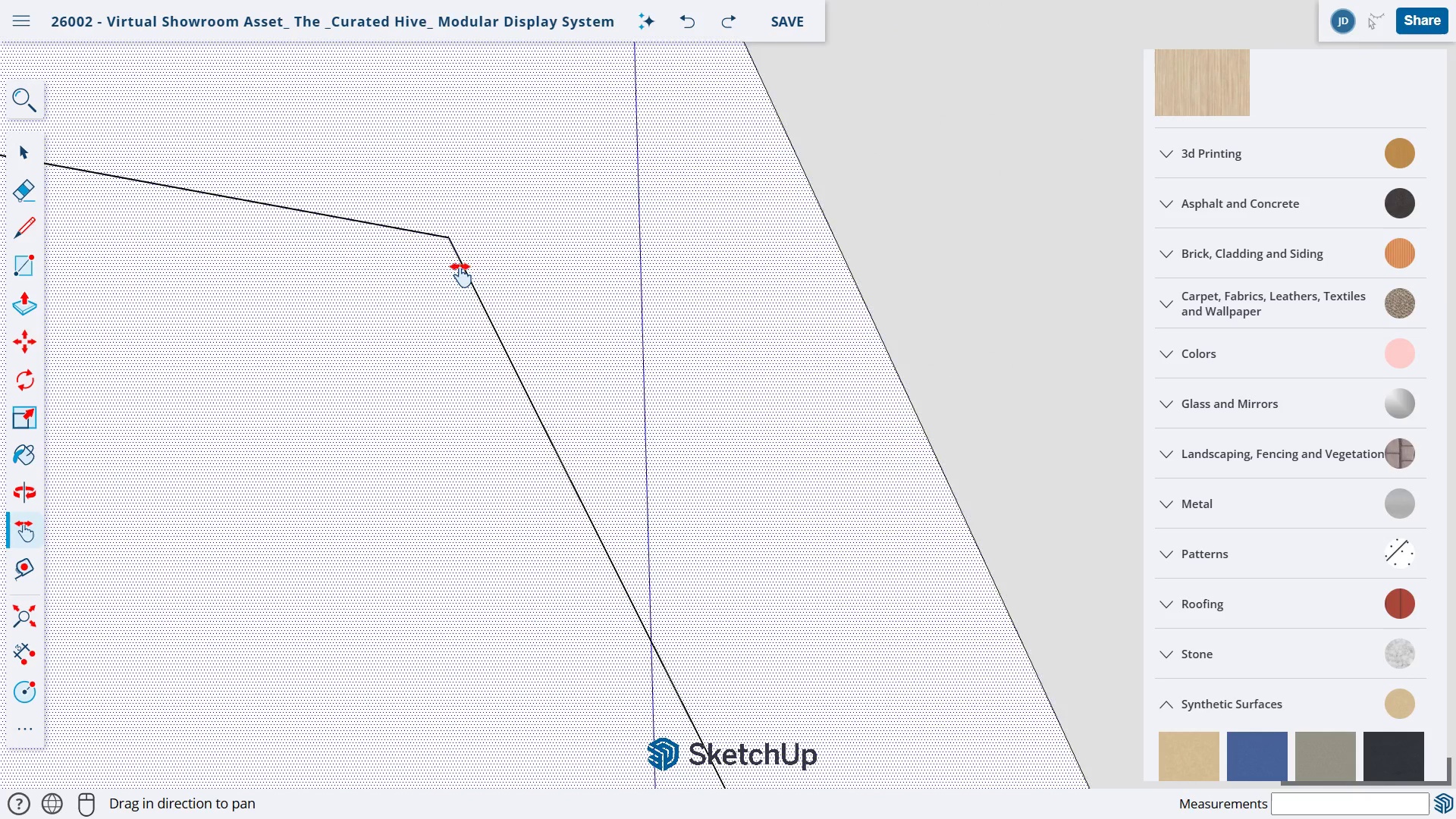 
key(K)
 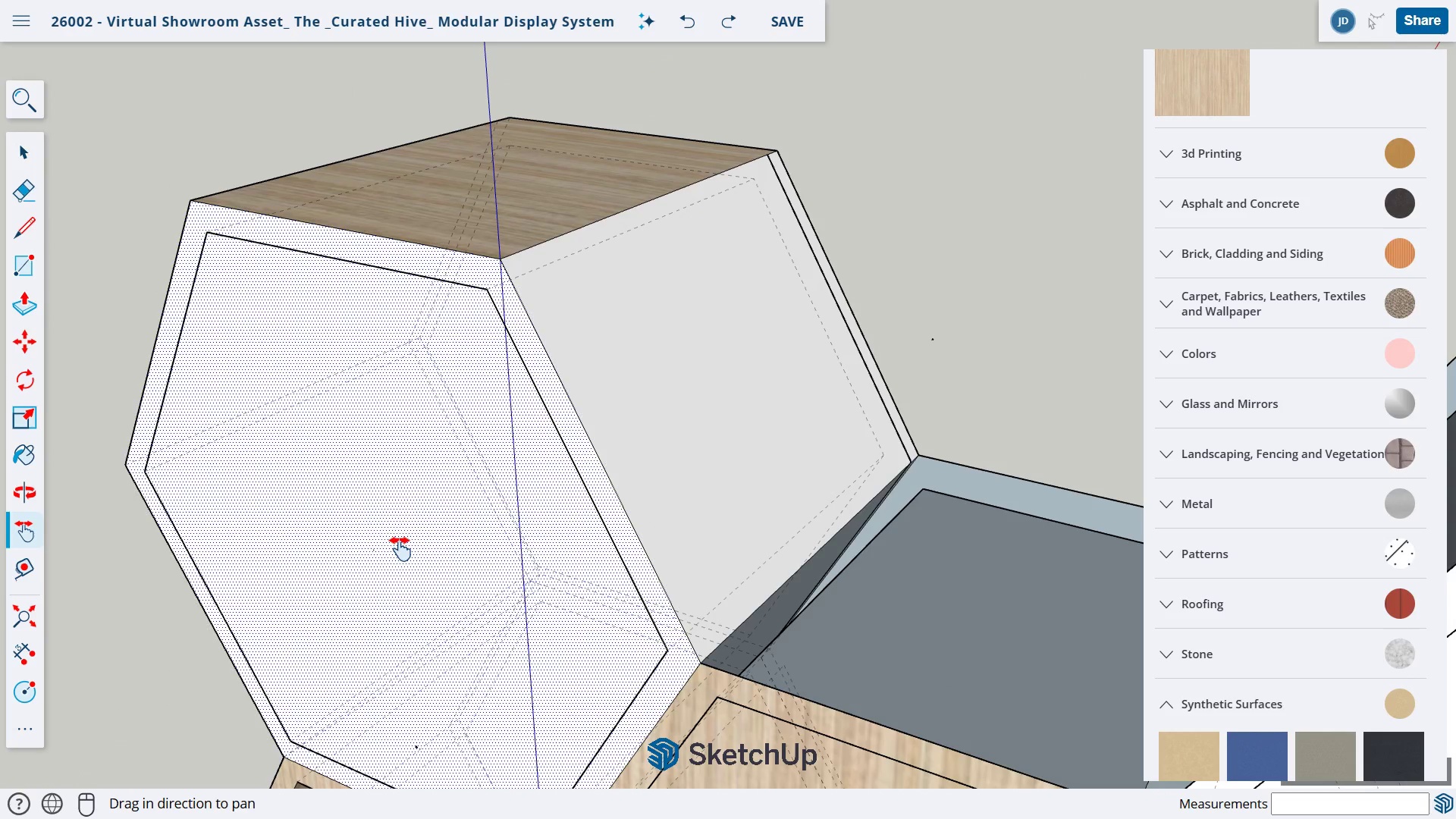 
scroll: coordinate [495, 317], scroll_direction: down, amount: 21.0
 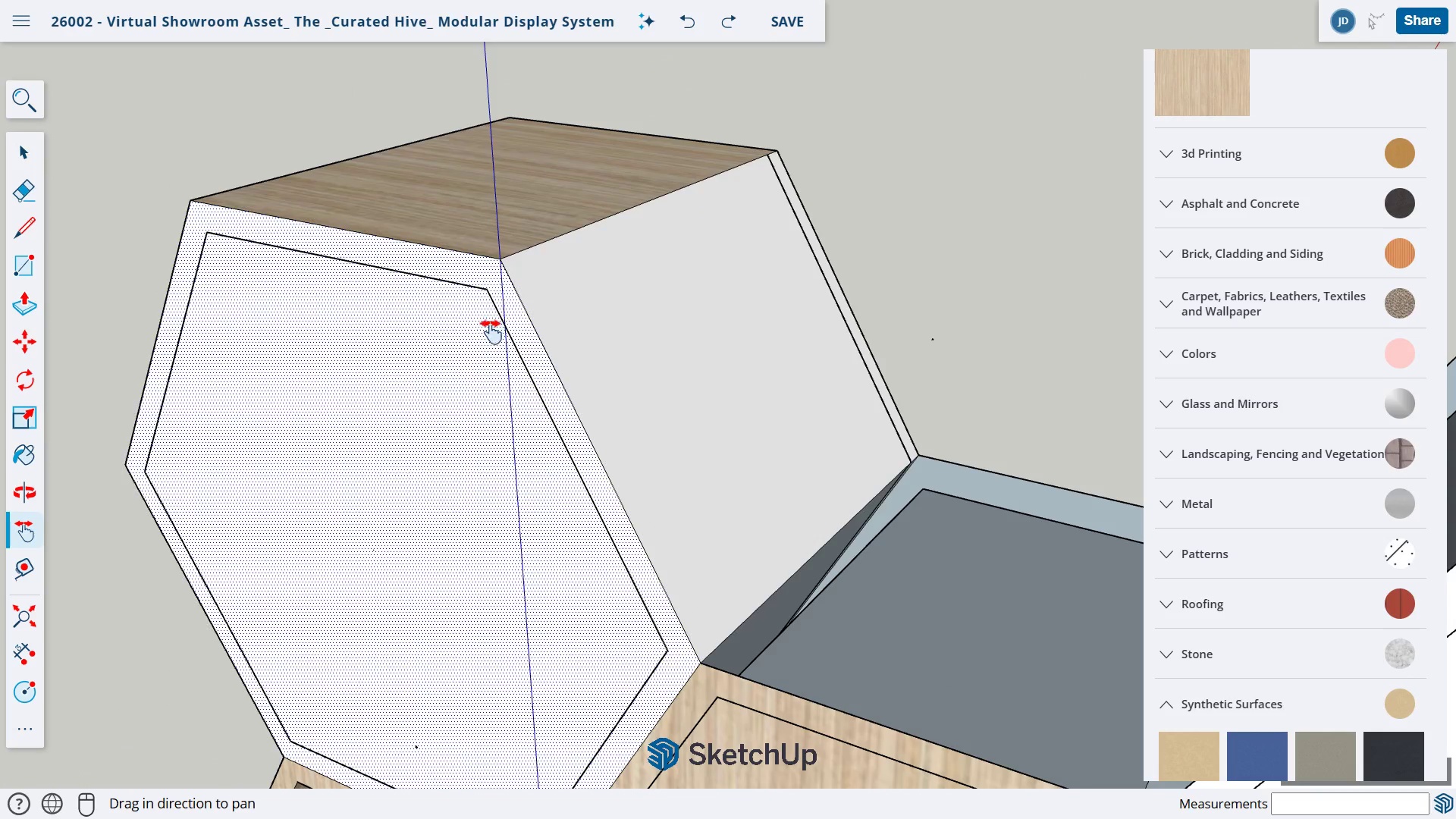 
wait(6.14)
 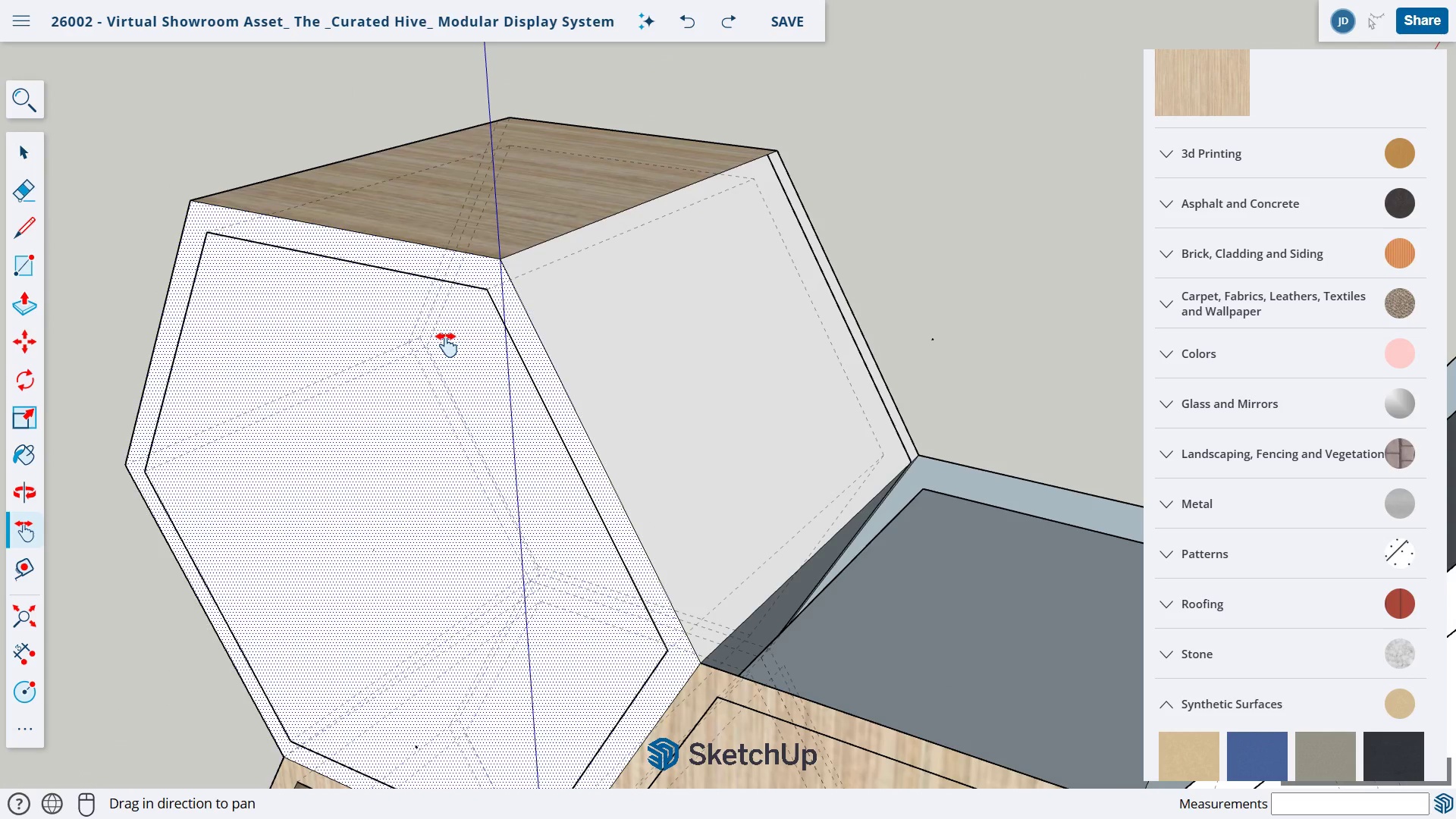 
key(K)
 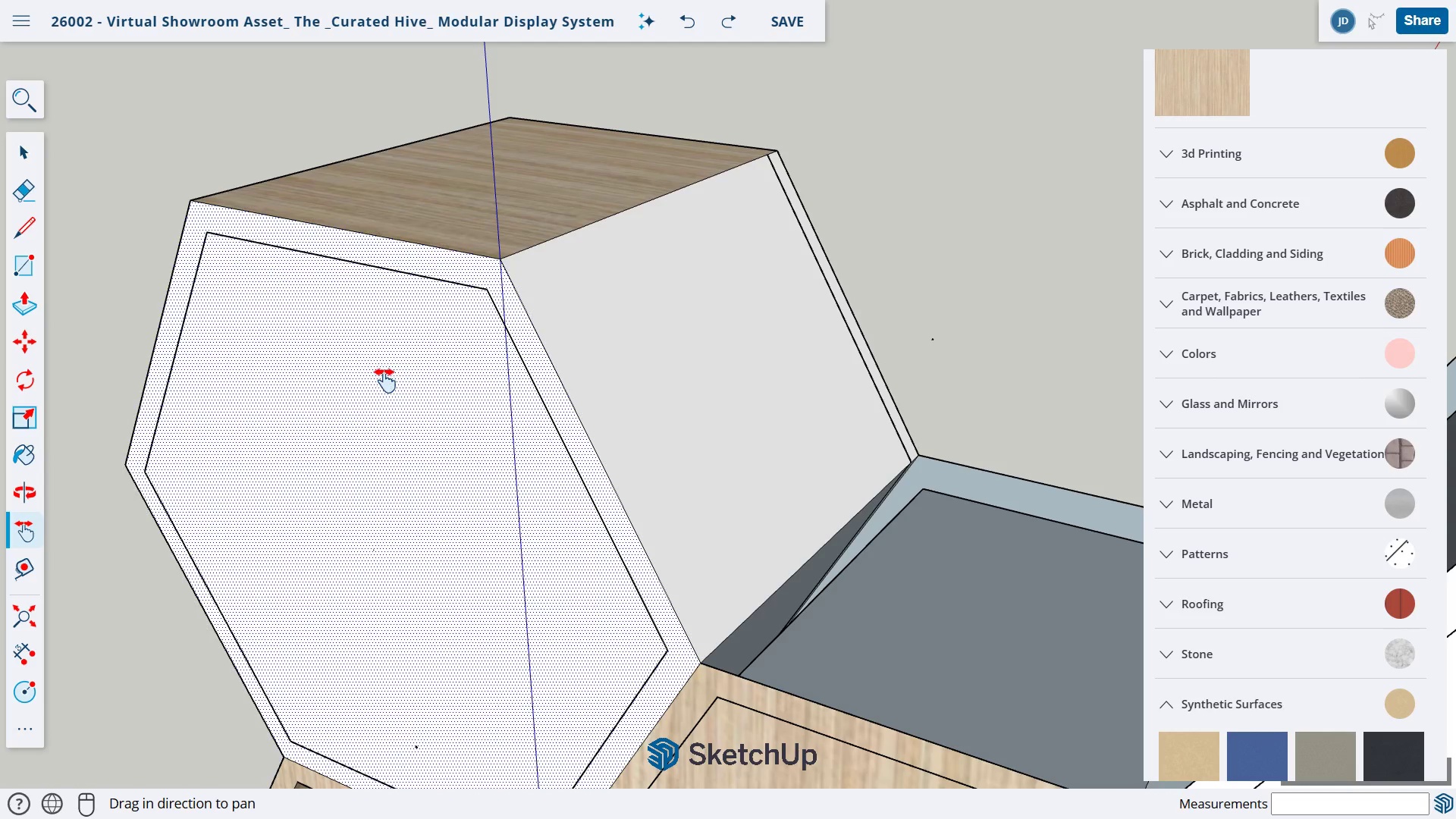 
wait(5.91)
 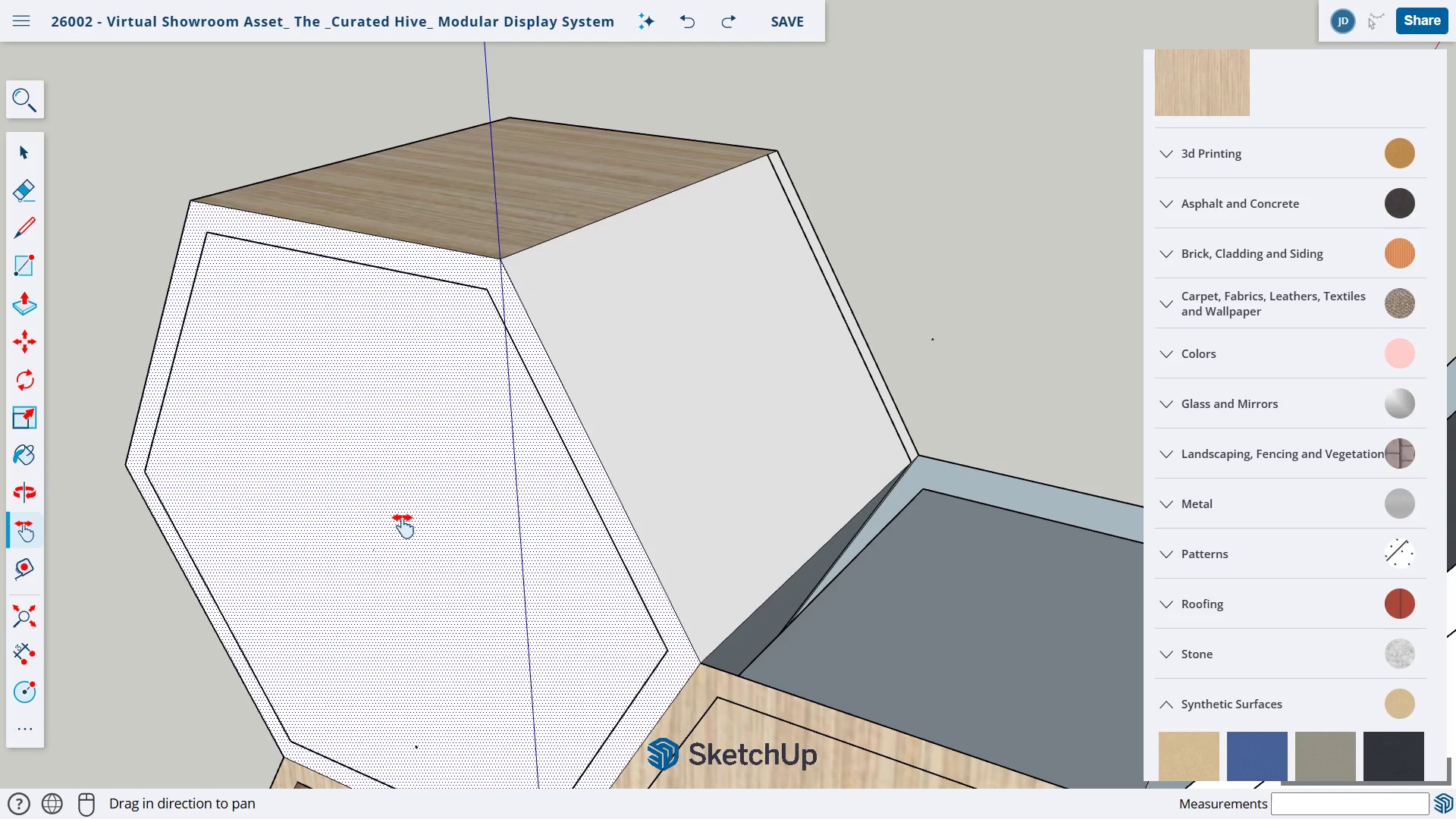 
scroll: coordinate [605, 282], scroll_direction: up, amount: 1.0
 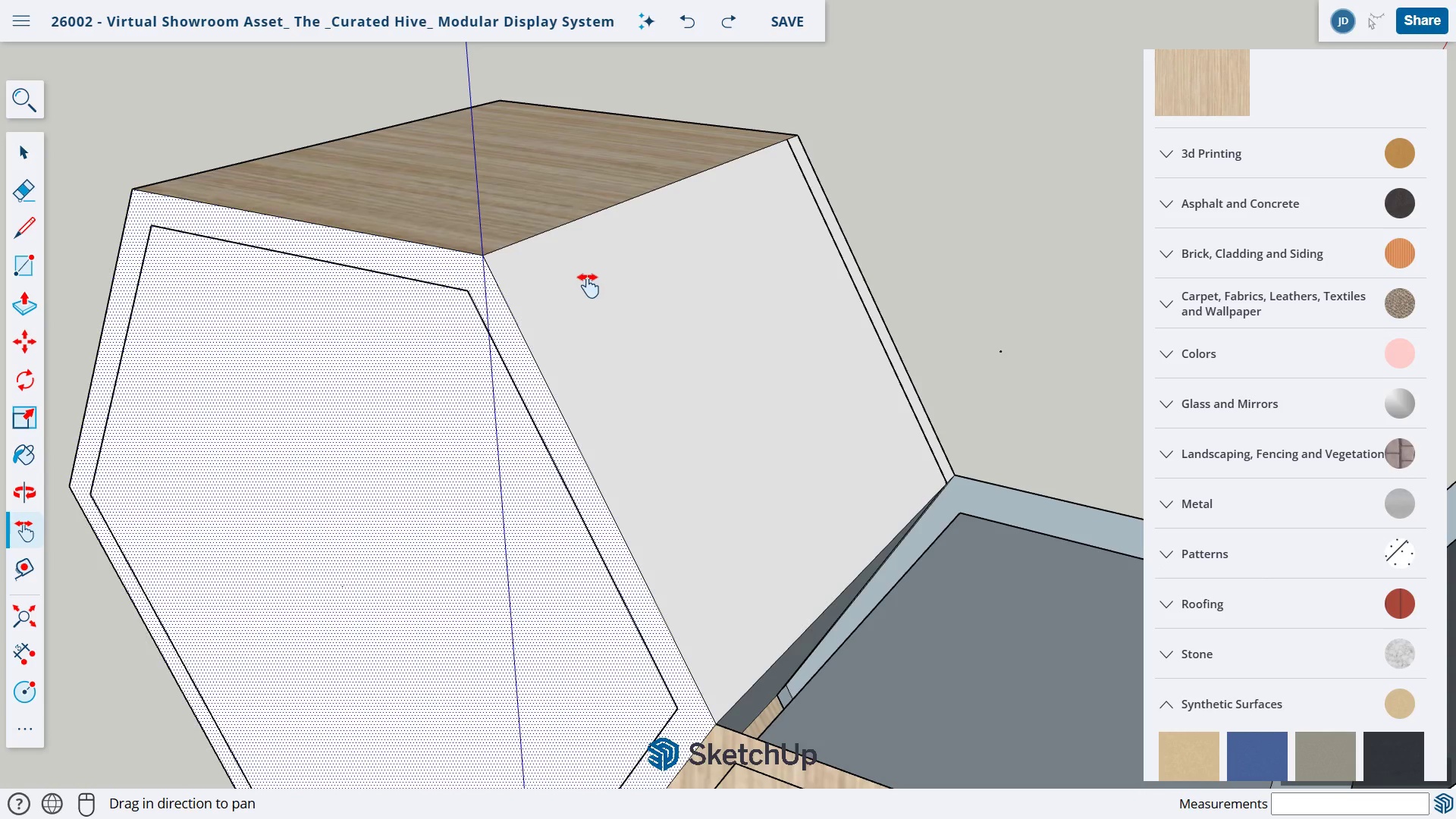 
key(H)
 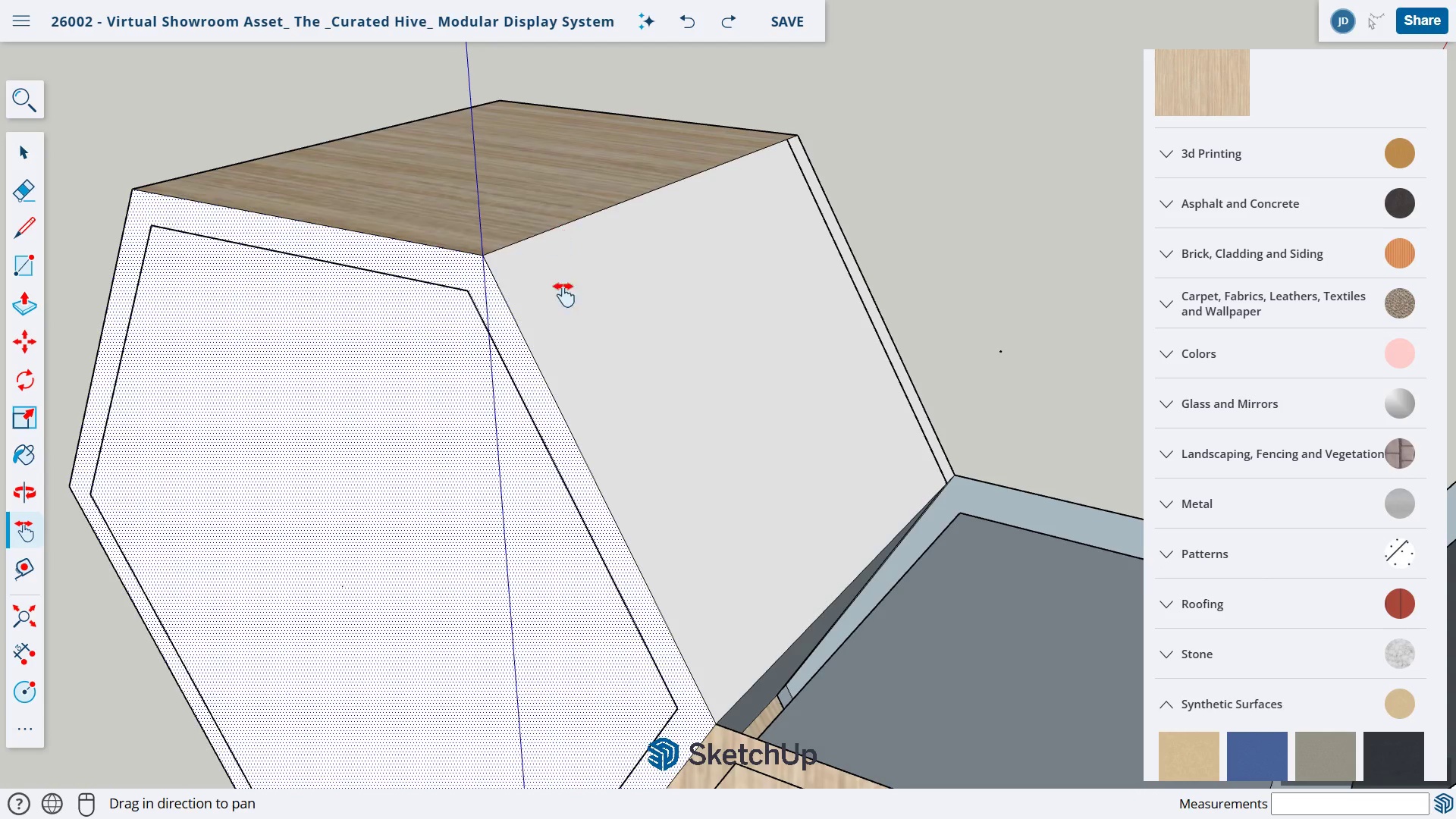 
left_click_drag(start_coordinate=[558, 234], to_coordinate=[561, 665])
 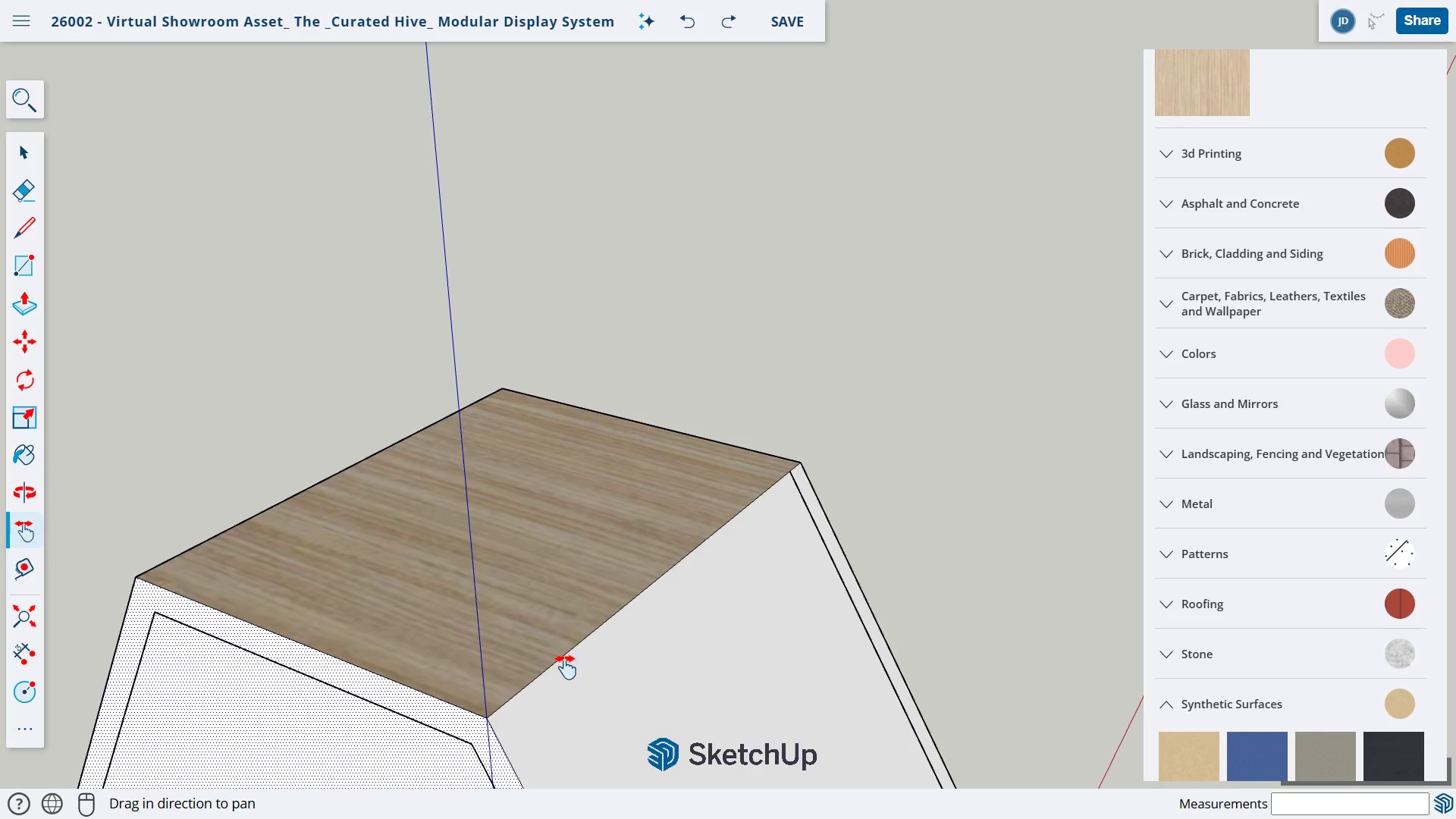 
key(L)
 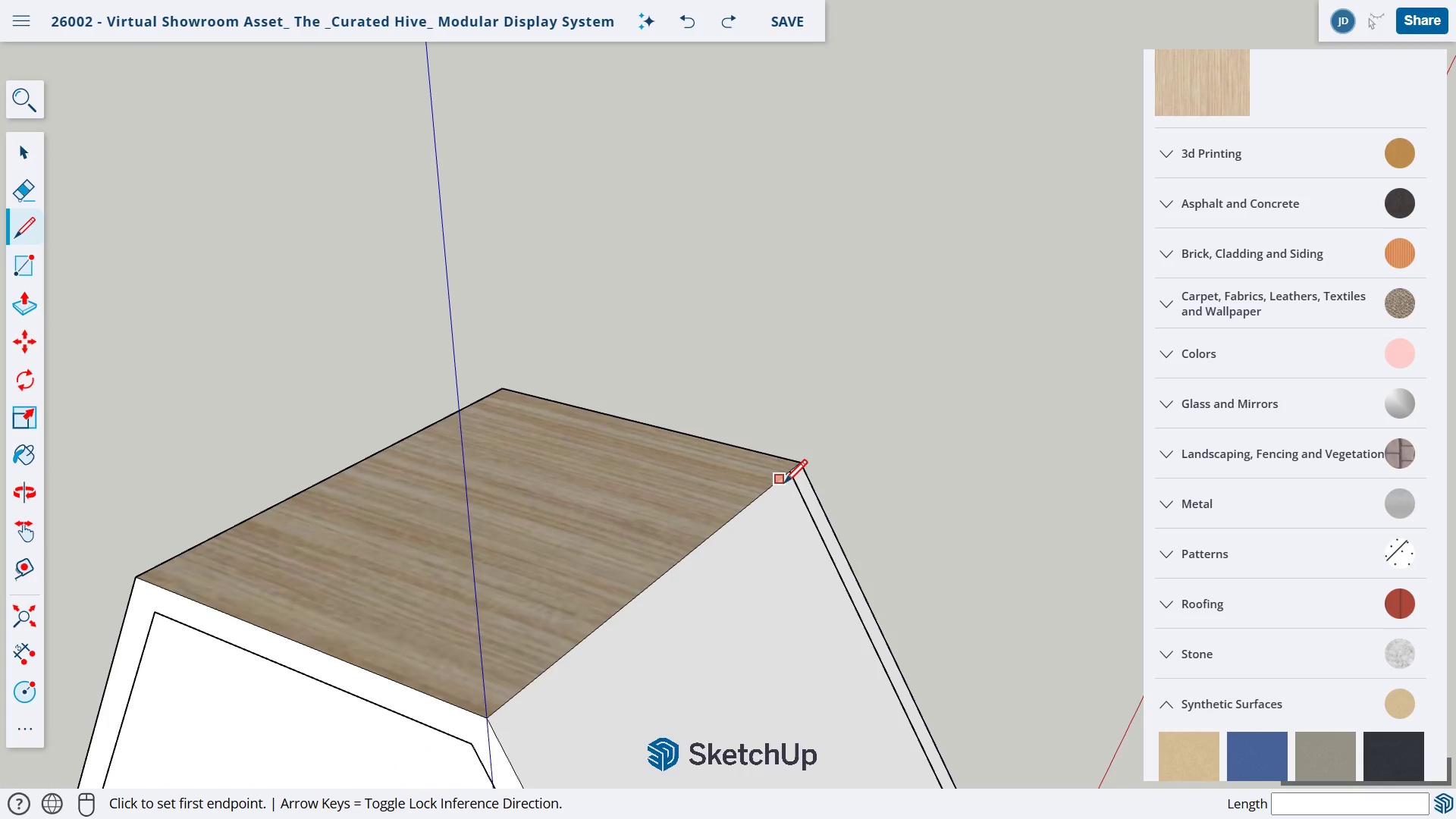 
scroll: coordinate [782, 484], scroll_direction: up, amount: 7.0
 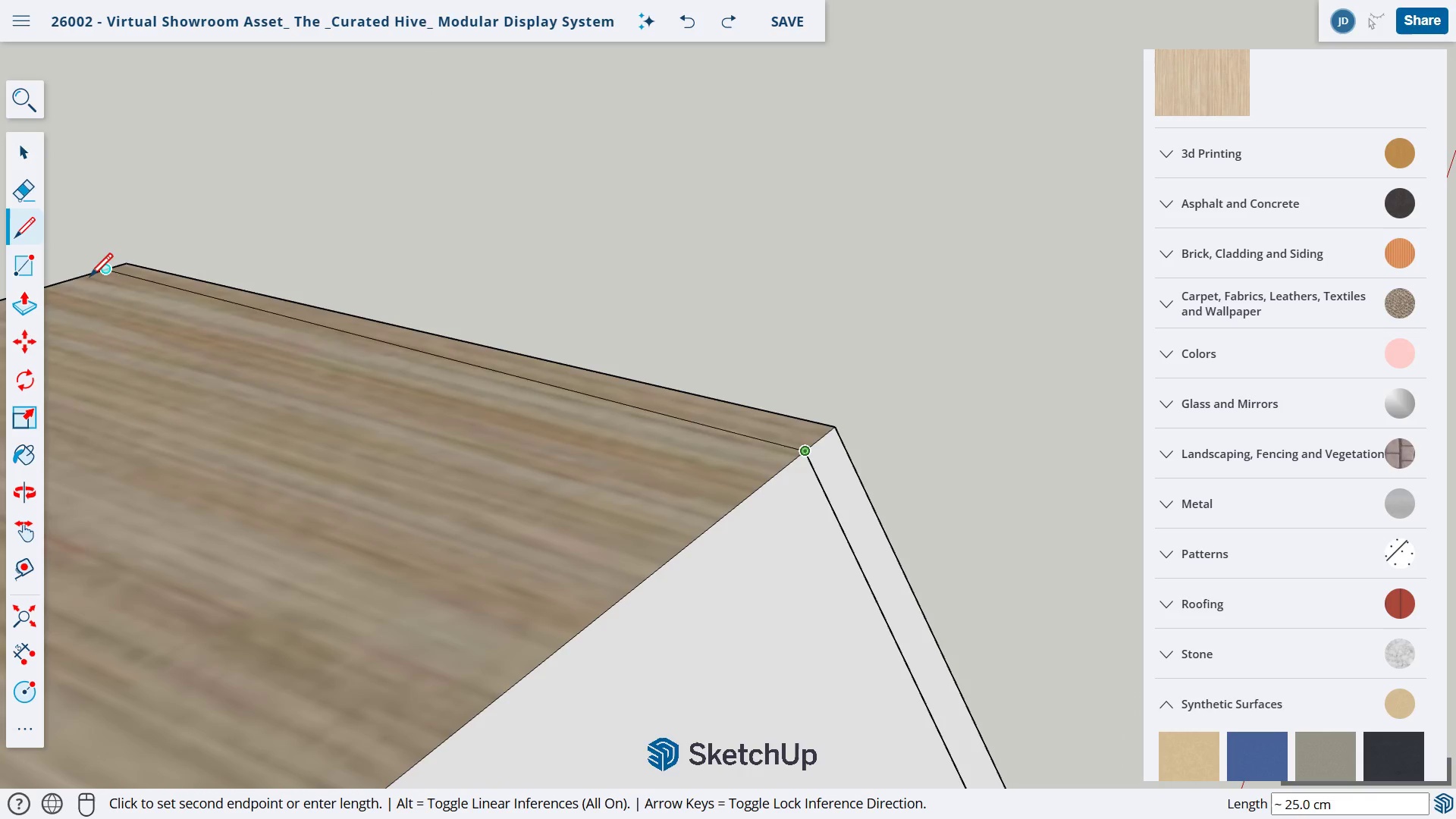 
left_click([77, 278])
 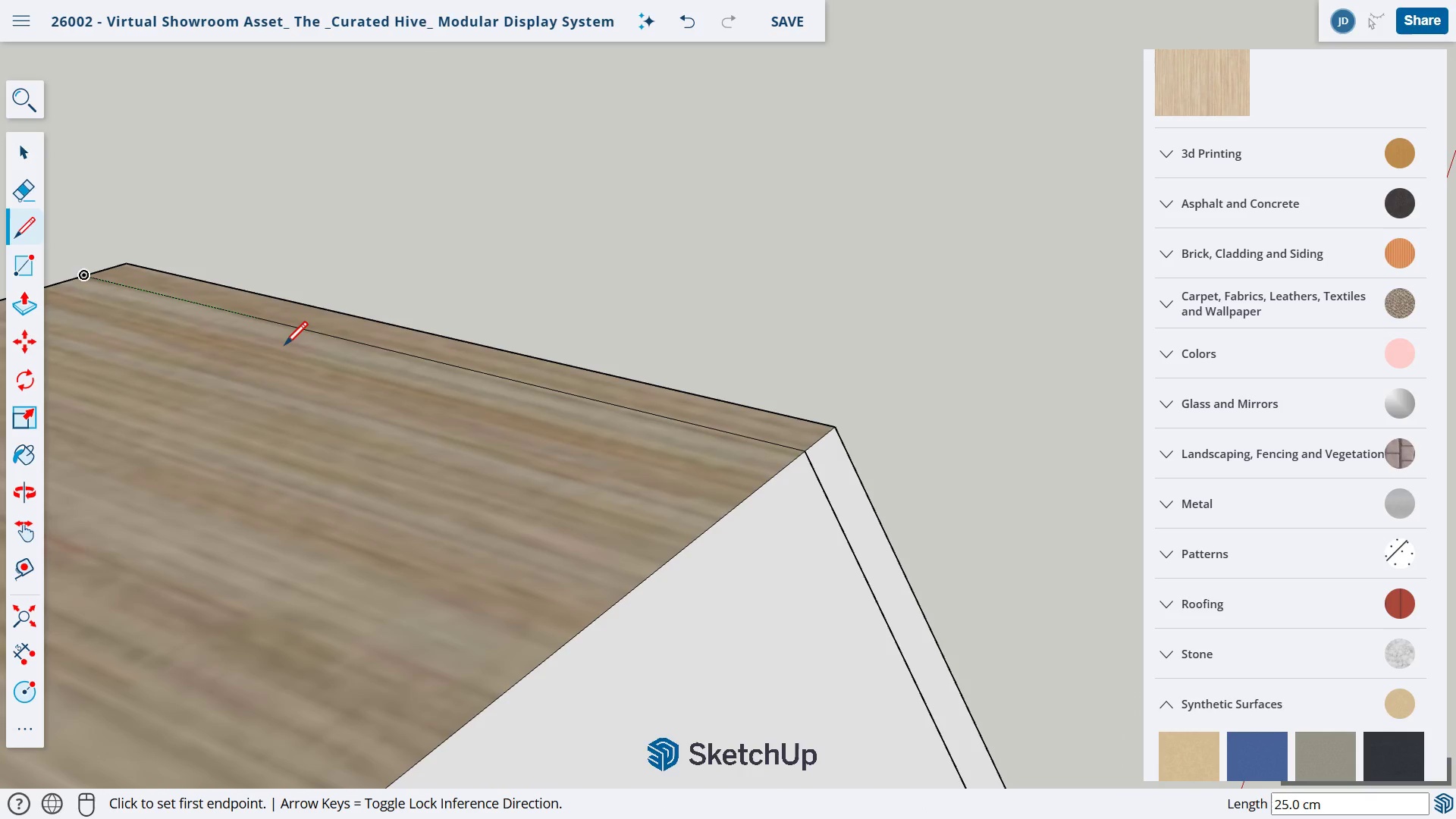 
scroll: coordinate [421, 406], scroll_direction: down, amount: 10.0
 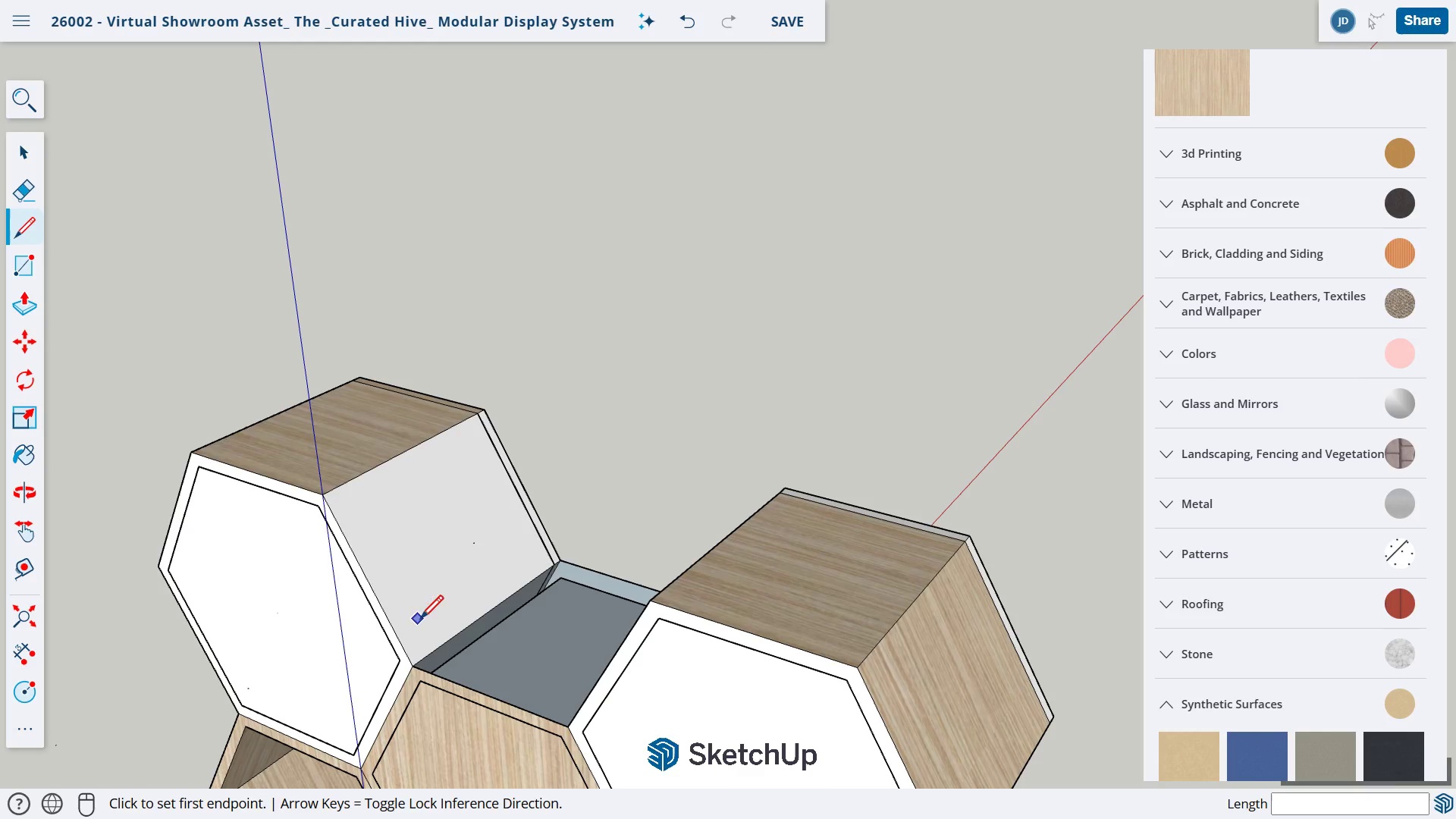 
key(P)
 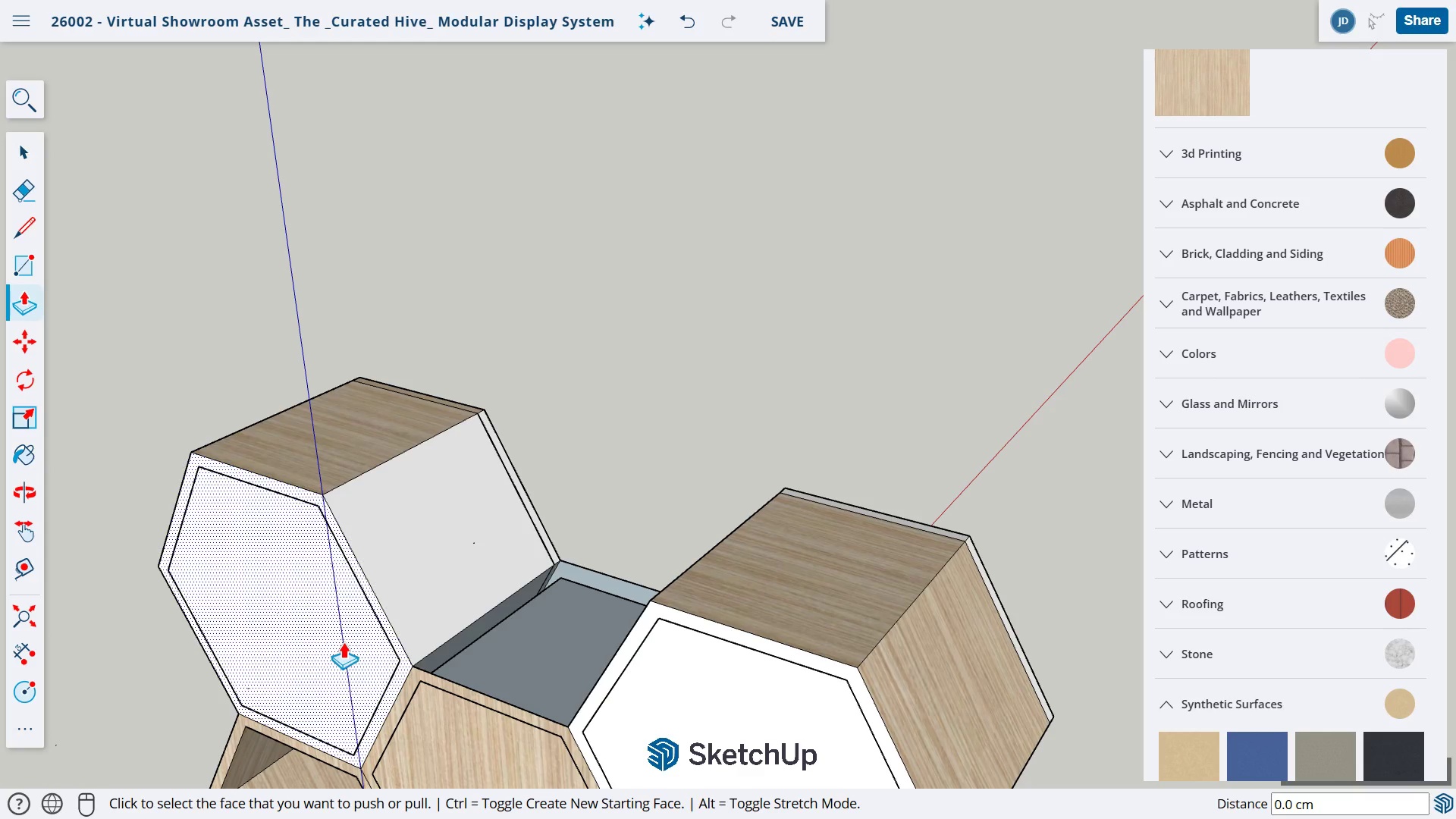 
key(O)
 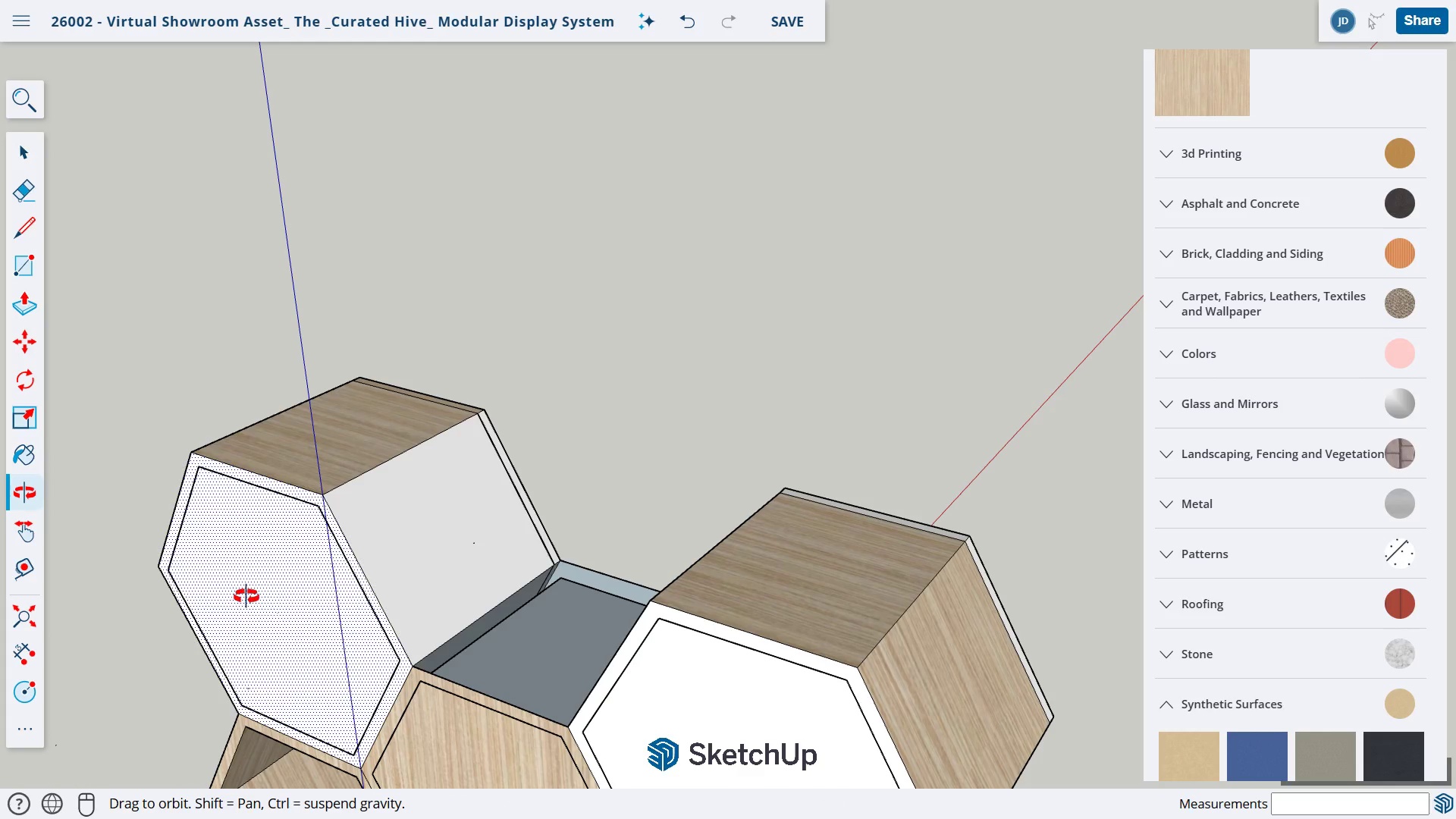 
left_click_drag(start_coordinate=[231, 593], to_coordinate=[921, 510])
 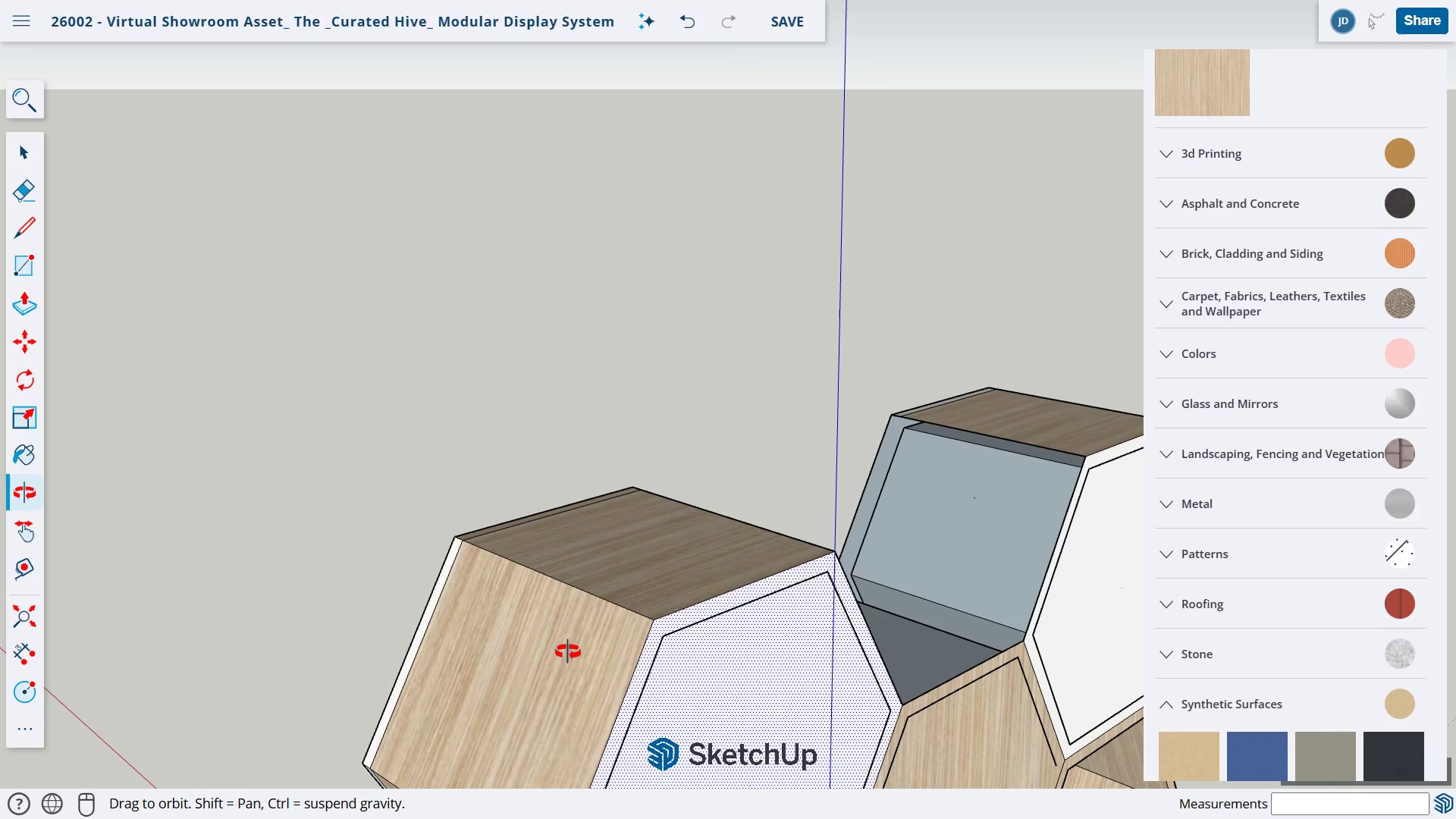 
left_click_drag(start_coordinate=[565, 651], to_coordinate=[789, 463])
 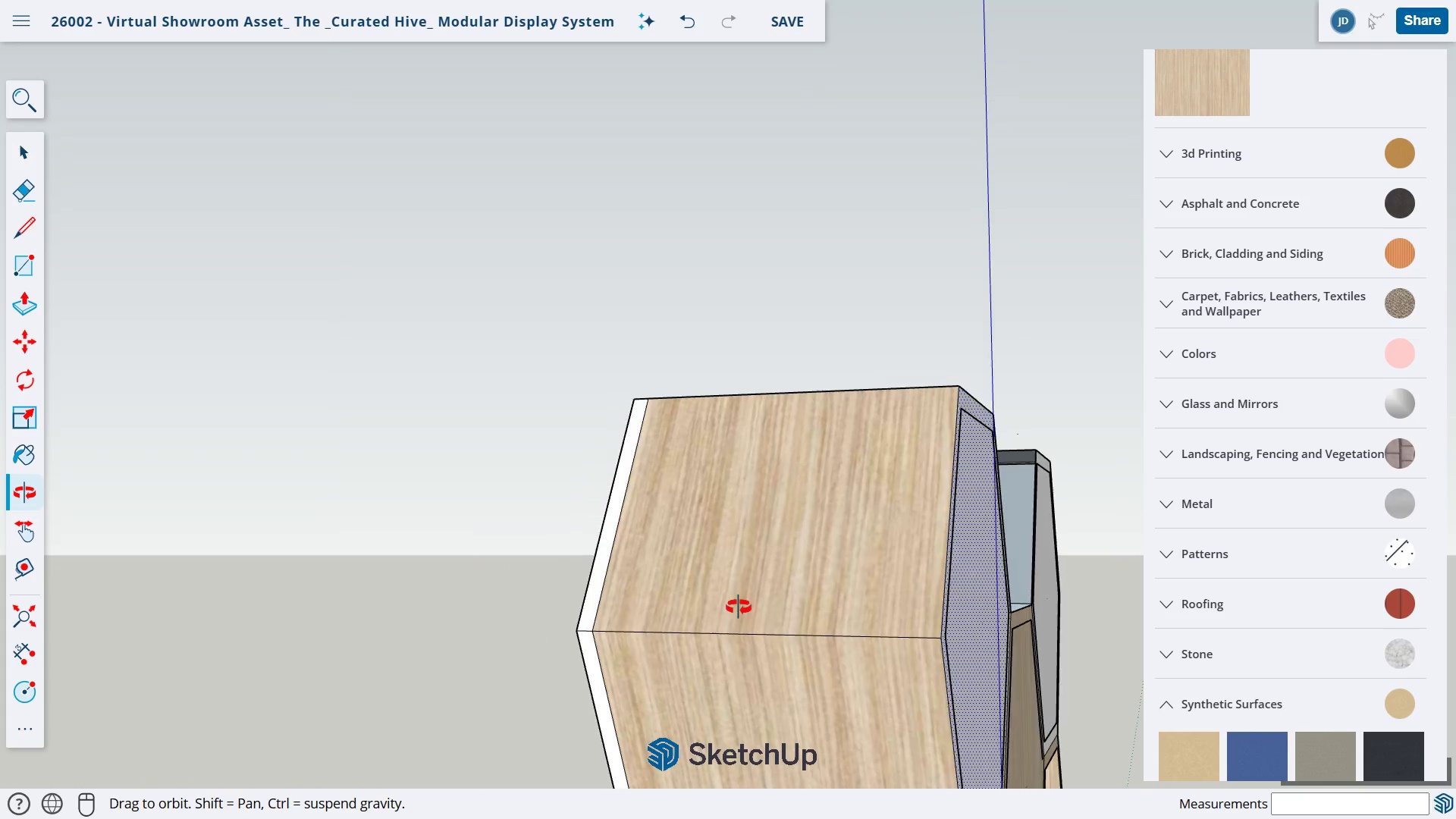 
left_click_drag(start_coordinate=[654, 601], to_coordinate=[1007, 651])
 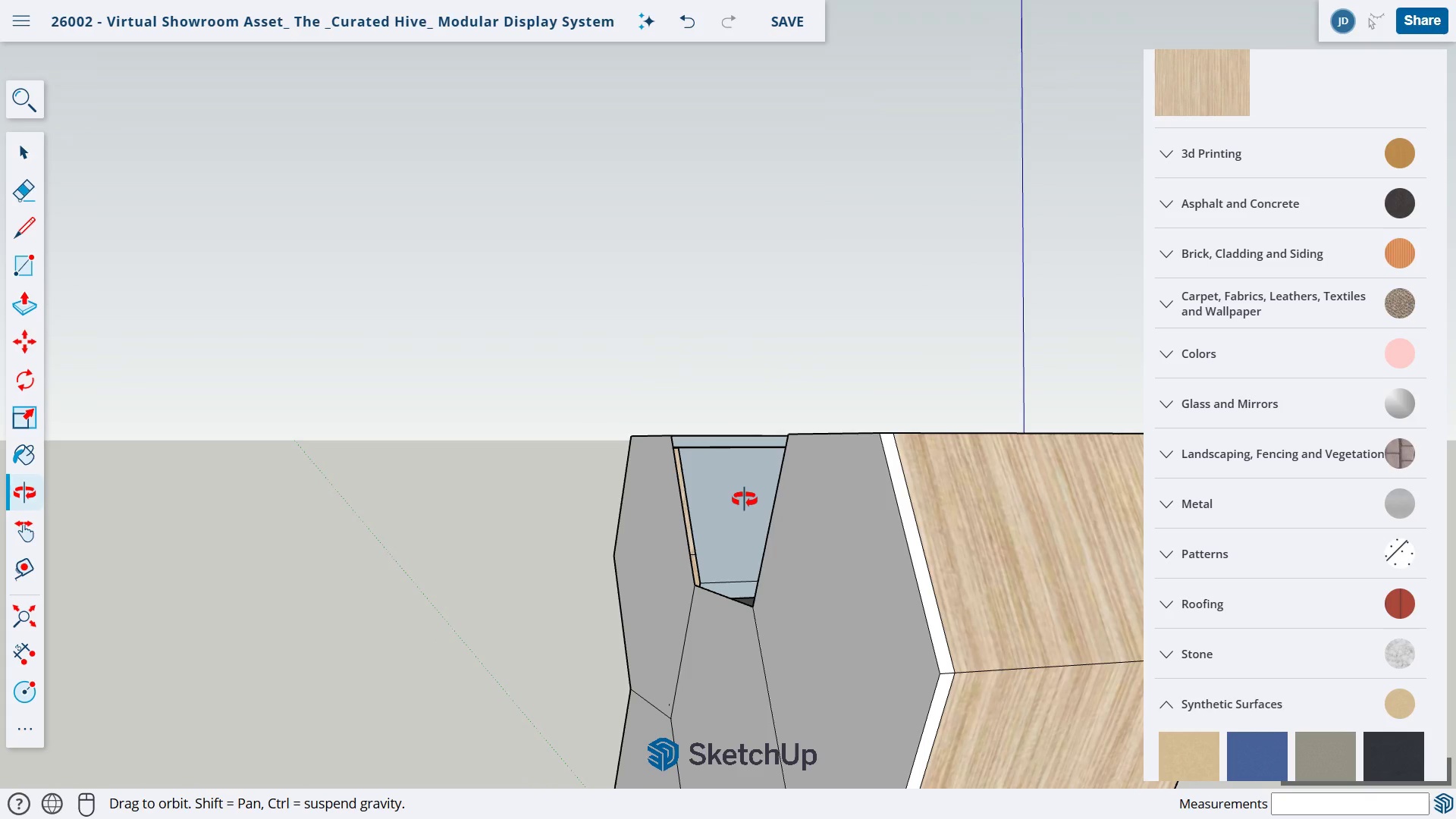 
left_click_drag(start_coordinate=[744, 499], to_coordinate=[654, 742])
 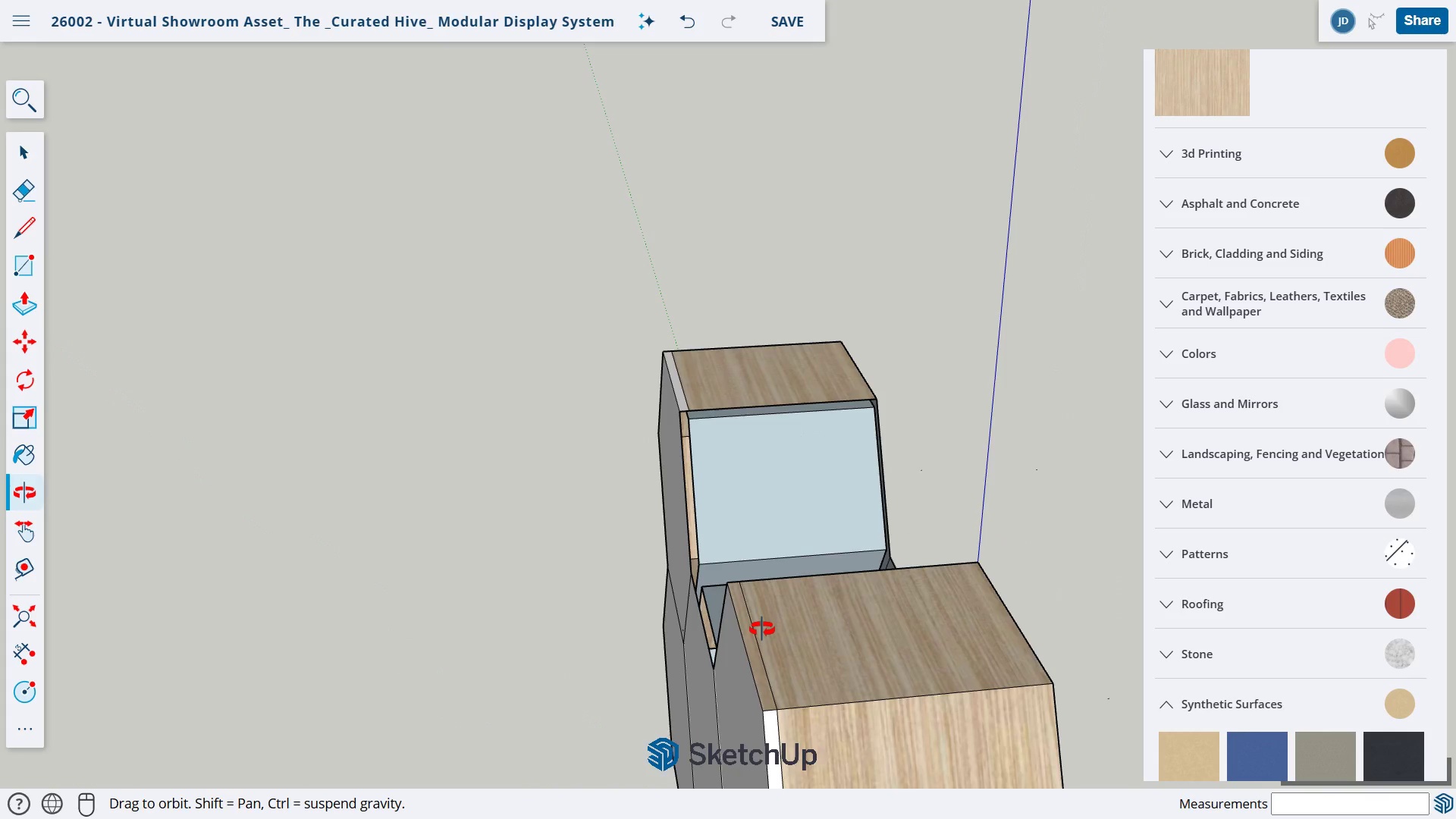 
left_click_drag(start_coordinate=[761, 629], to_coordinate=[286, 722])
 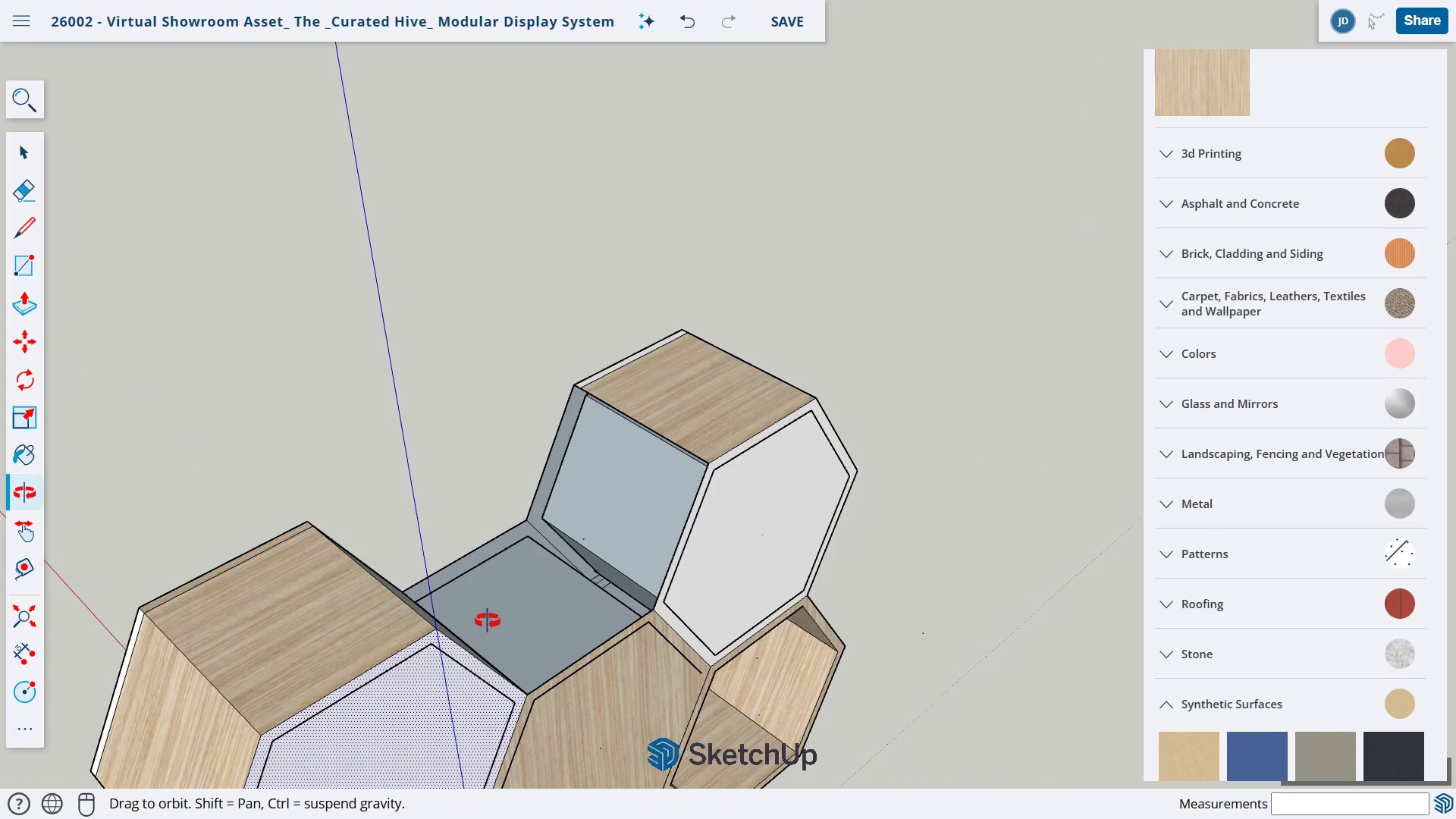 
left_click_drag(start_coordinate=[489, 619], to_coordinate=[290, 592])
 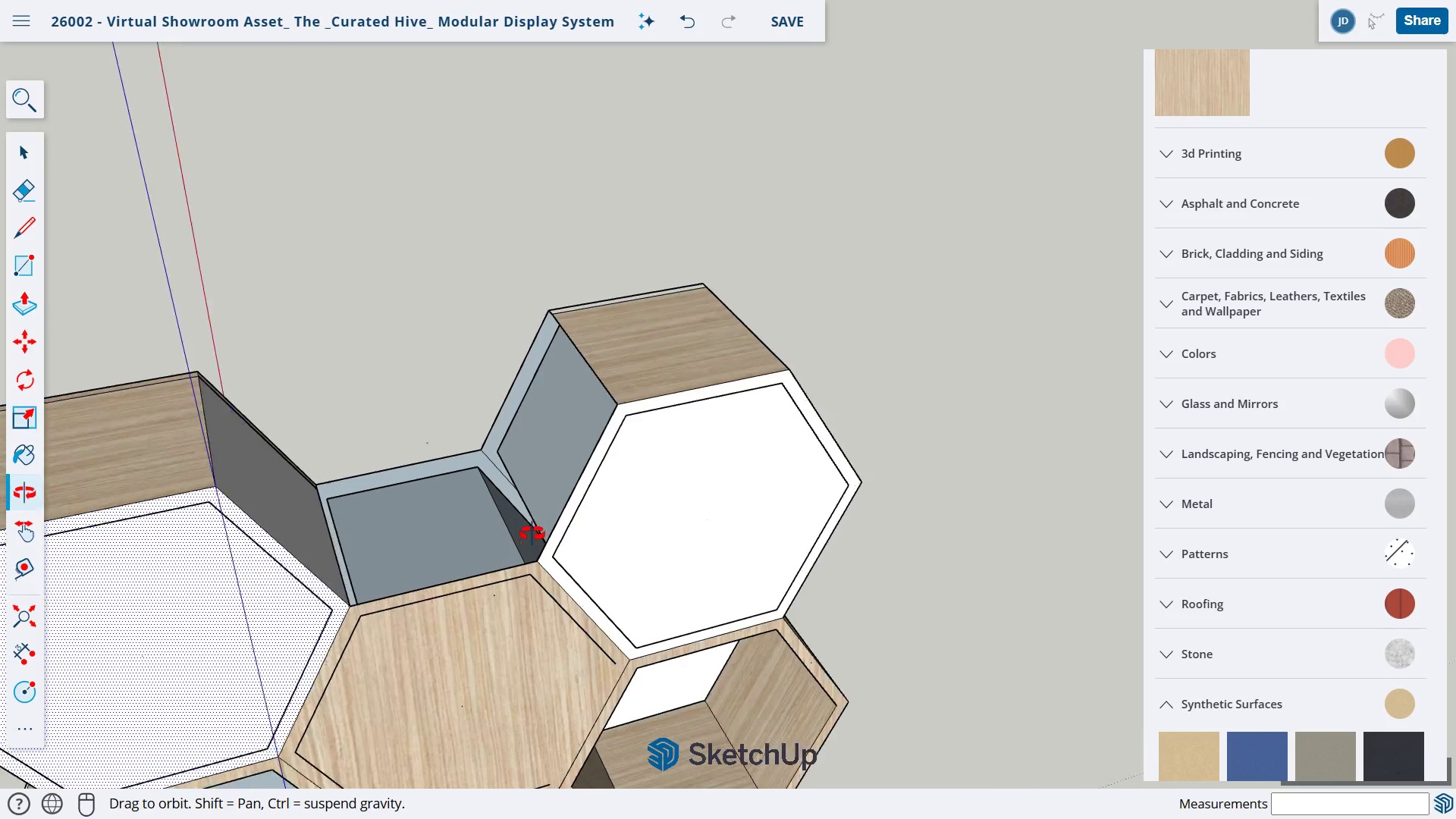 
scroll: coordinate [532, 533], scroll_direction: up, amount: 6.0
 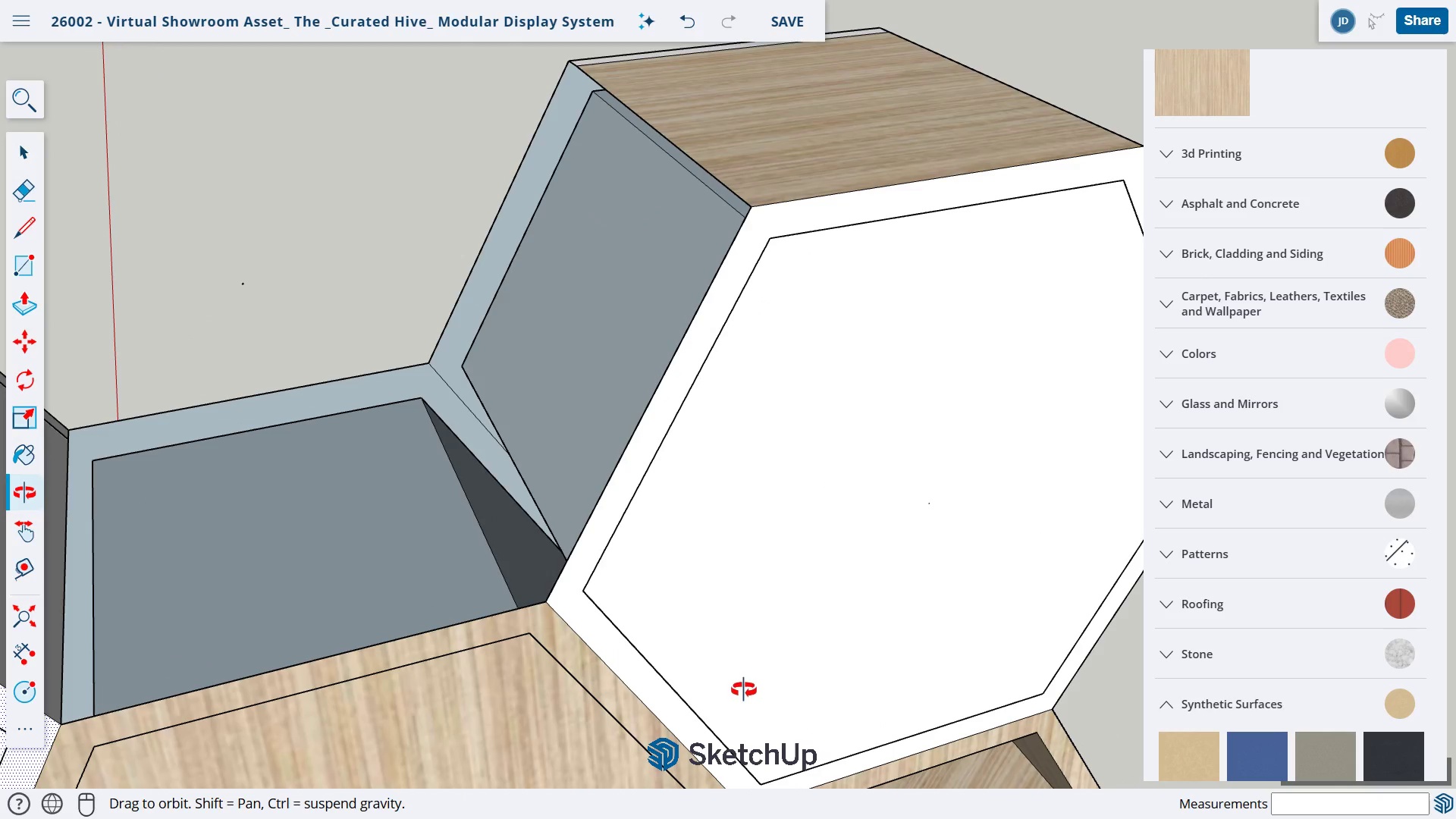 
key(L)
 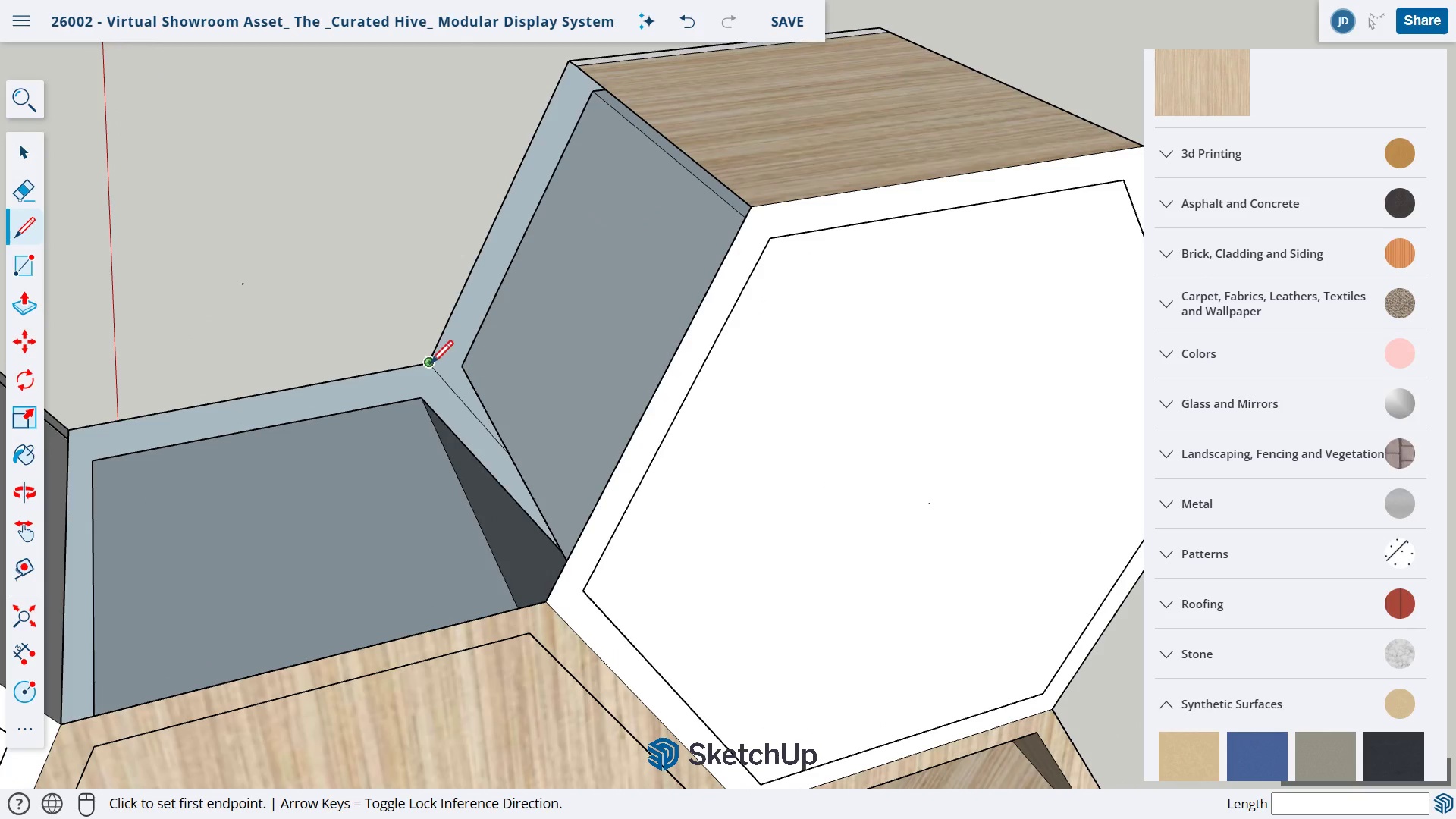 
left_click([428, 365])
 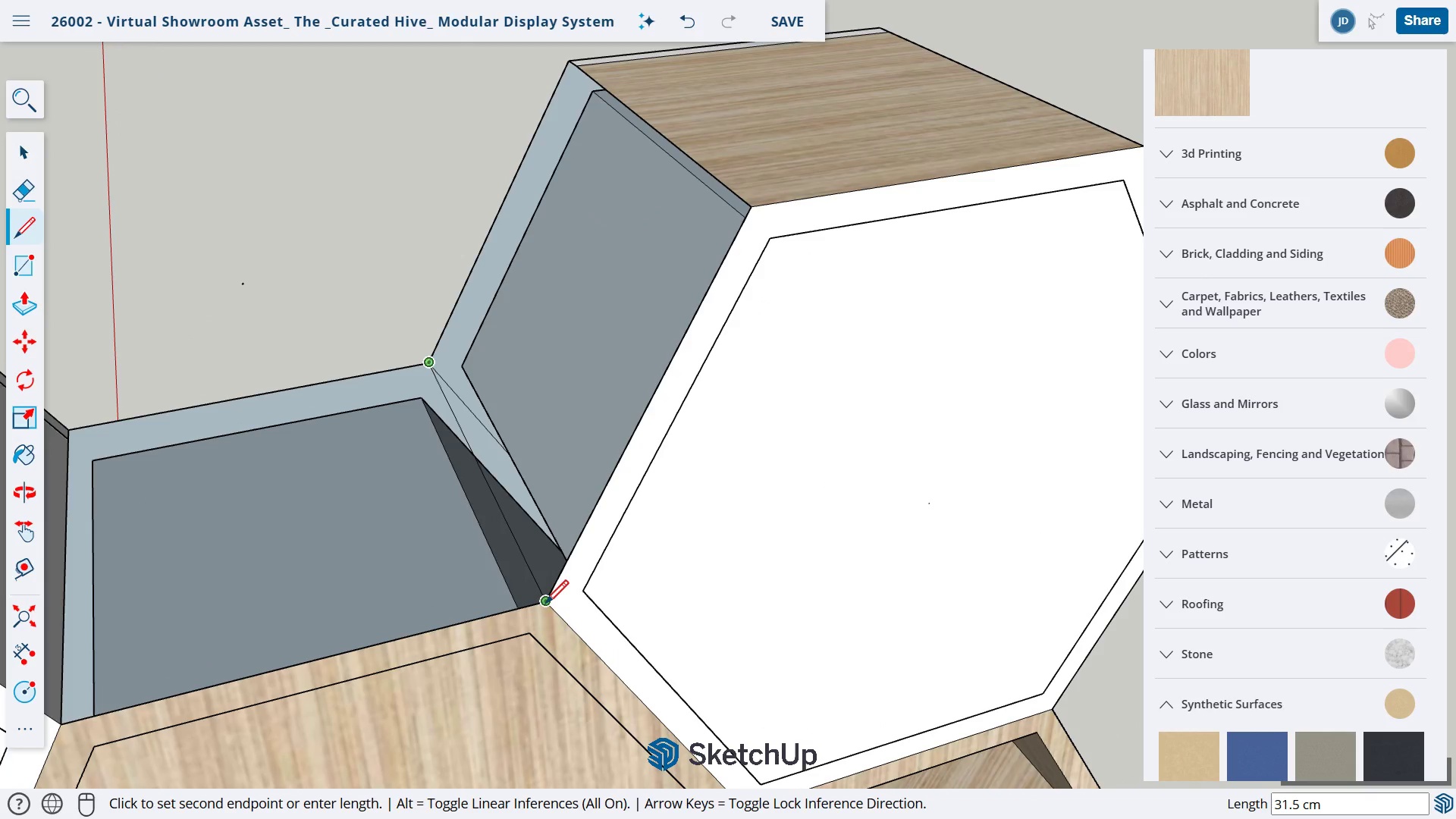 
left_click([544, 604])
 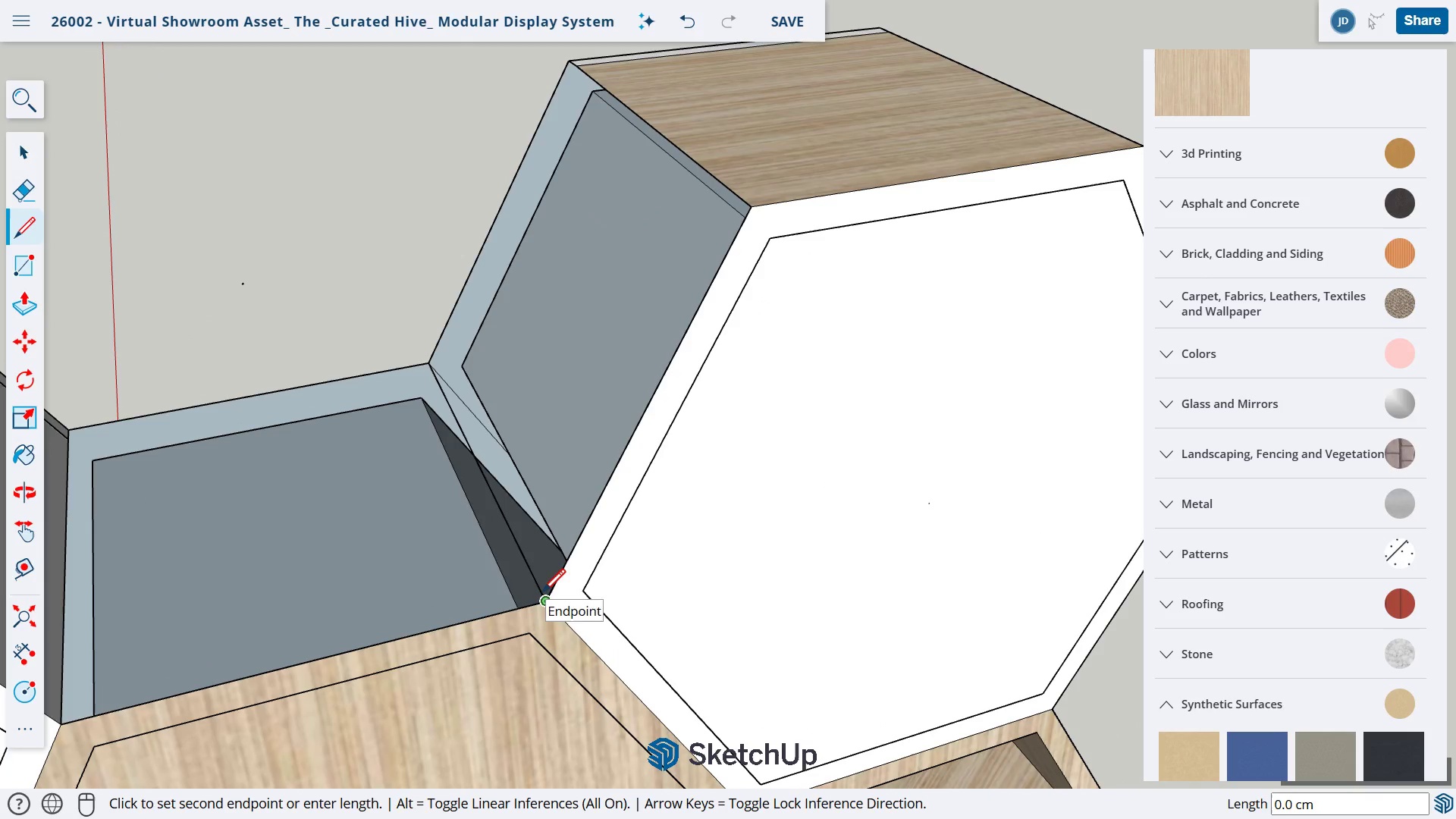 
scroll: coordinate [627, 559], scroll_direction: up, amount: 6.0
 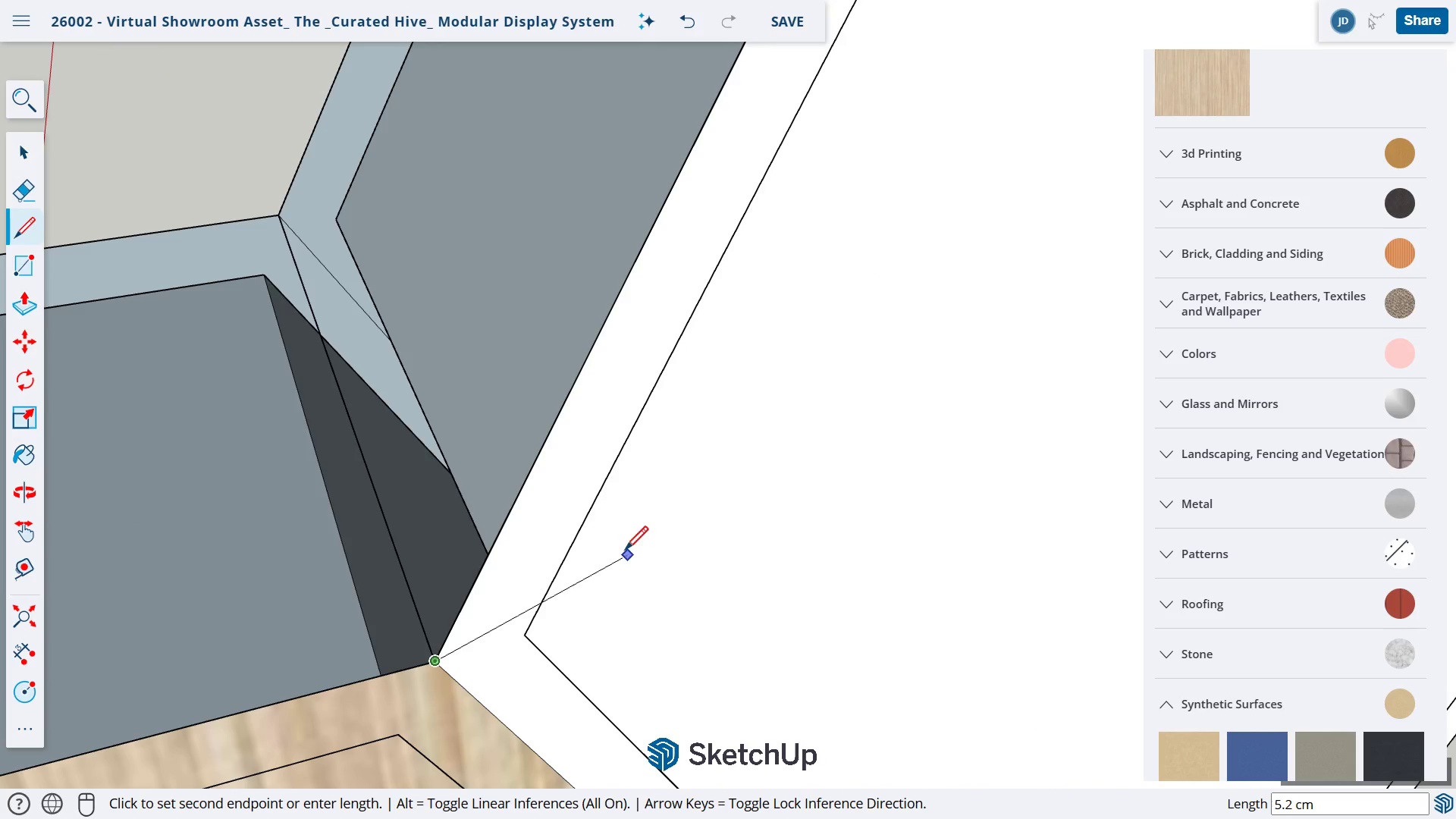 
scroll: coordinate [476, 382], scroll_direction: down, amount: 9.0
 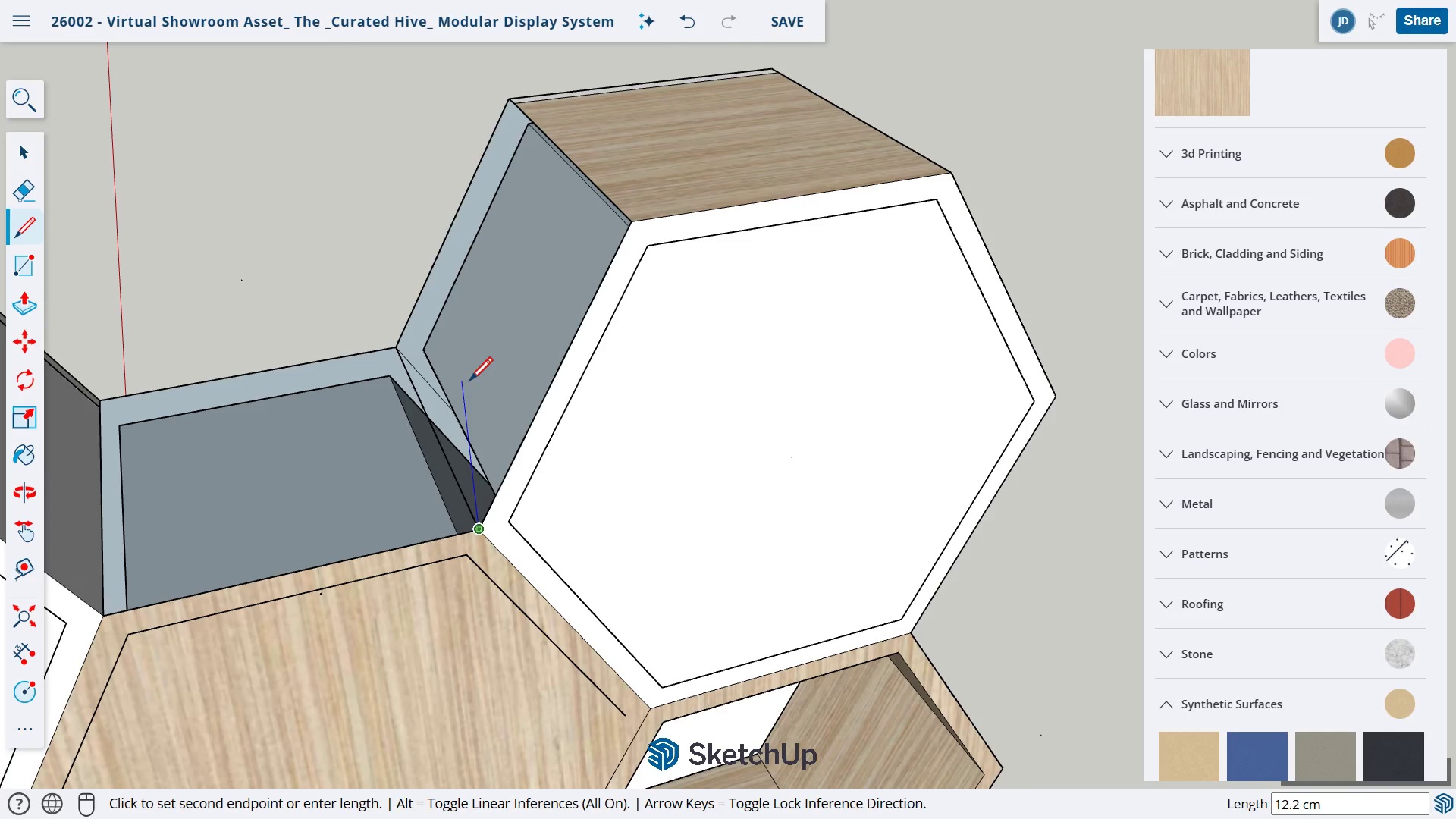 
key(Escape)
 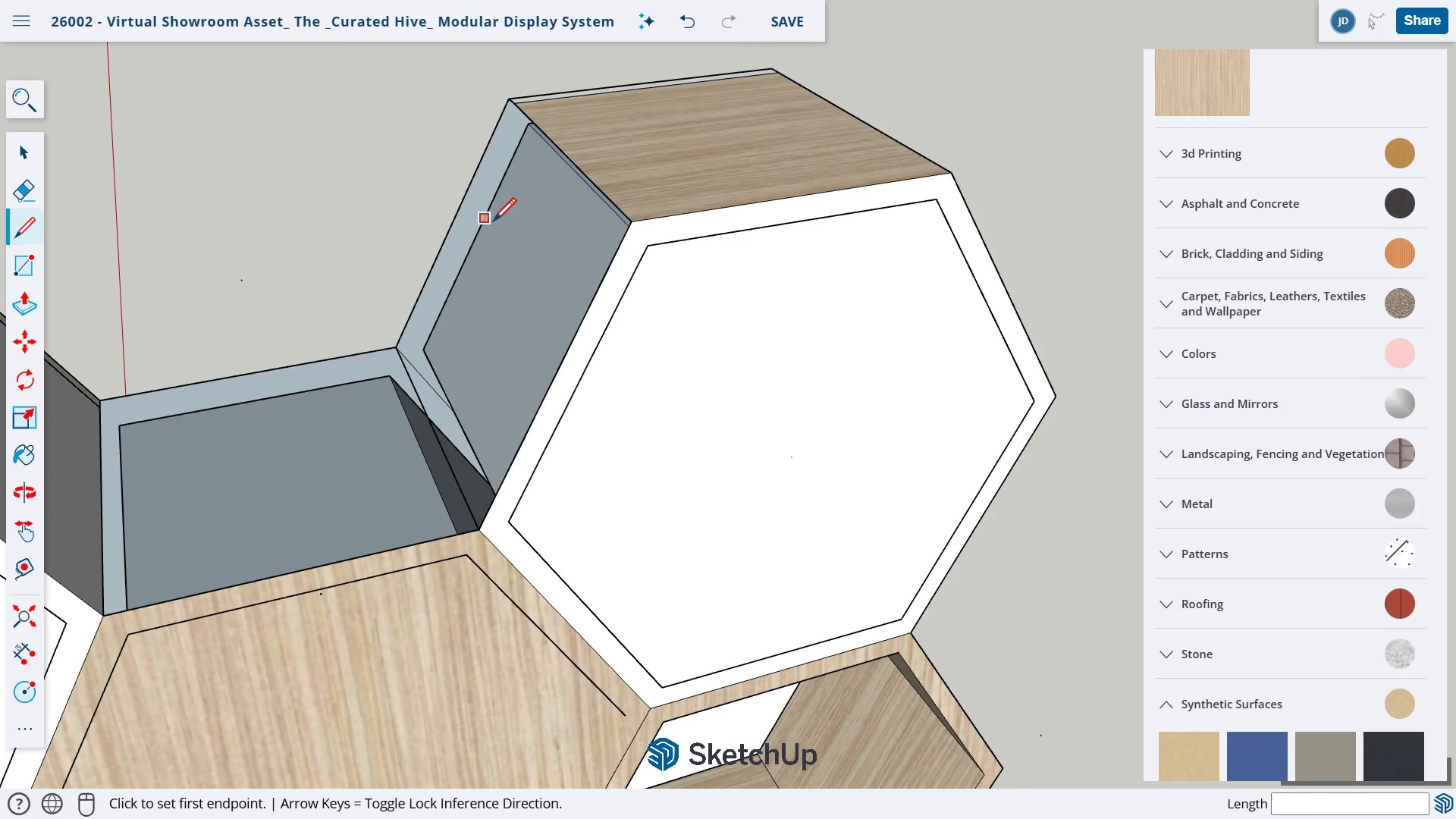 
scroll: coordinate [483, 231], scroll_direction: down, amount: 4.0
 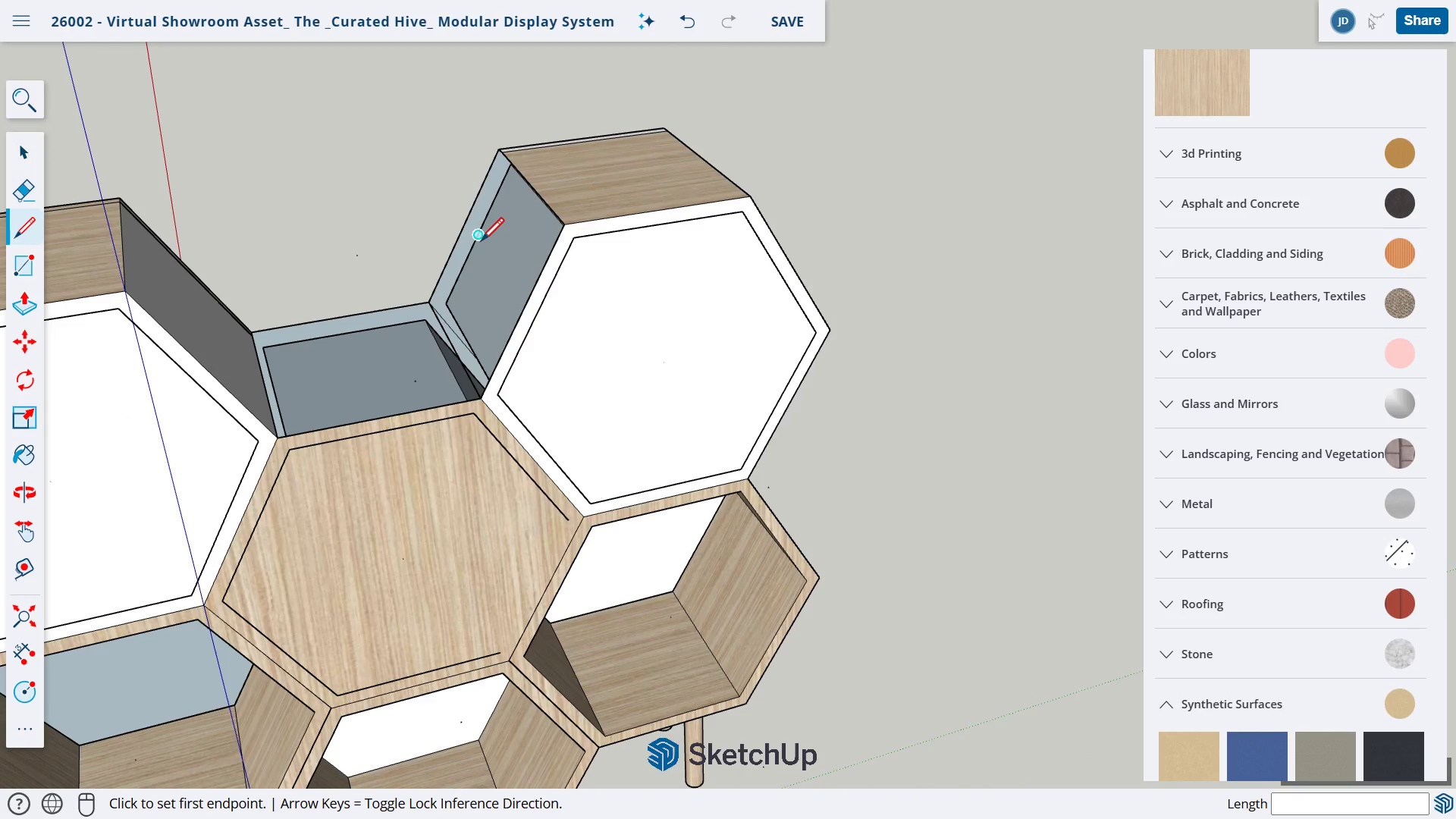 
scroll: coordinate [406, 345], scroll_direction: up, amount: 6.0
 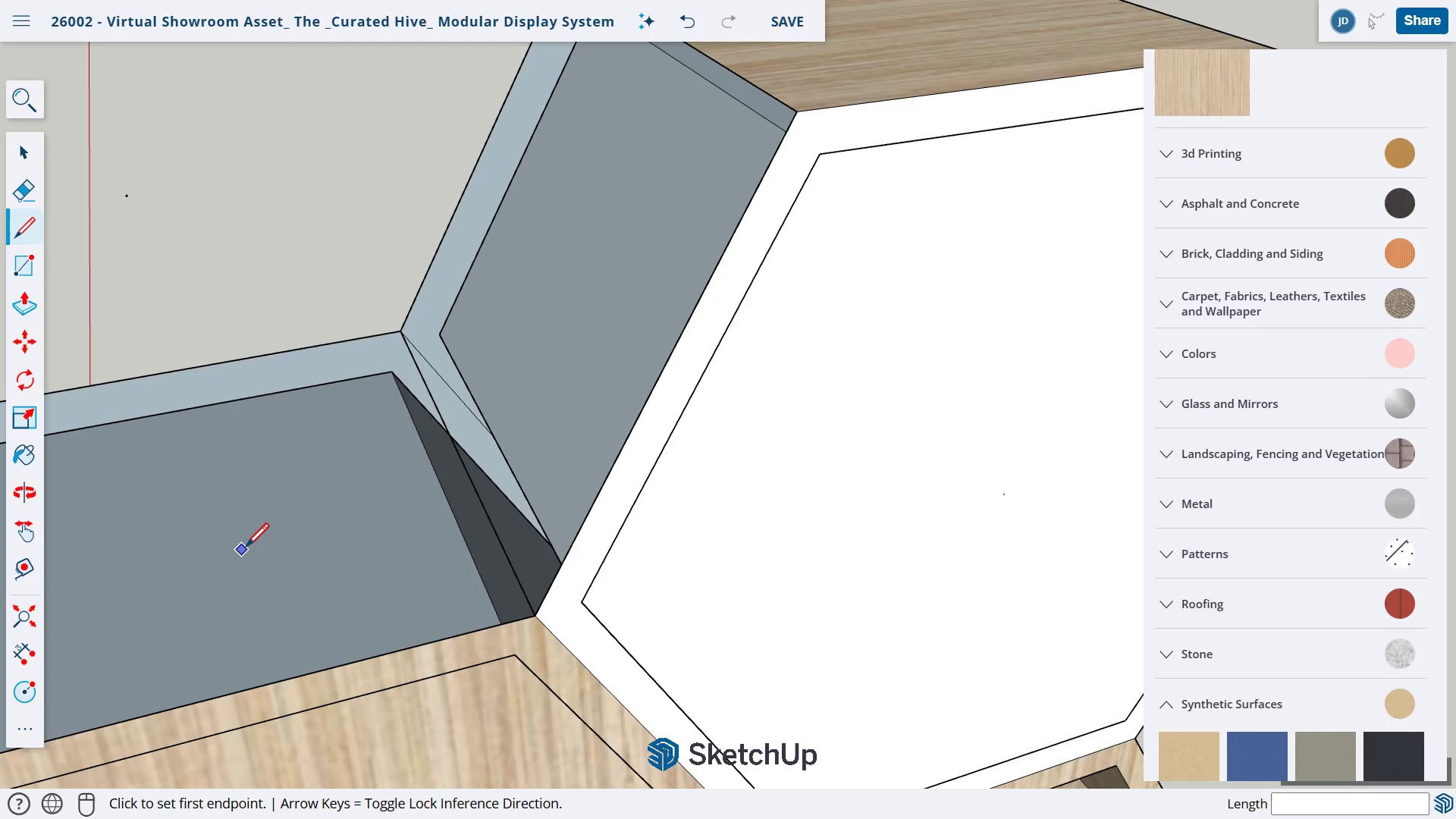 
type(lh)
 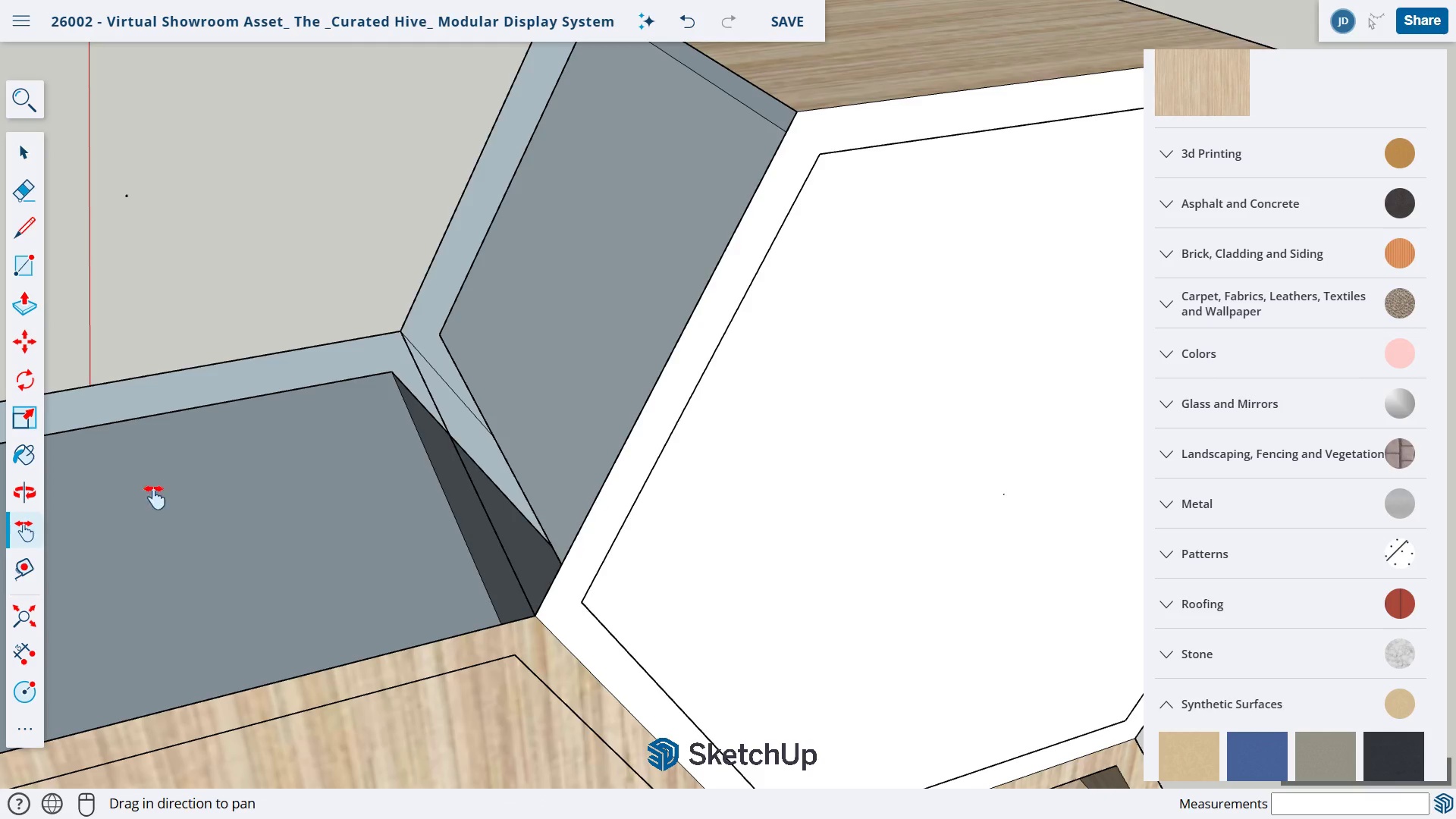 
left_click_drag(start_coordinate=[123, 484], to_coordinate=[351, 459])
 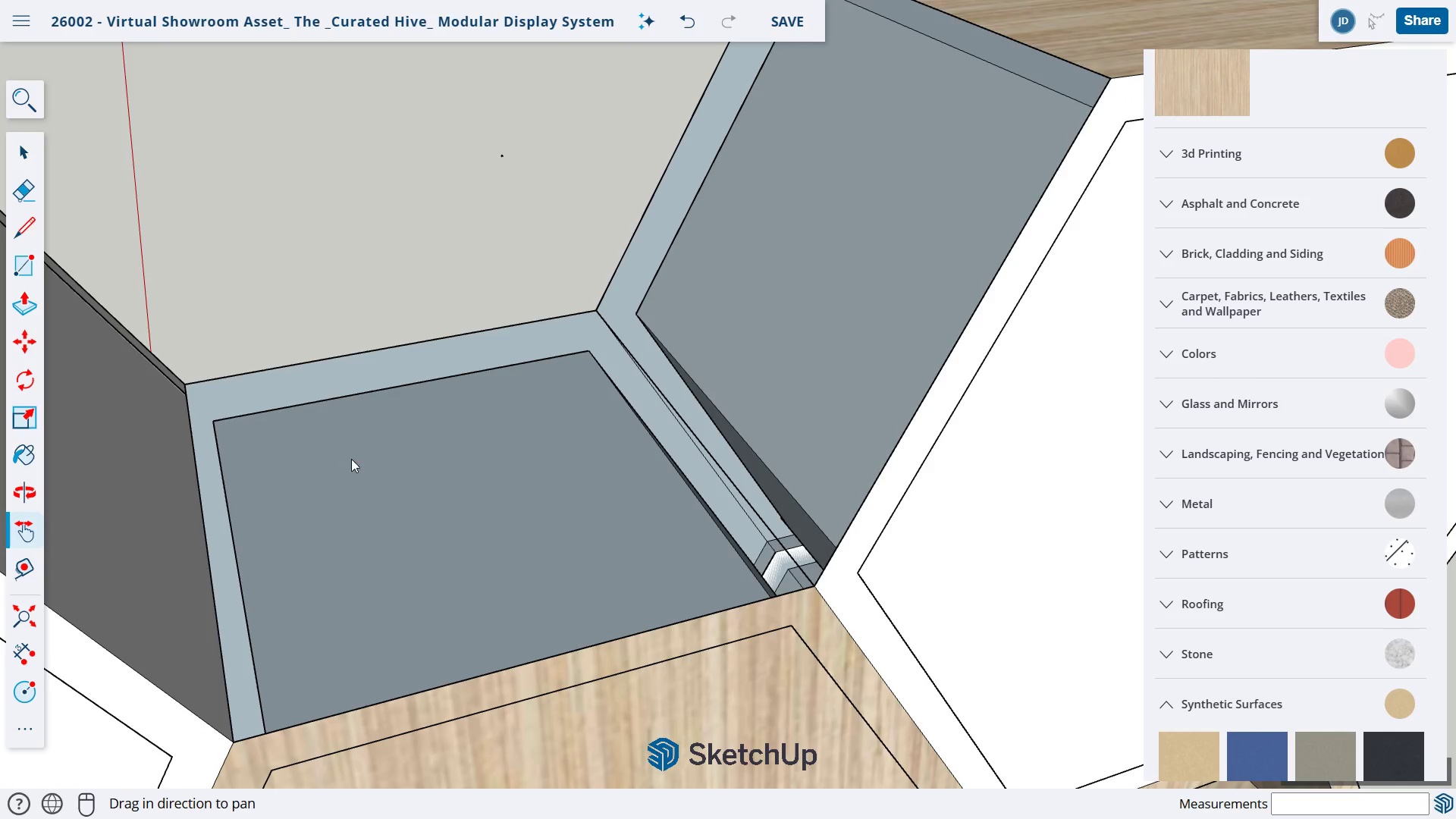 
key(O)
 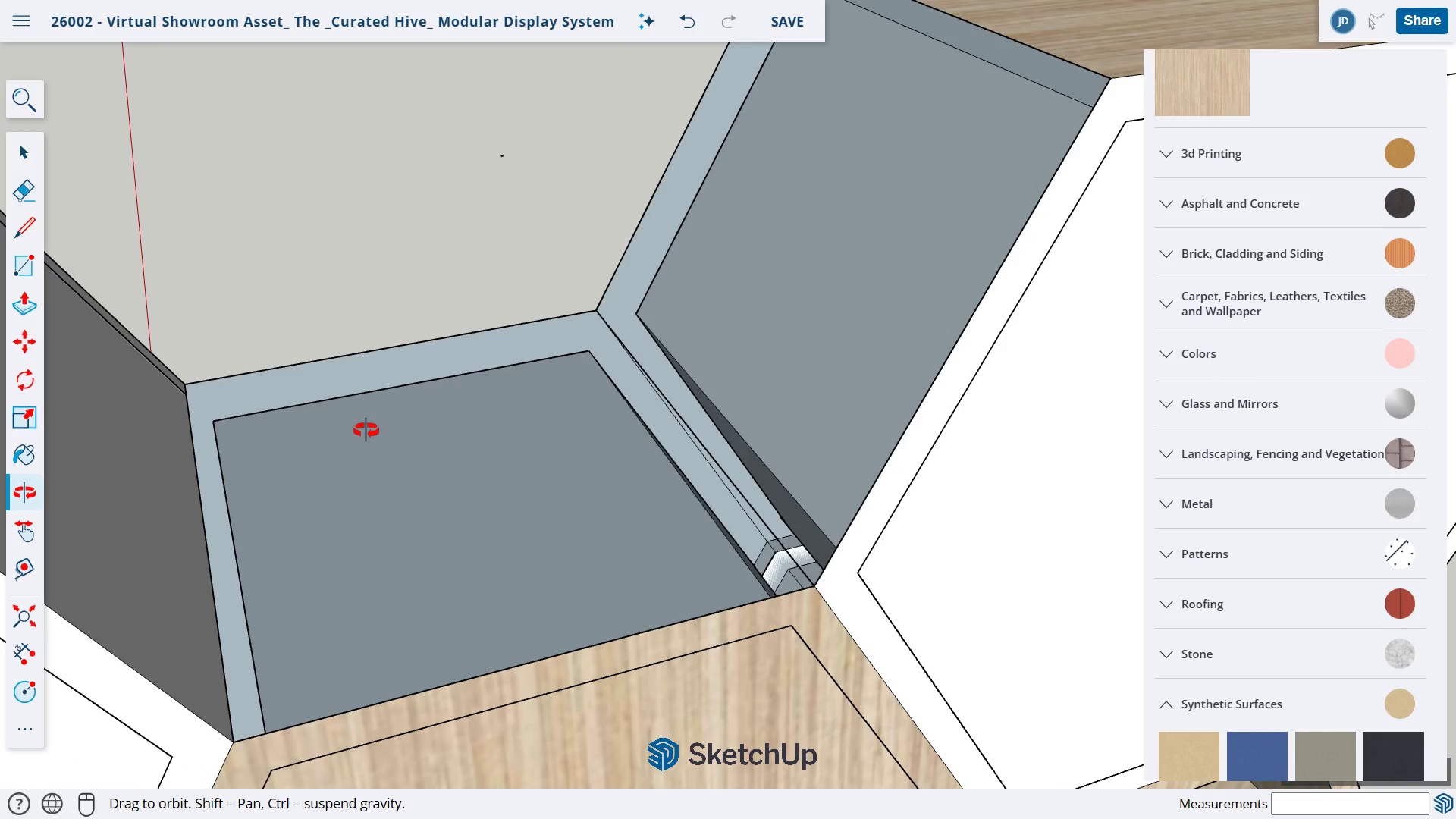 
left_click_drag(start_coordinate=[366, 430], to_coordinate=[335, 553])
 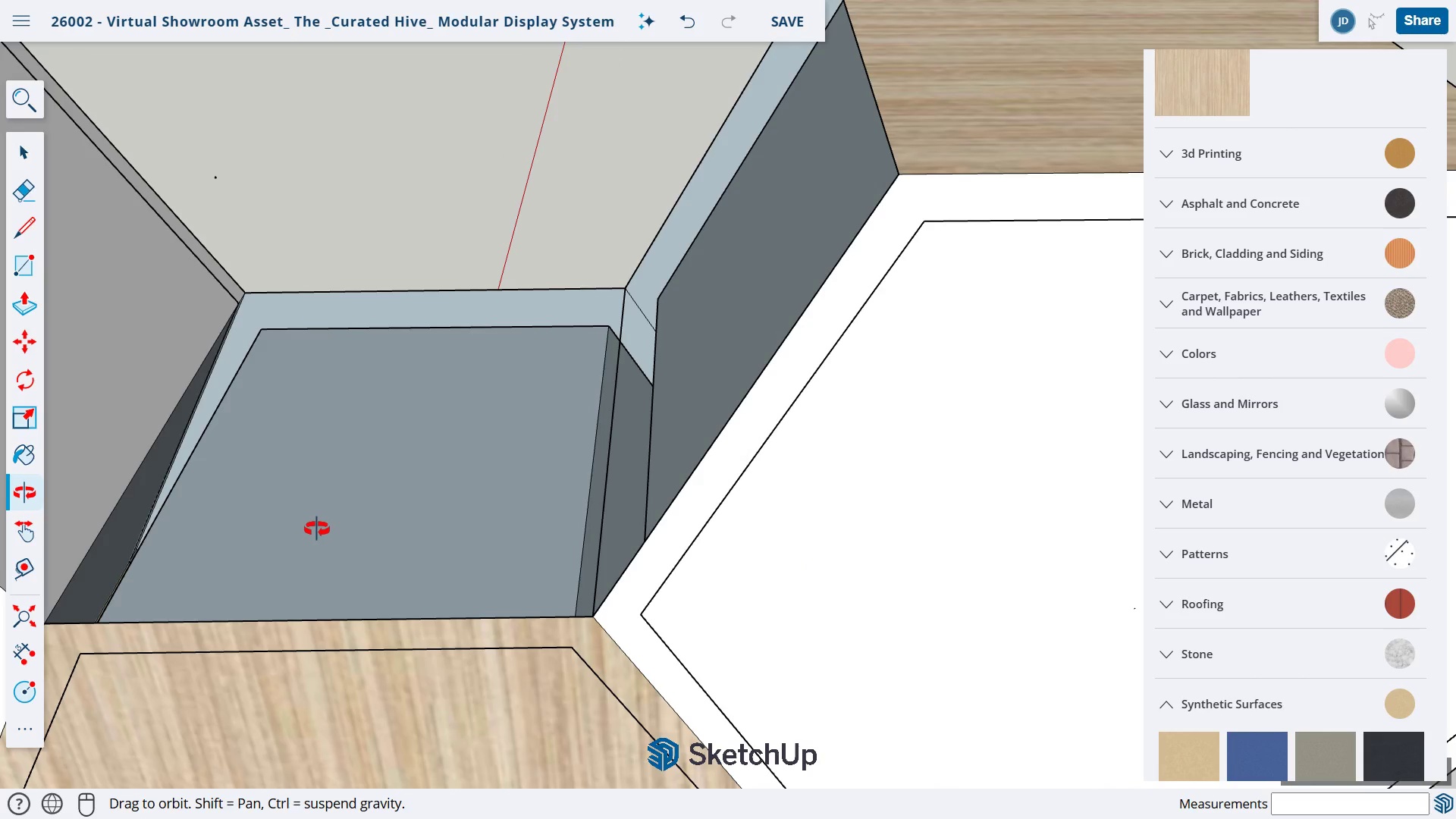 
left_click_drag(start_coordinate=[316, 529], to_coordinate=[1103, 665])
 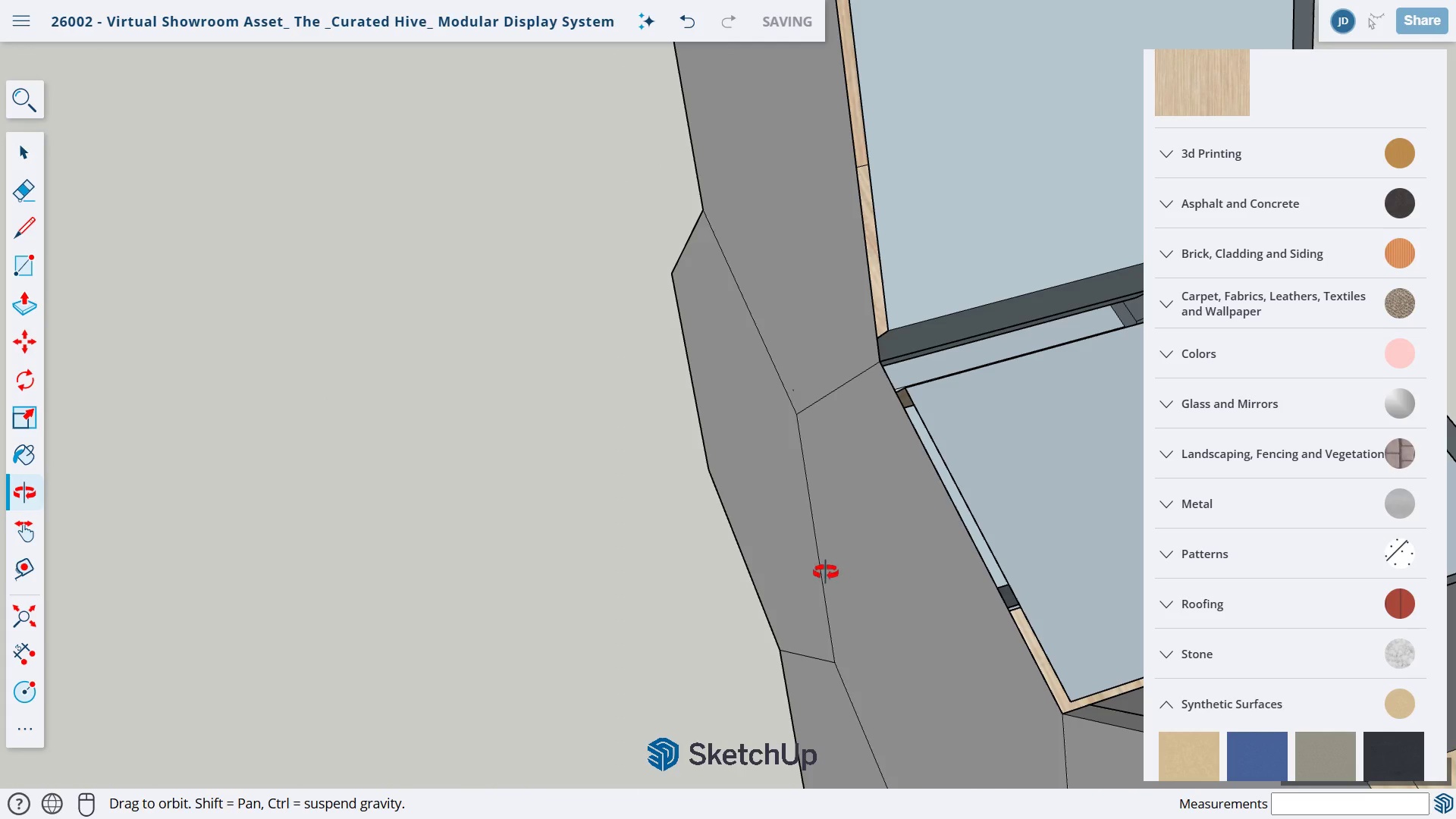 
type(ho)
 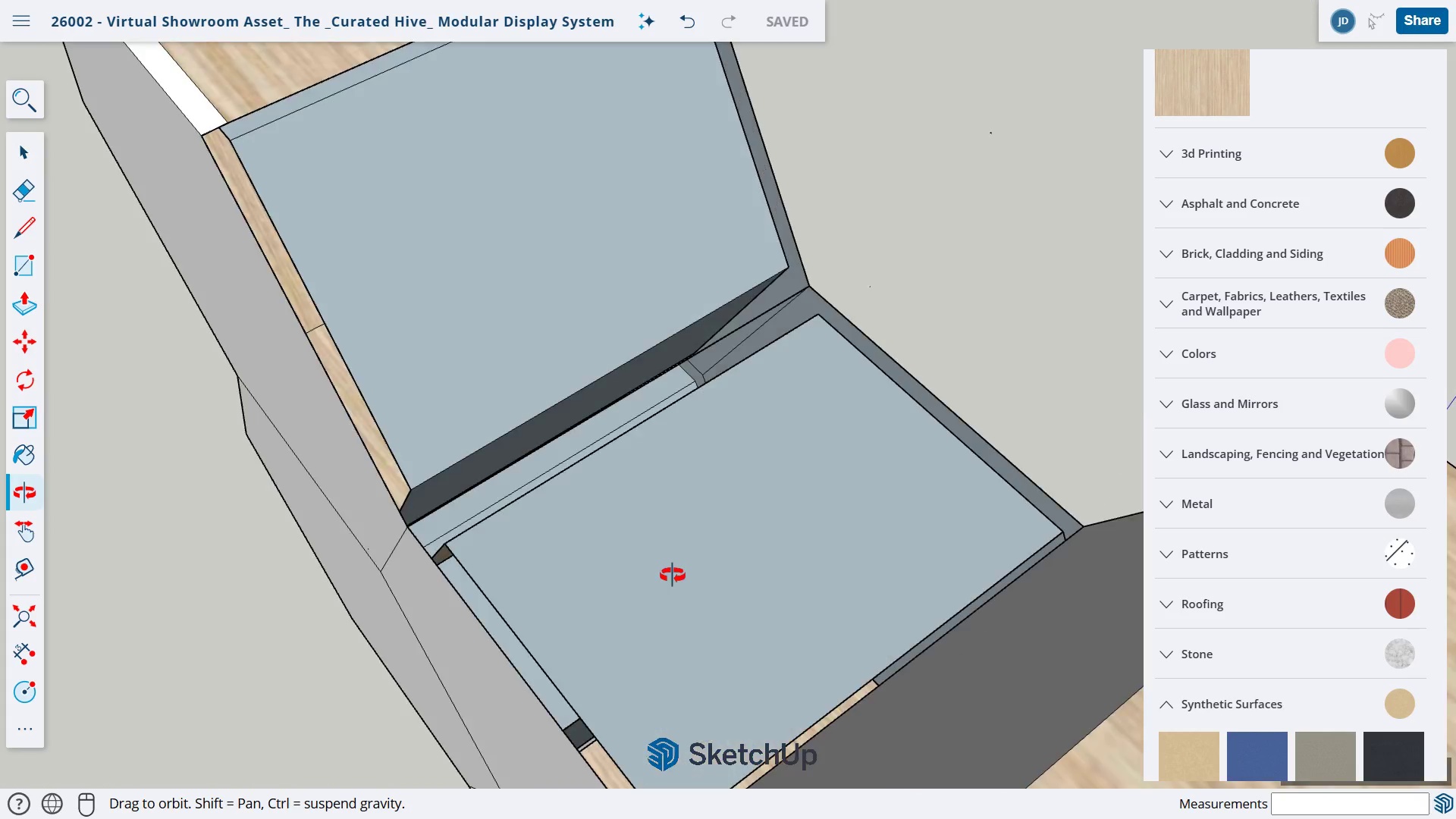 
left_click_drag(start_coordinate=[824, 549], to_coordinate=[360, 597])
 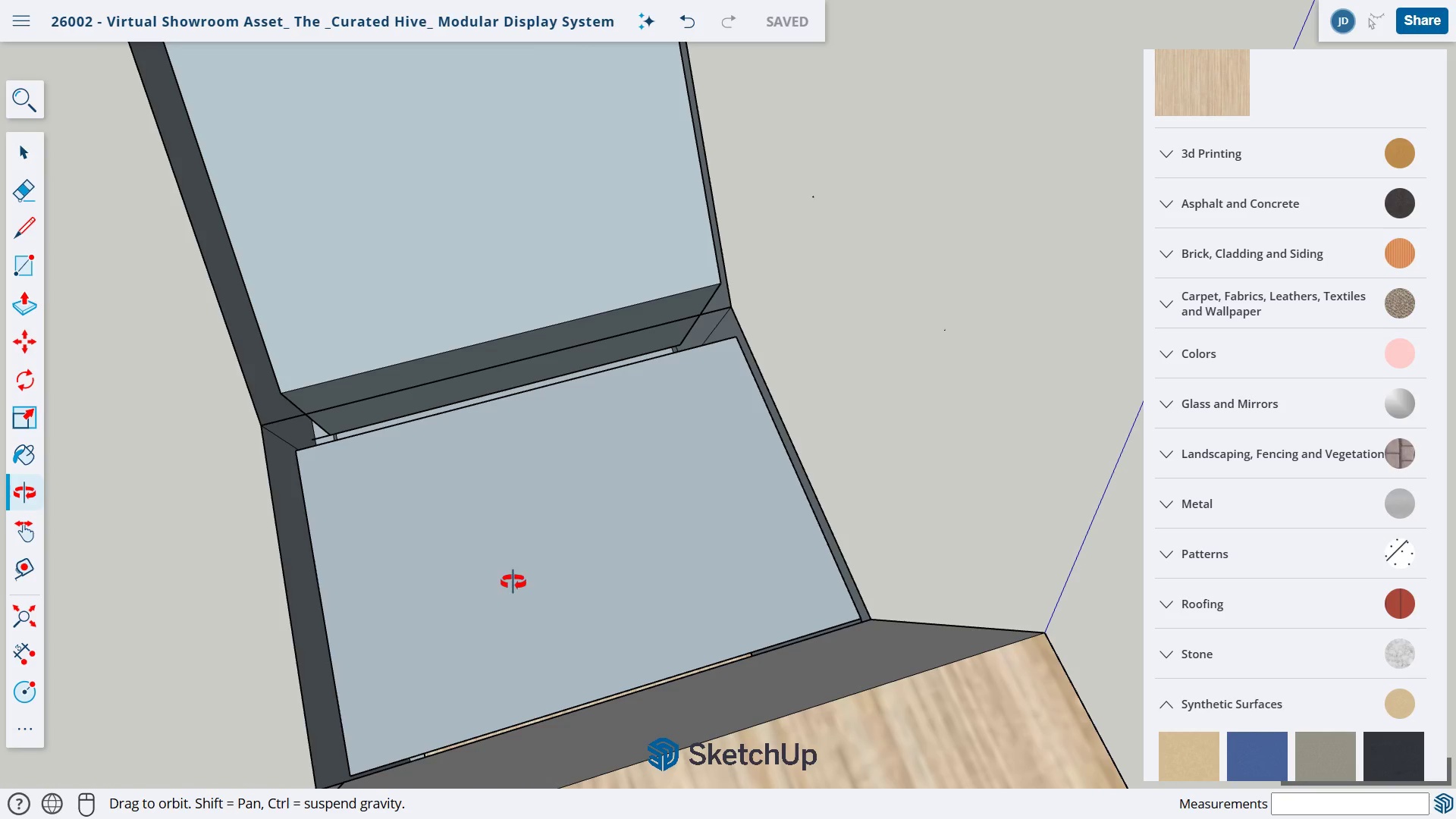 
left_click_drag(start_coordinate=[513, 582], to_coordinate=[0, 380])
 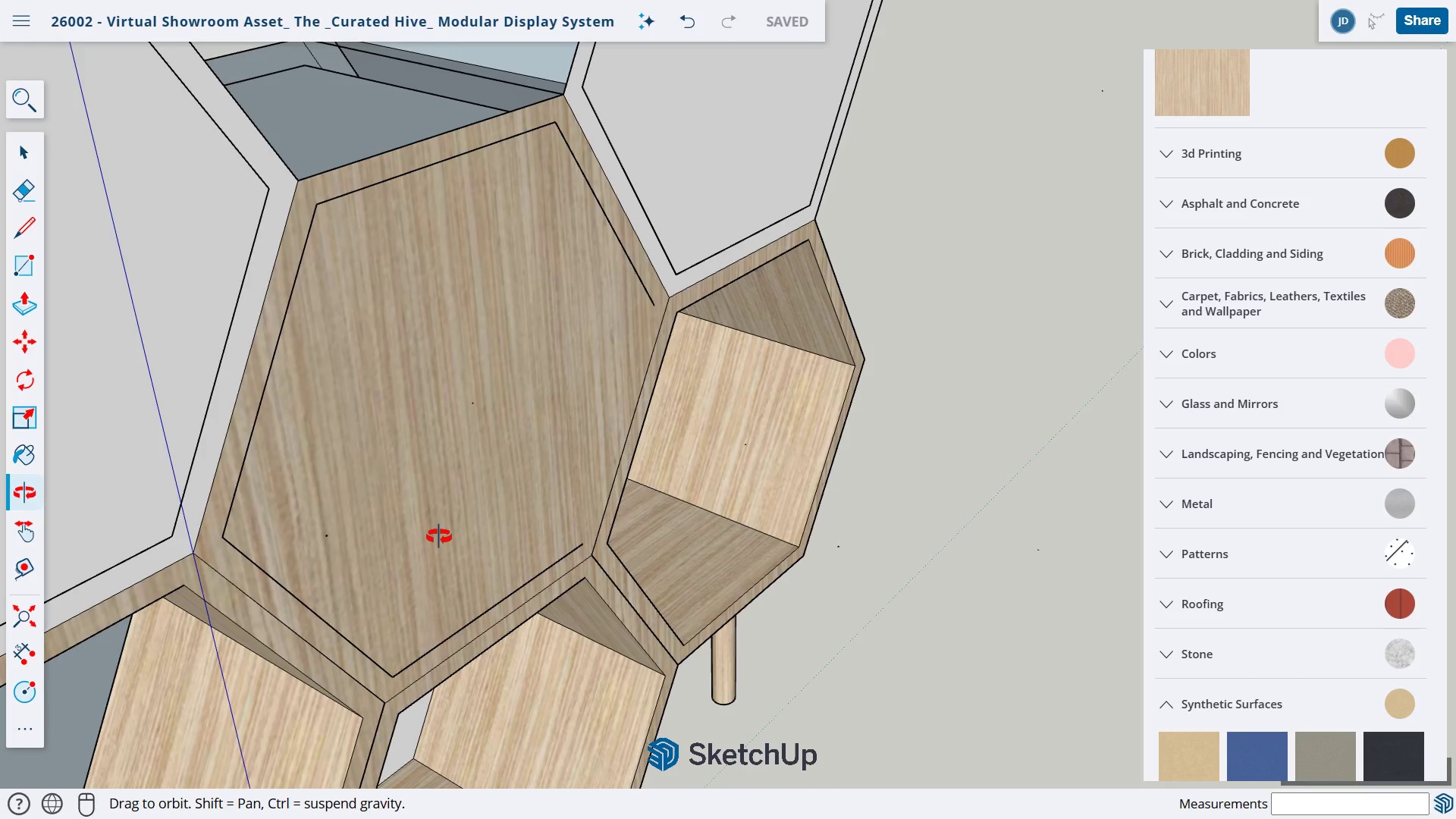 
key(L)
 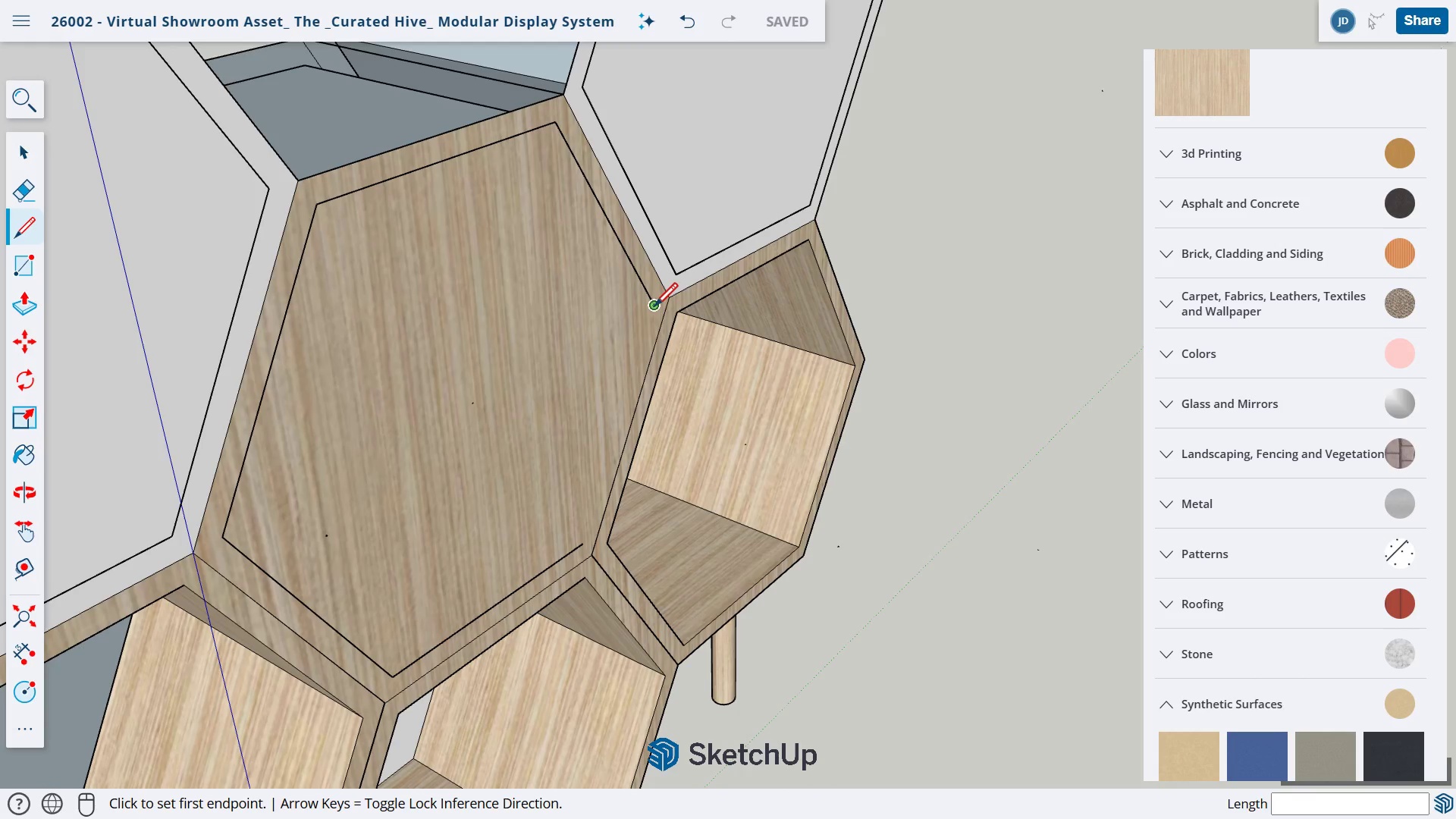 
scroll: coordinate [657, 312], scroll_direction: up, amount: 5.0
 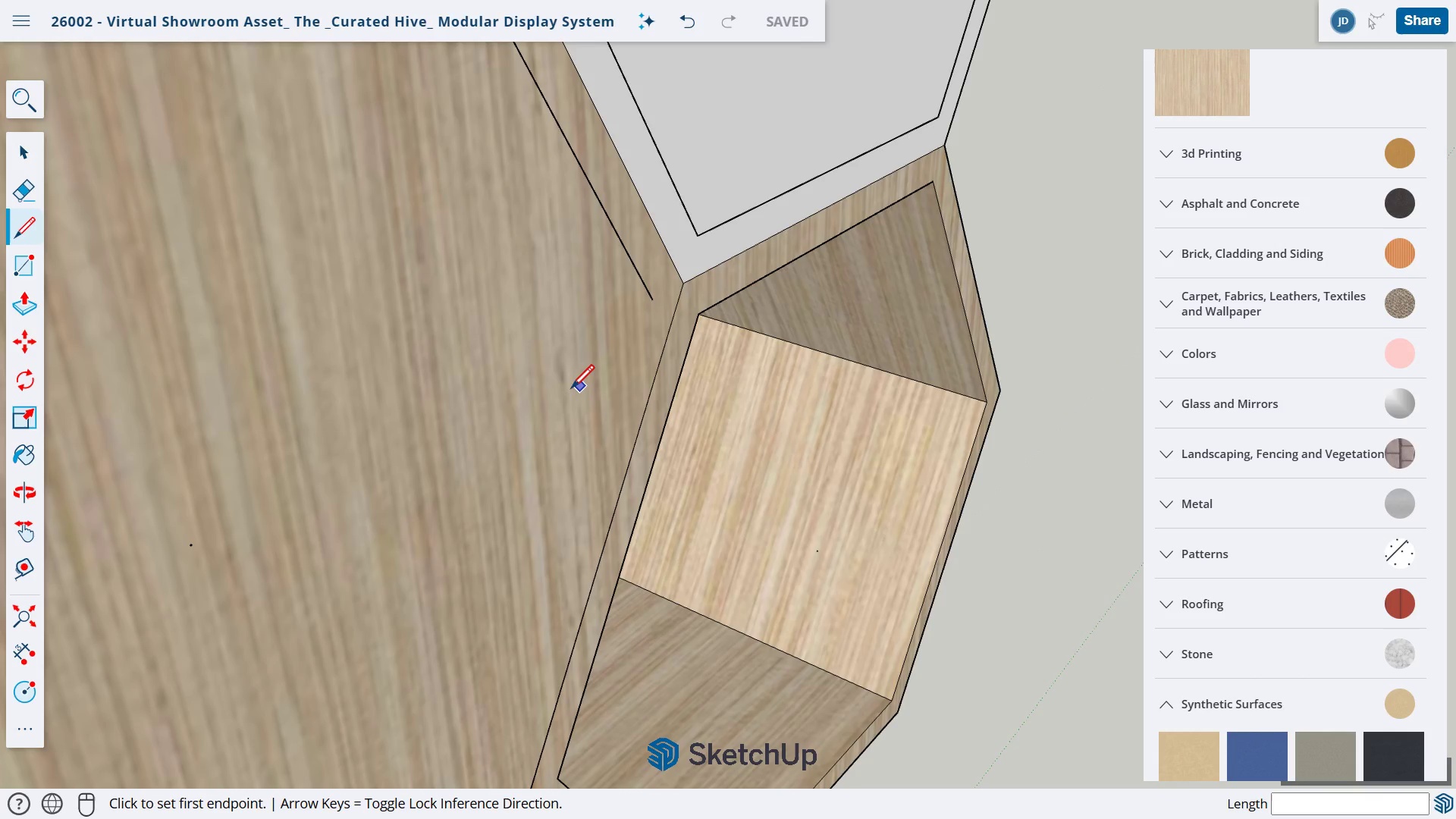 
type(hl)
 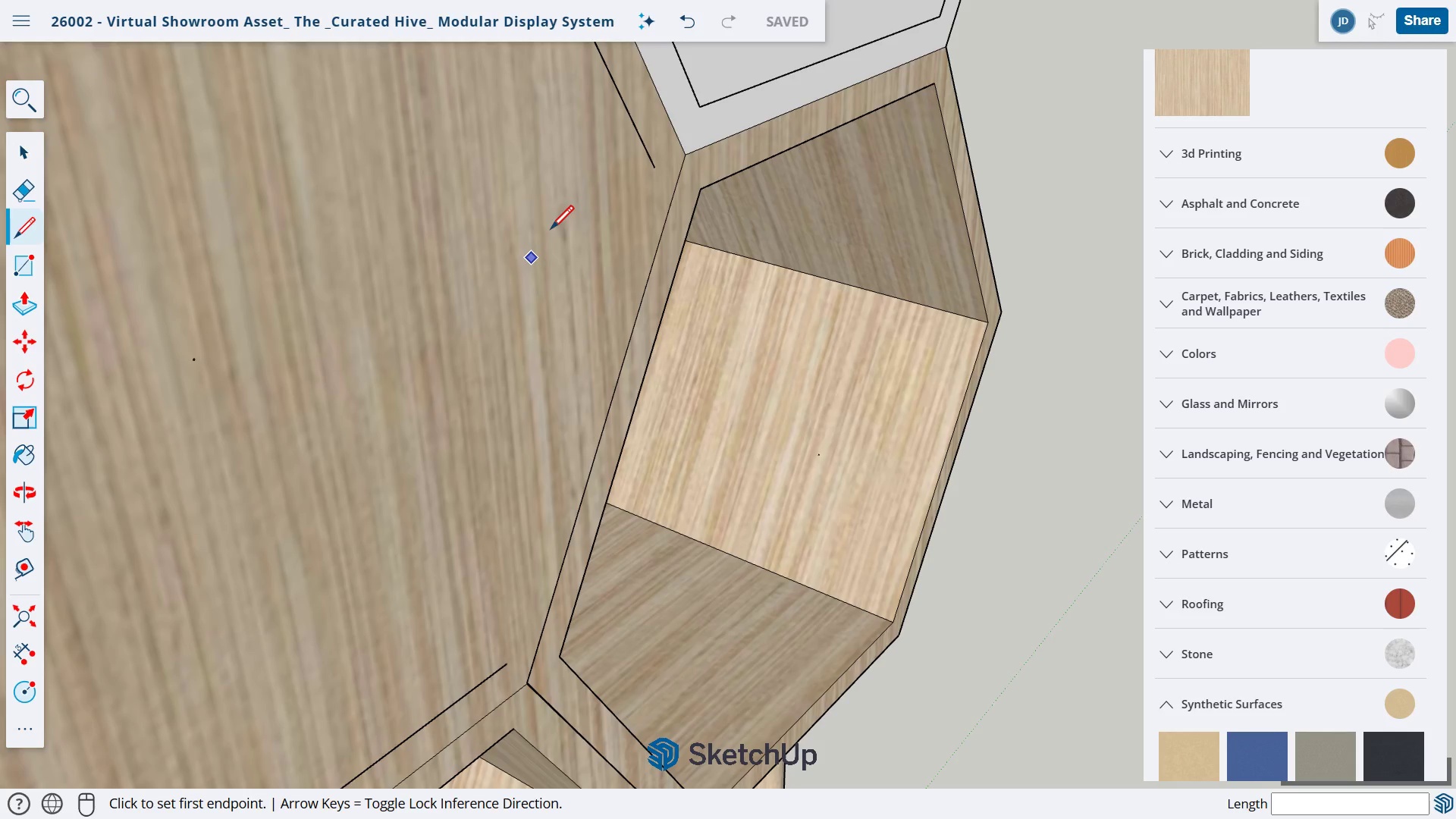 
left_click_drag(start_coordinate=[527, 404], to_coordinate=[530, 259])
 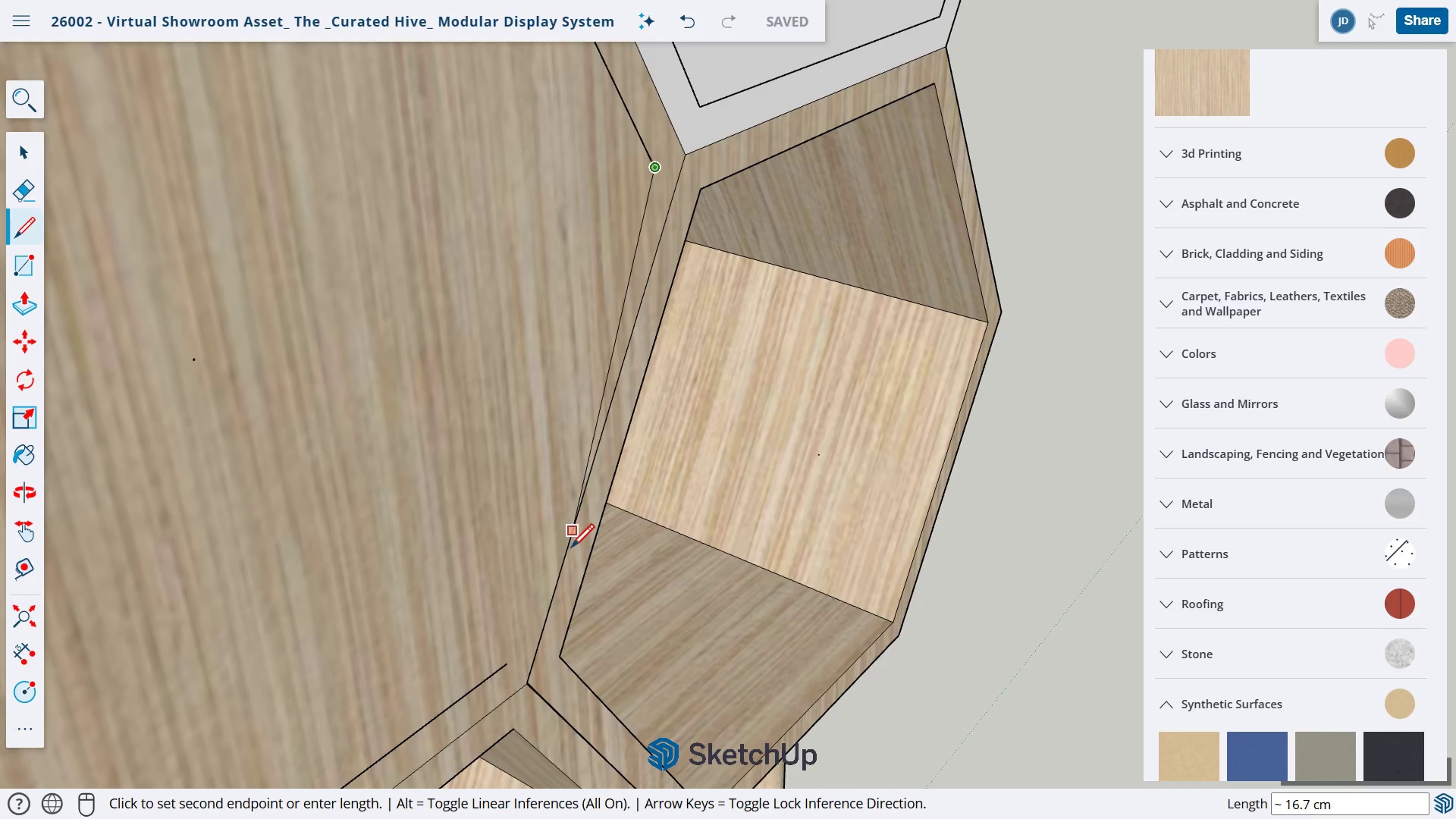 
left_click([508, 665])
 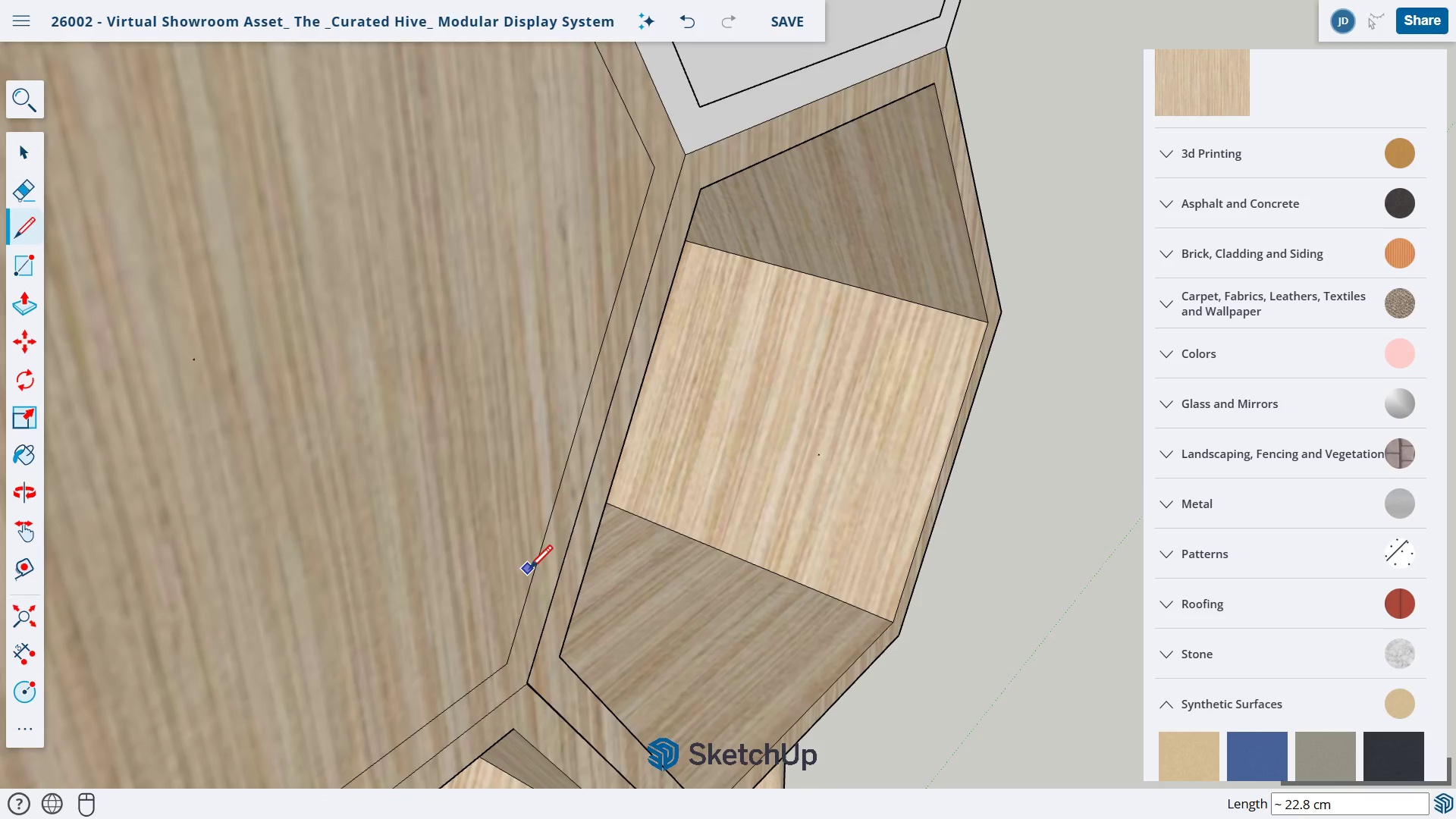 
scroll: coordinate [529, 570], scroll_direction: down, amount: 11.0
 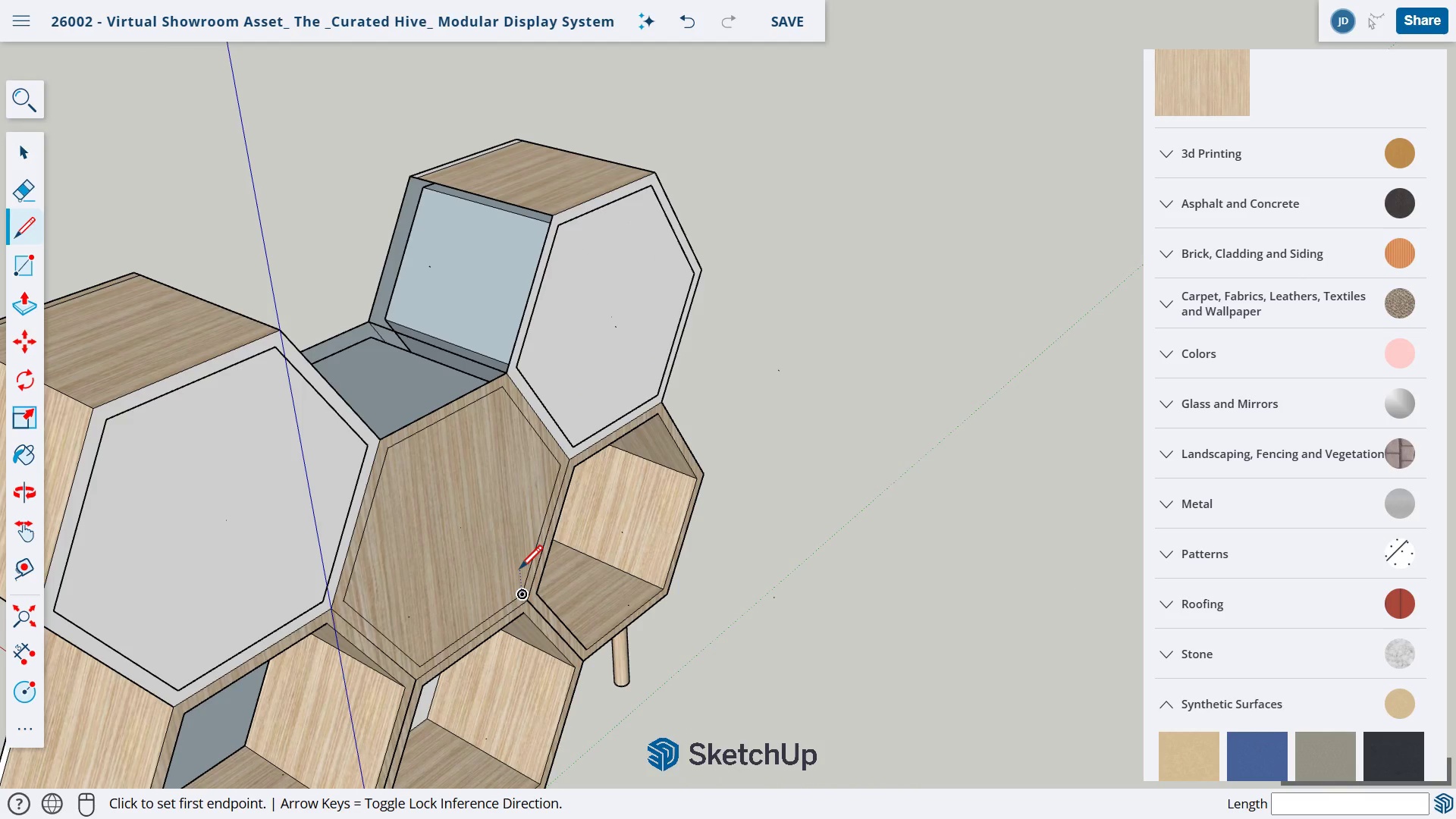 
key(P)
 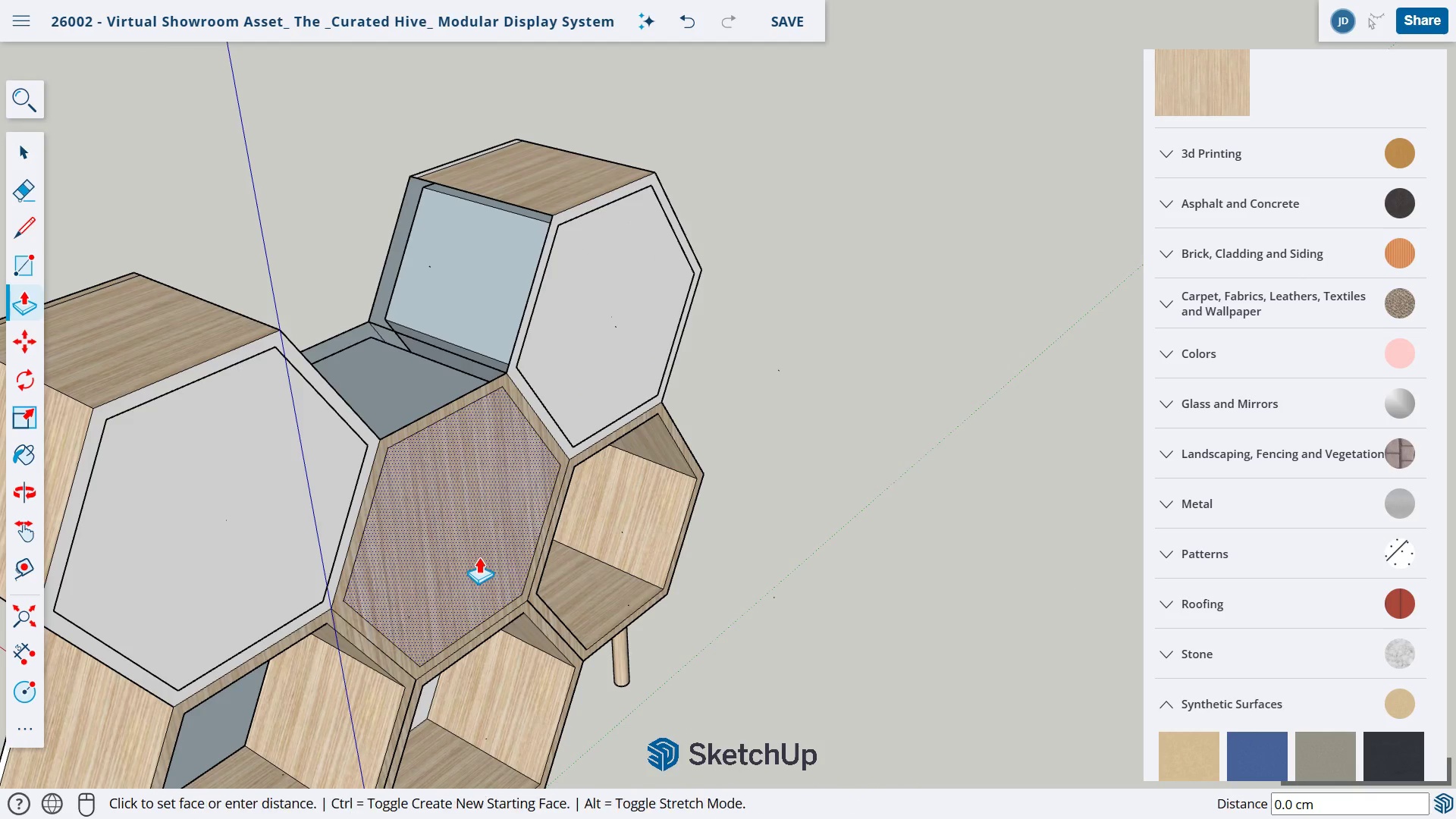 
left_click_drag(start_coordinate=[480, 557], to_coordinate=[999, 684])
 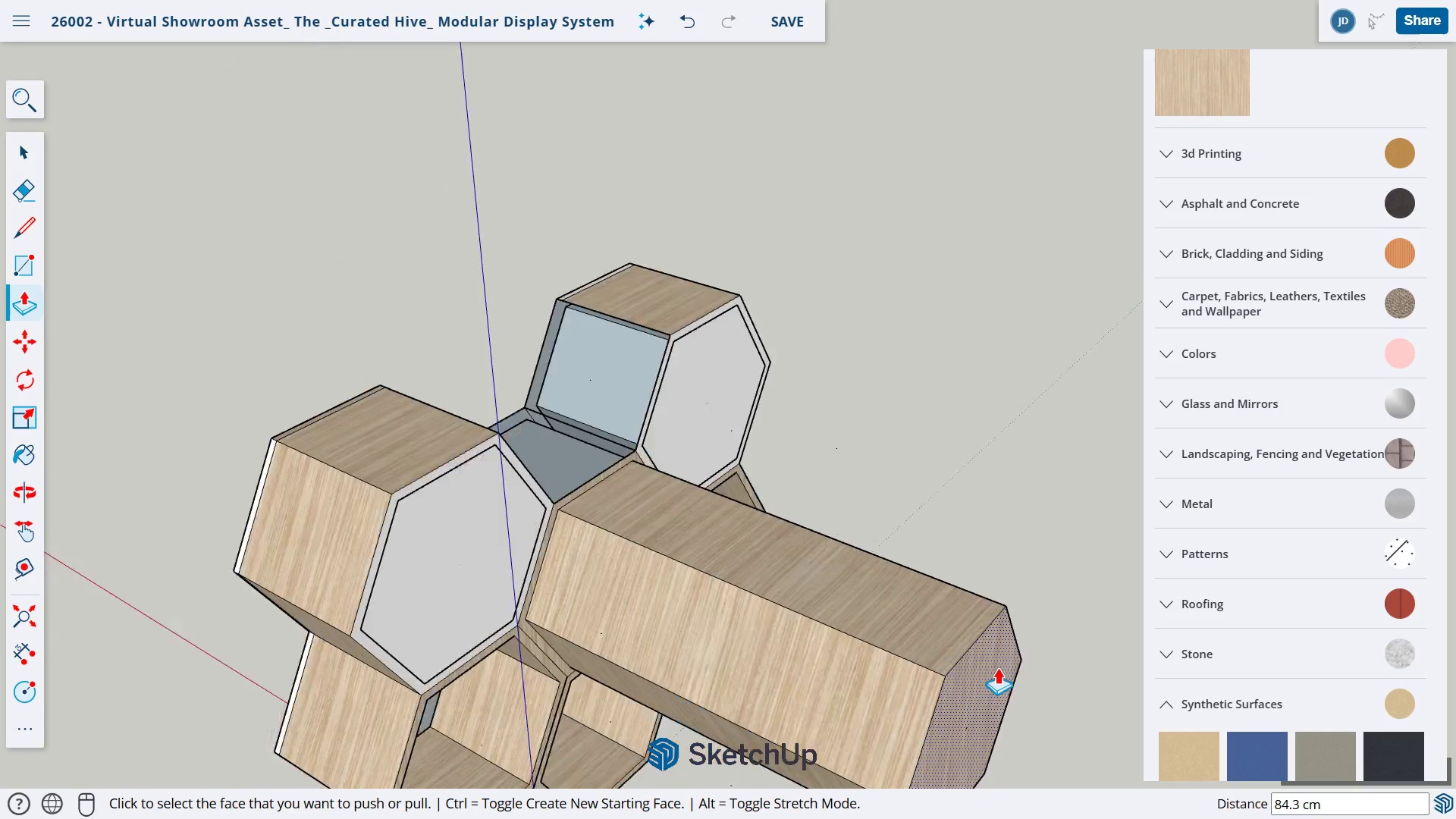 
scroll: coordinate [996, 664], scroll_direction: down, amount: 5.0
 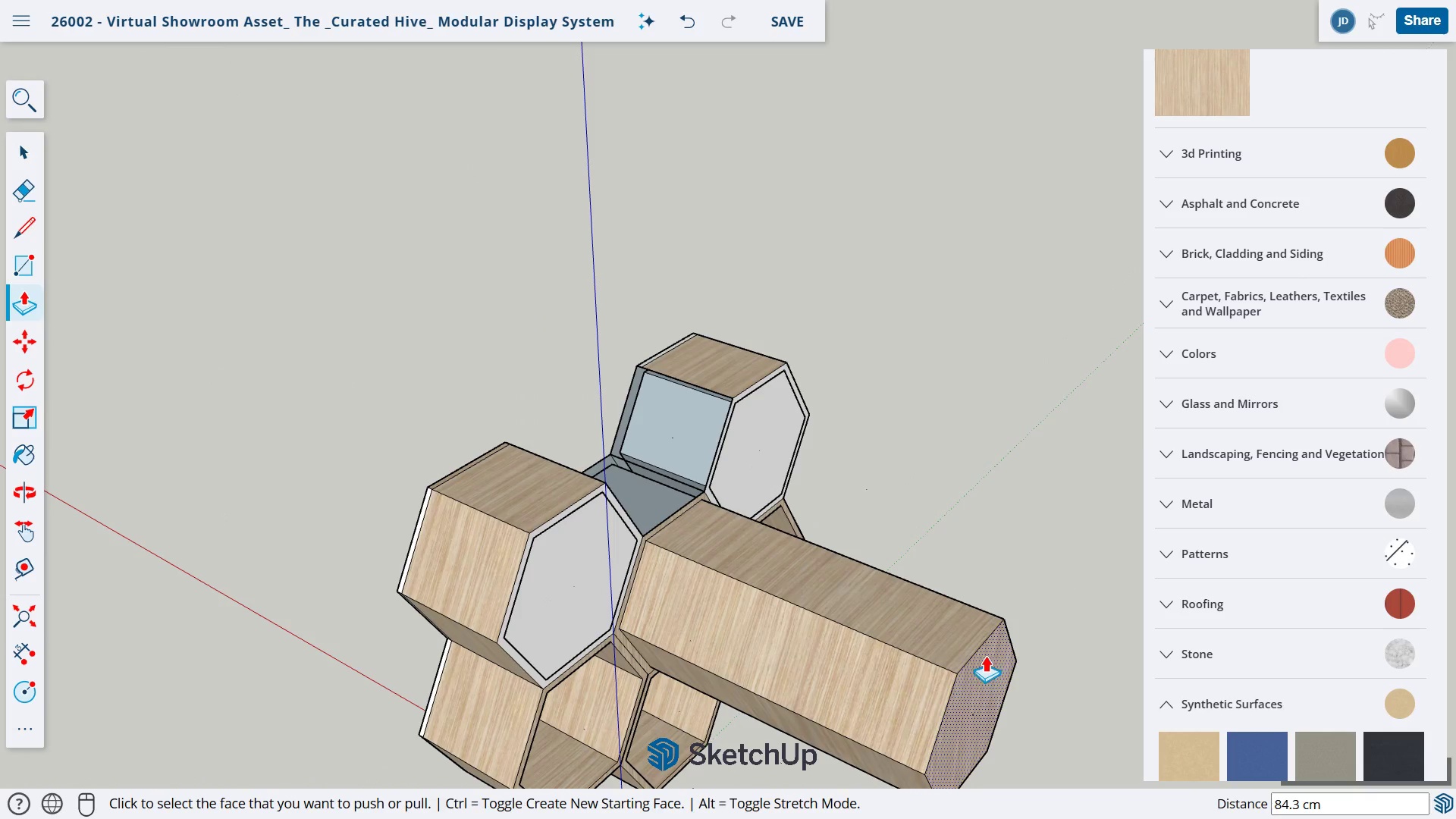 
type(he)
 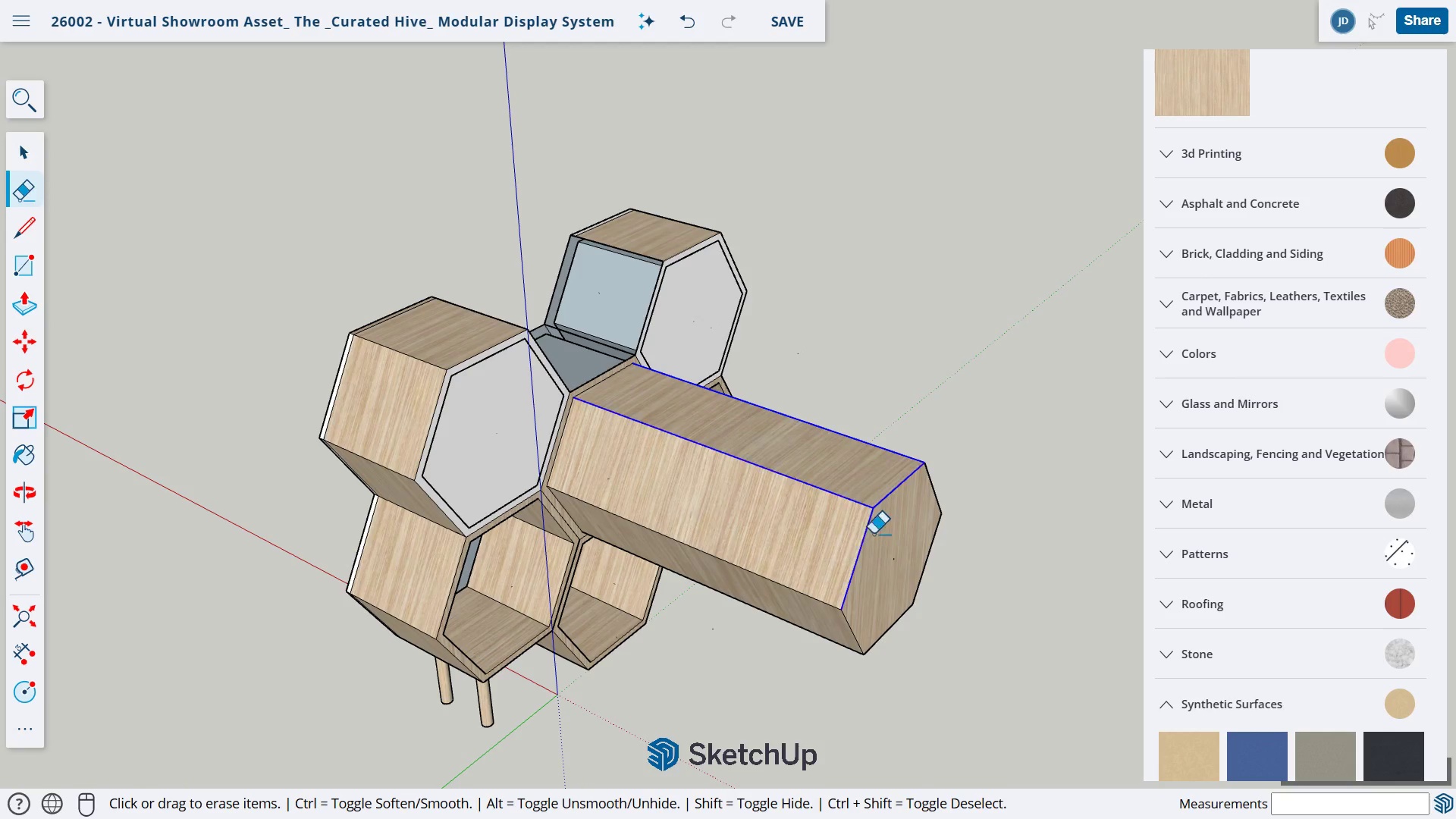 
left_click_drag(start_coordinate=[937, 686], to_coordinate=[854, 521])
 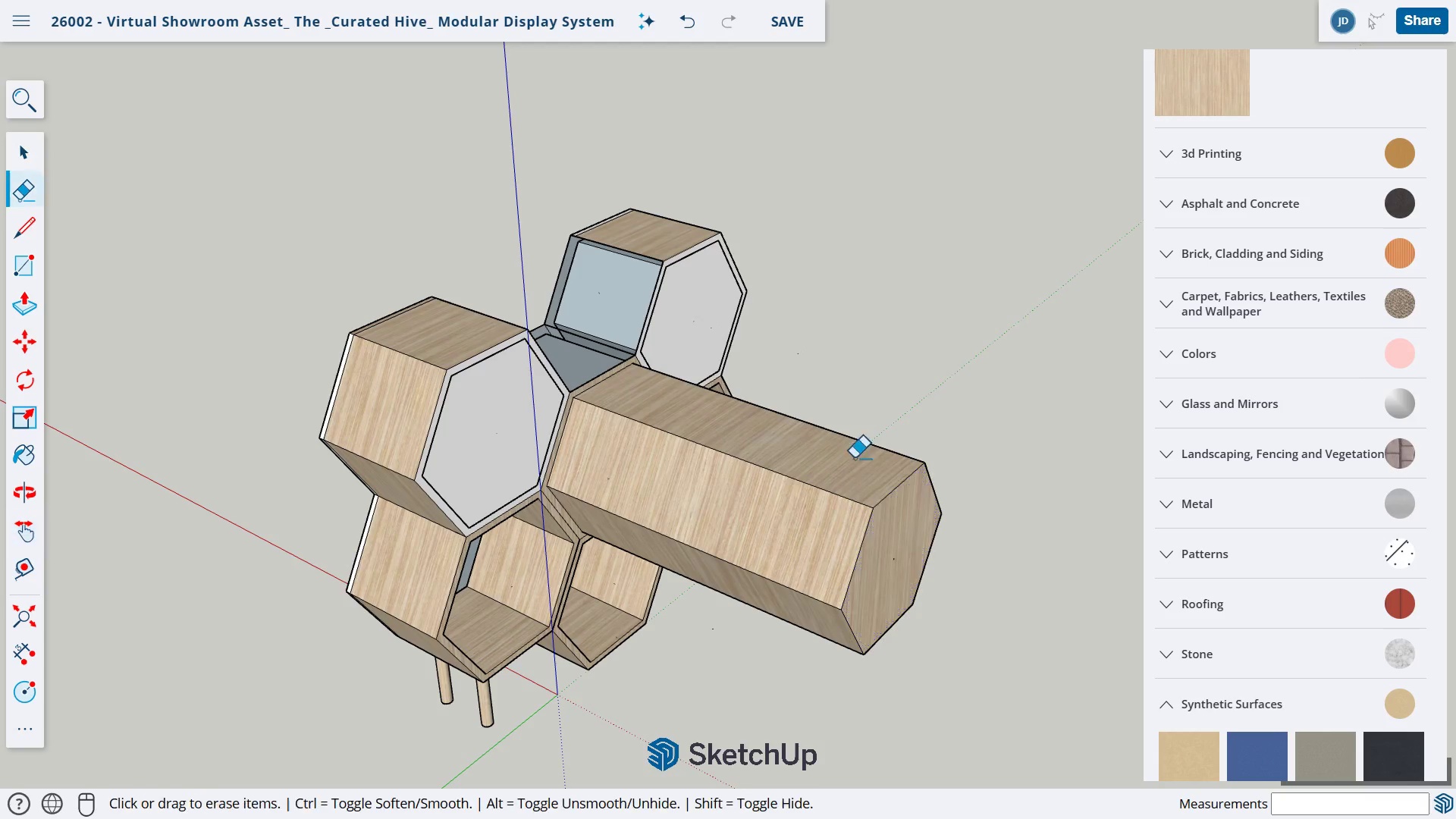 
left_click_drag(start_coordinate=[875, 424], to_coordinate=[865, 607])
 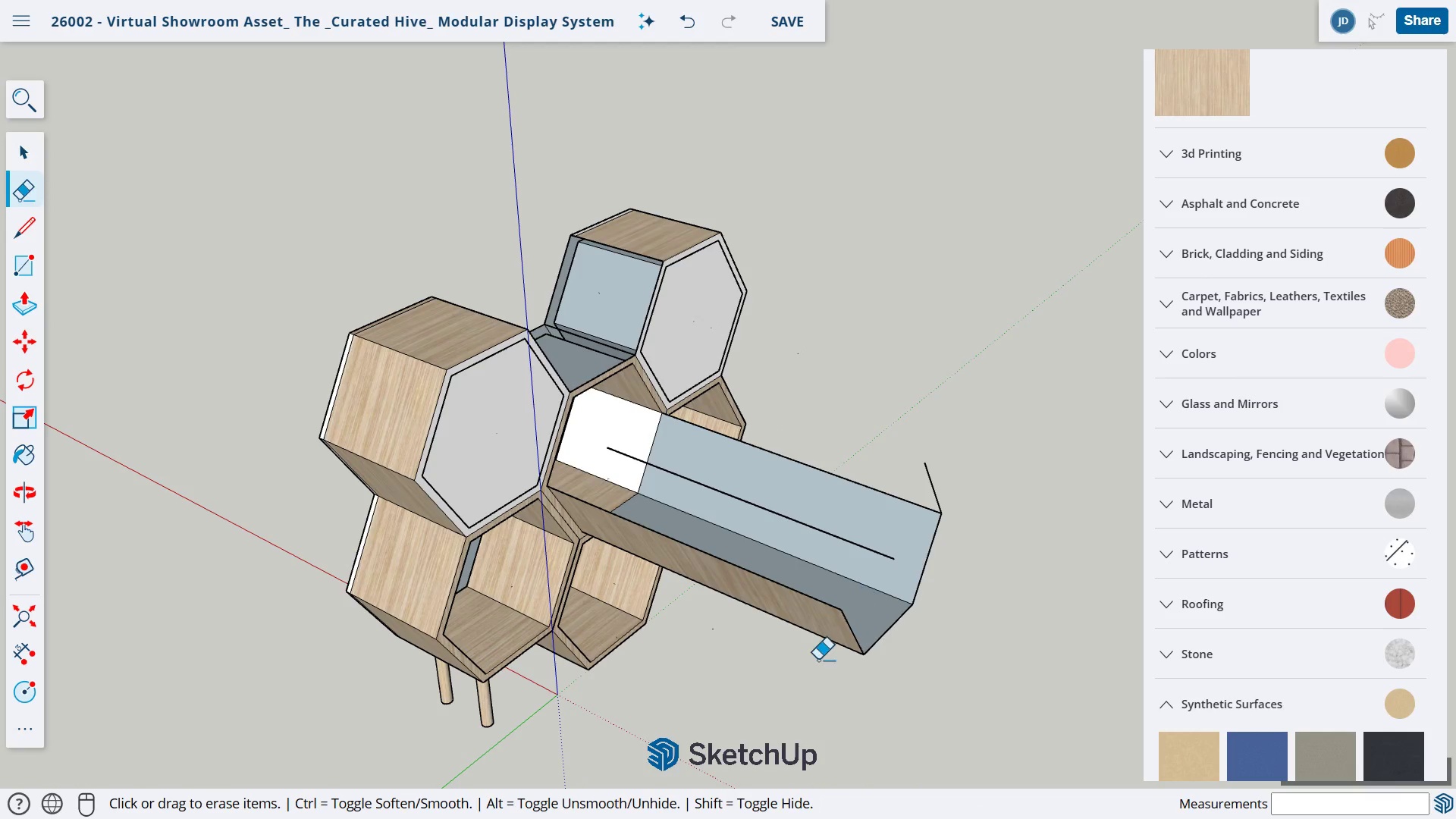 
left_click_drag(start_coordinate=[811, 669], to_coordinate=[889, 486])
 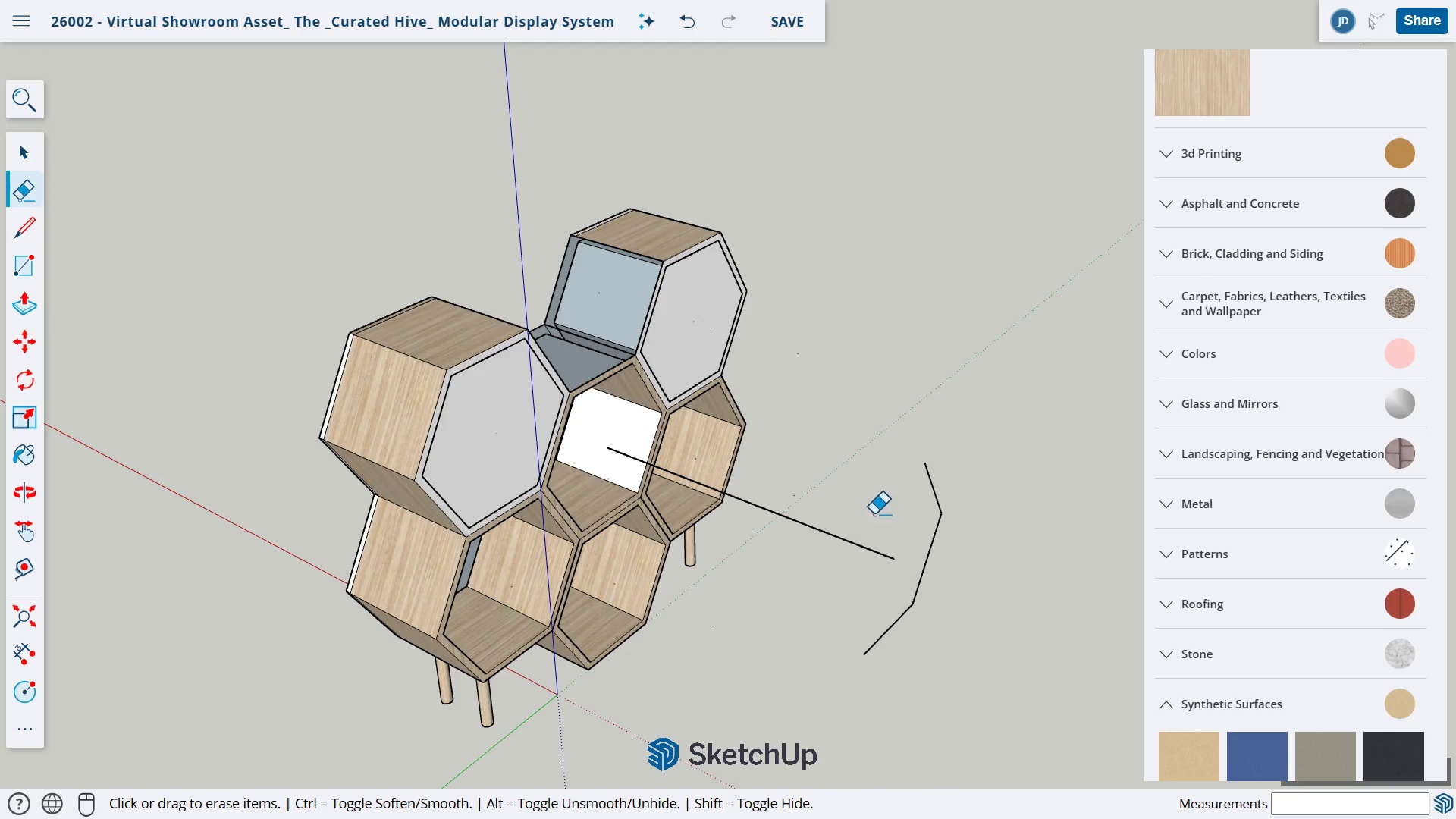 
left_click_drag(start_coordinate=[858, 509], to_coordinate=[832, 604])
 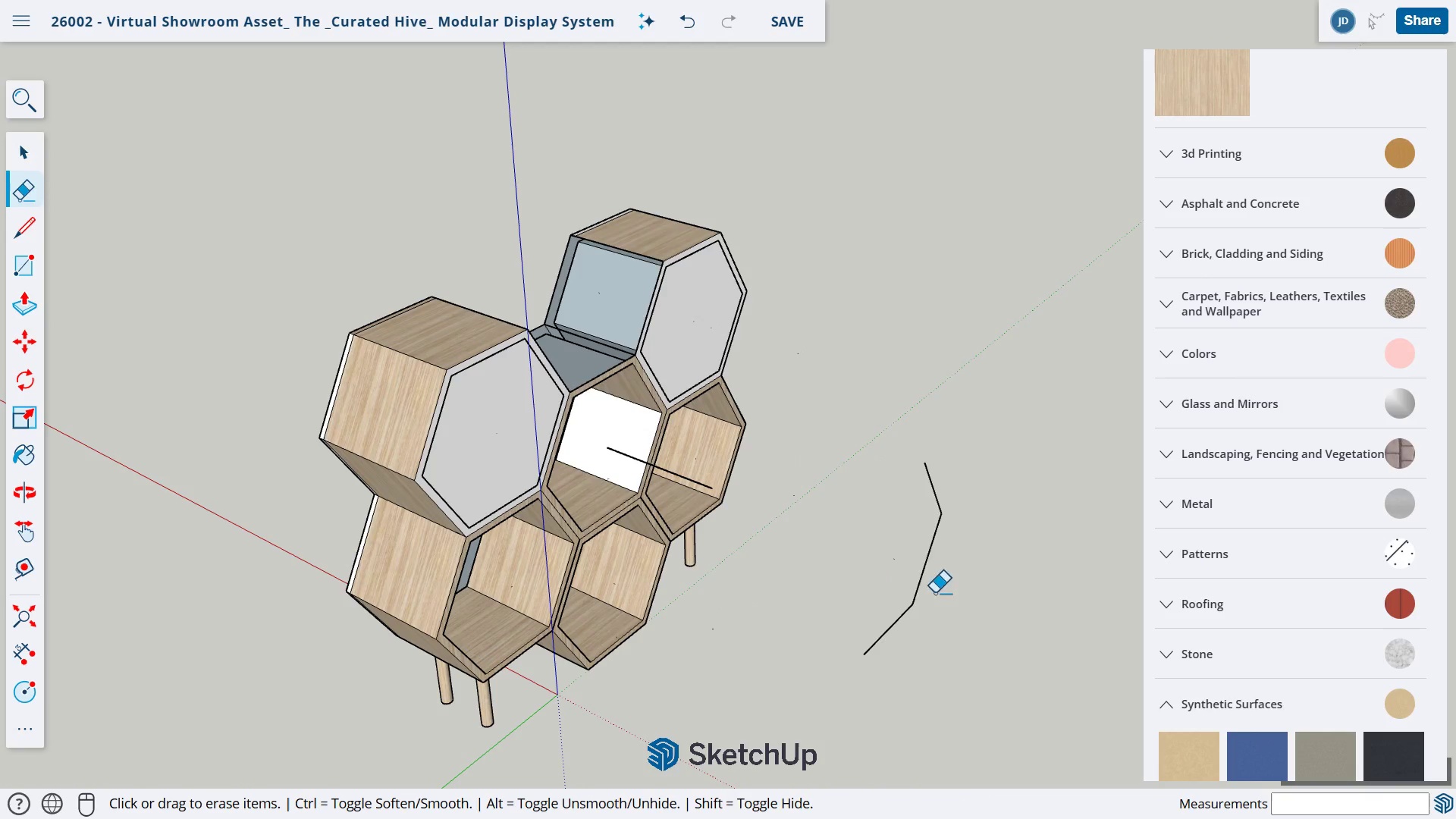 
left_click_drag(start_coordinate=[921, 579], to_coordinate=[1000, 644])
 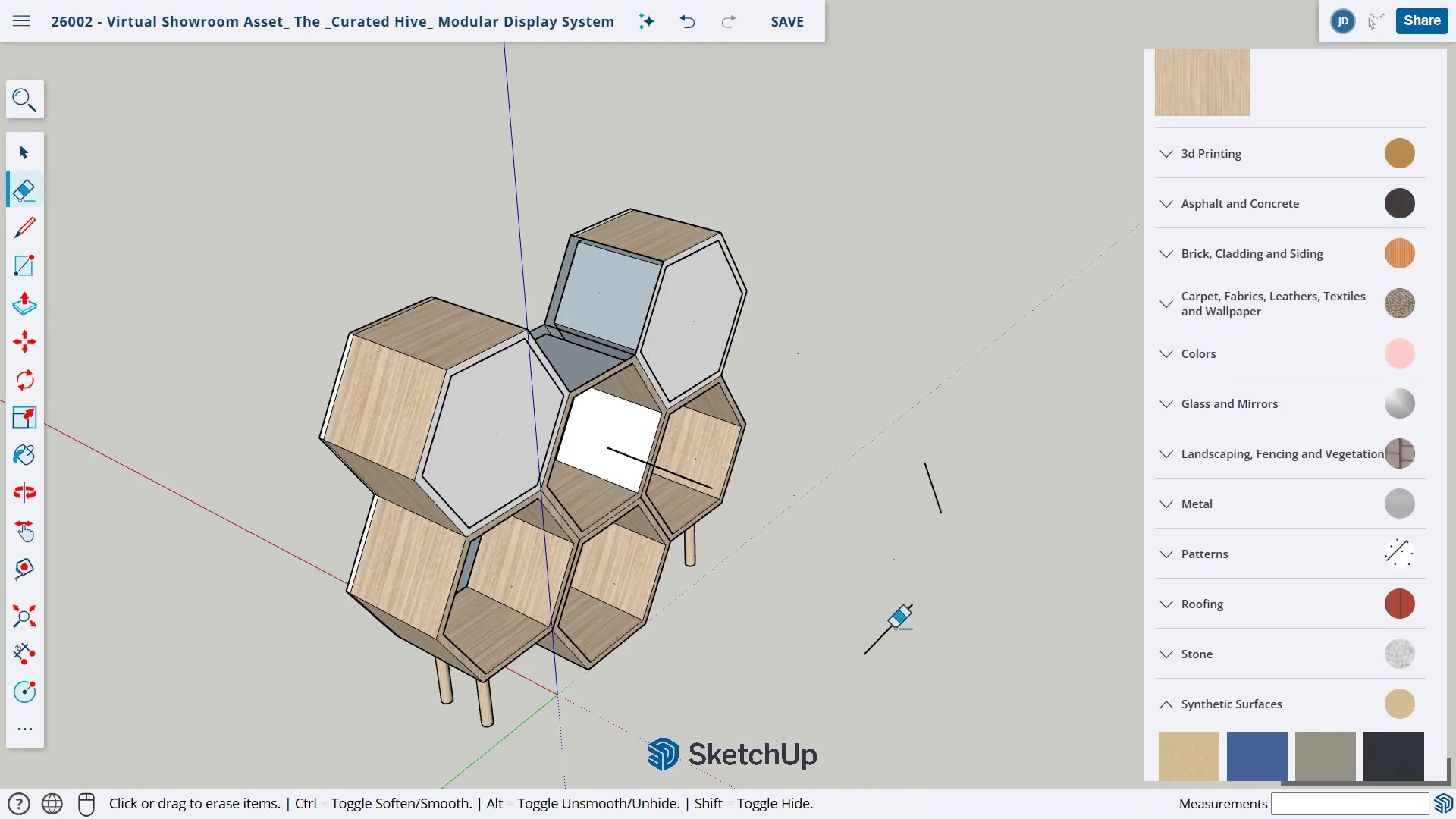 
left_click_drag(start_coordinate=[900, 577], to_coordinate=[903, 654])
 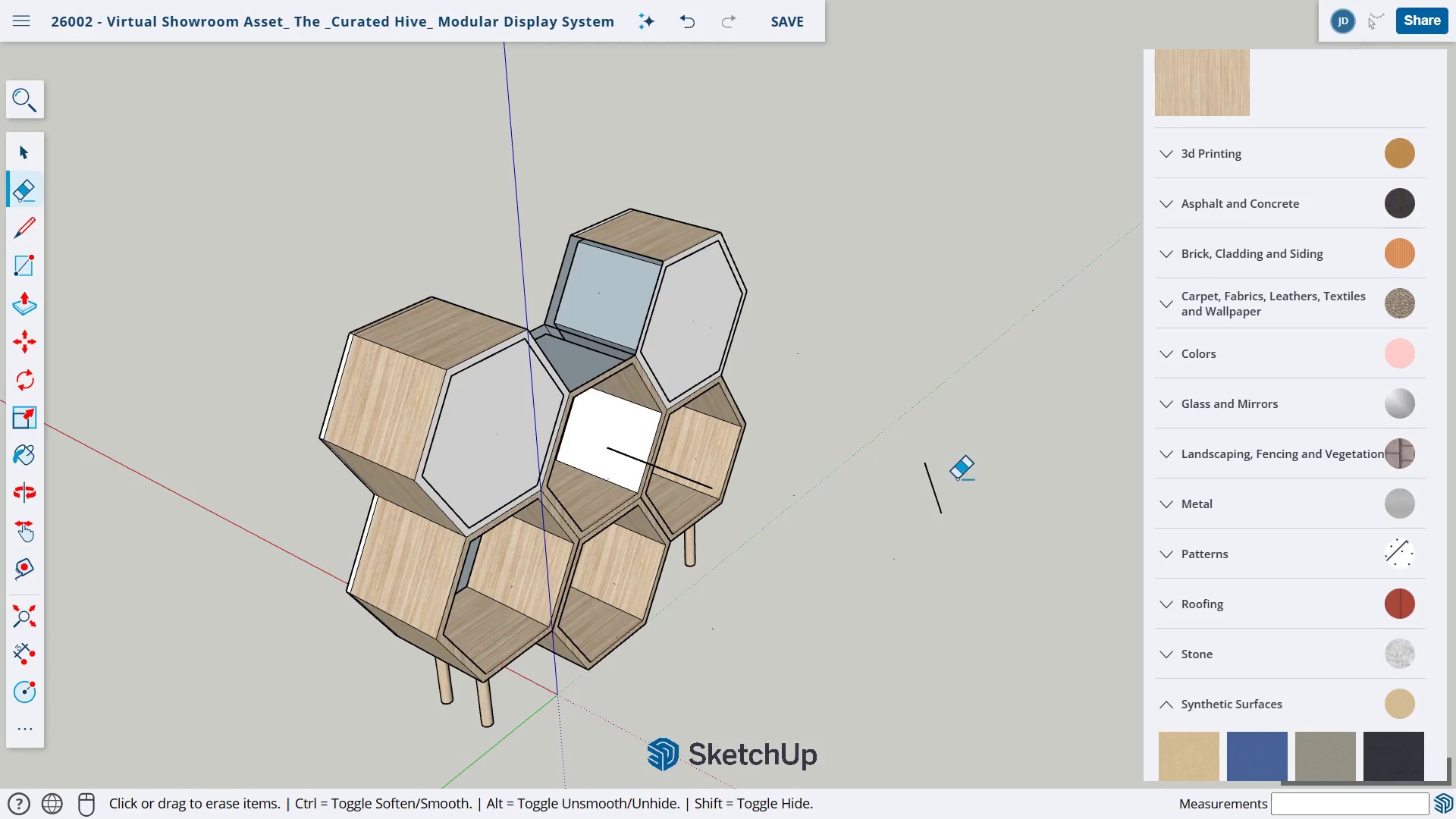 
left_click_drag(start_coordinate=[958, 479], to_coordinate=[889, 497])
 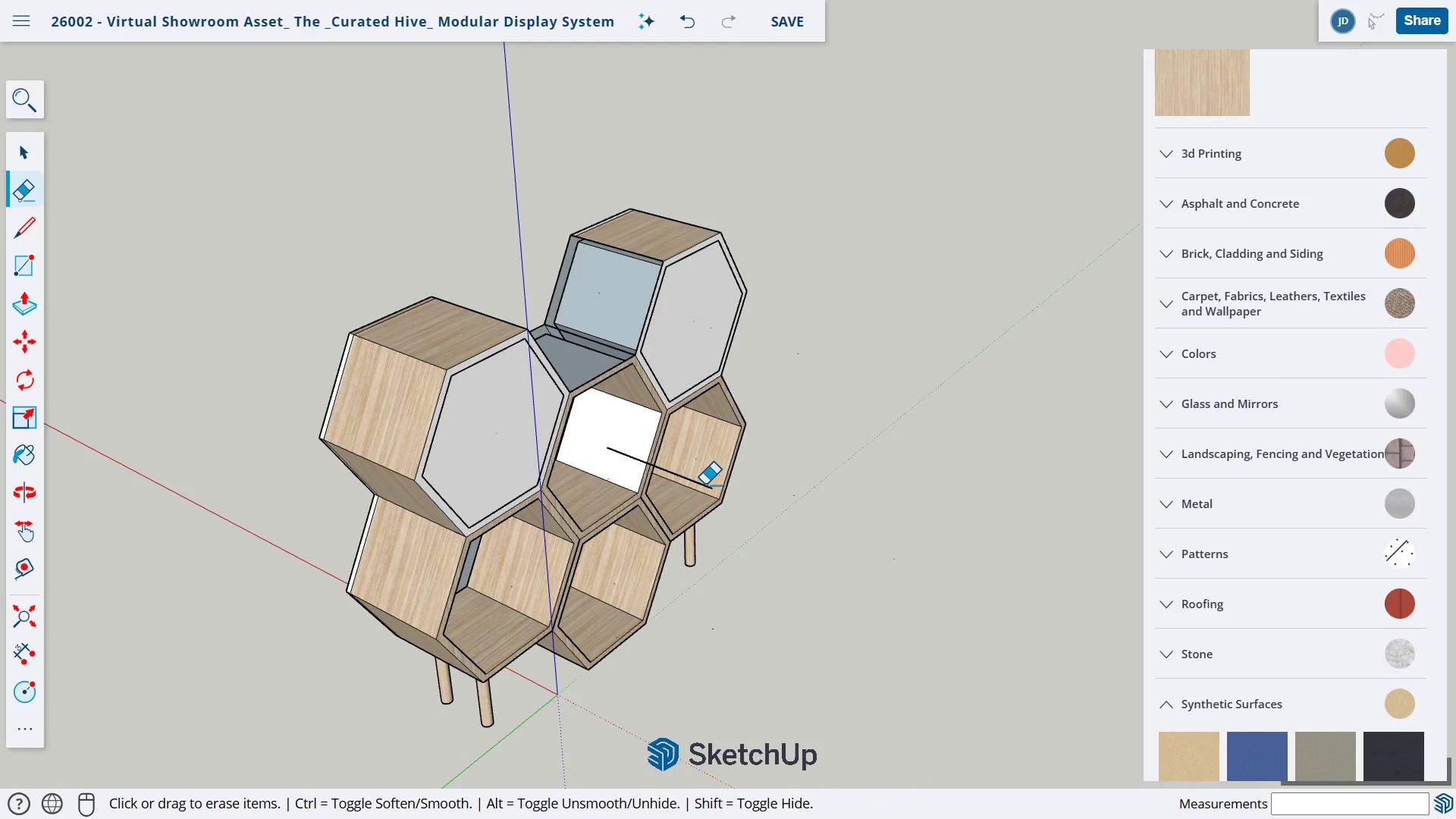 
left_click_drag(start_coordinate=[706, 485], to_coordinate=[701, 487])
 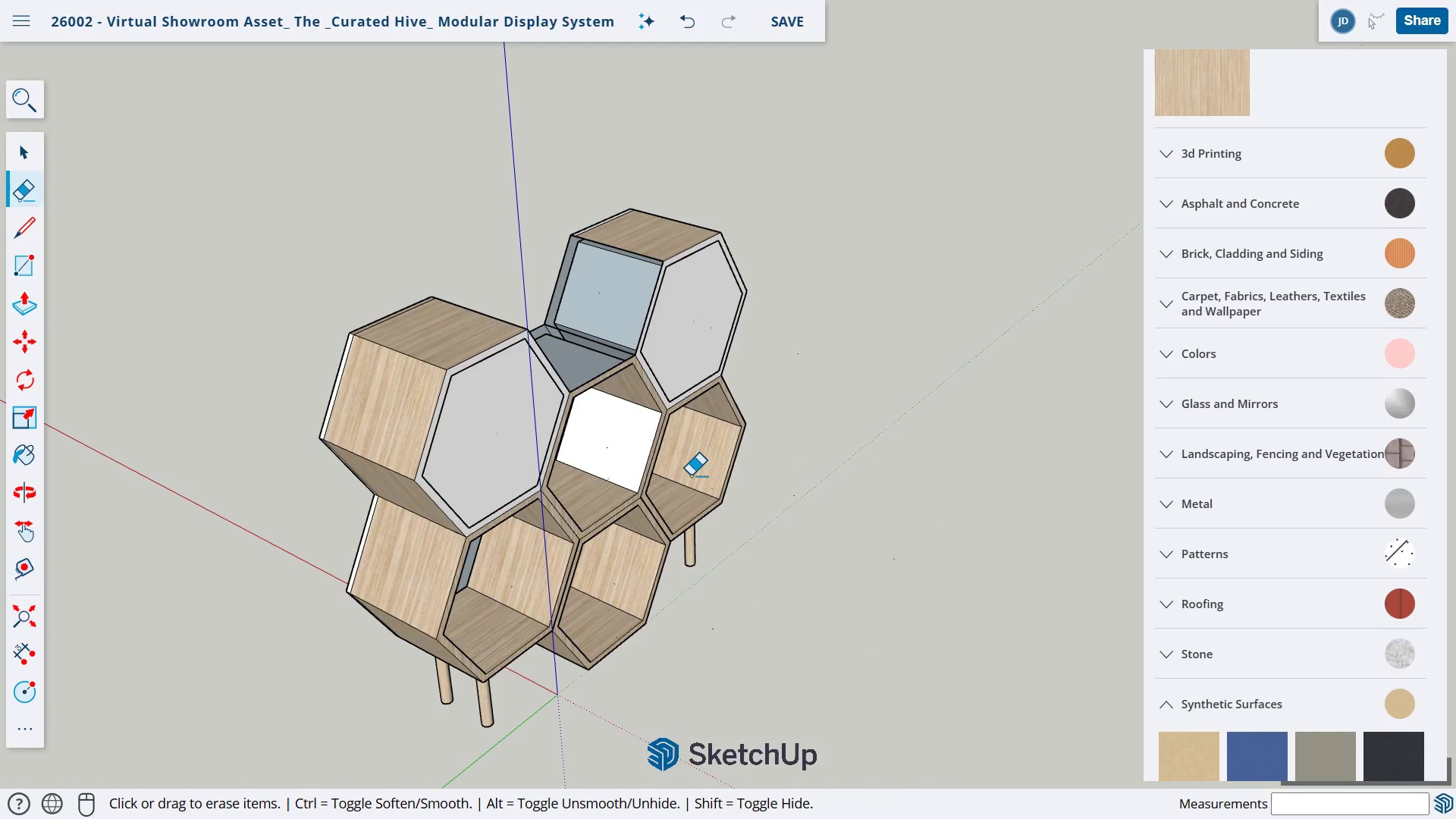 
key(P)
 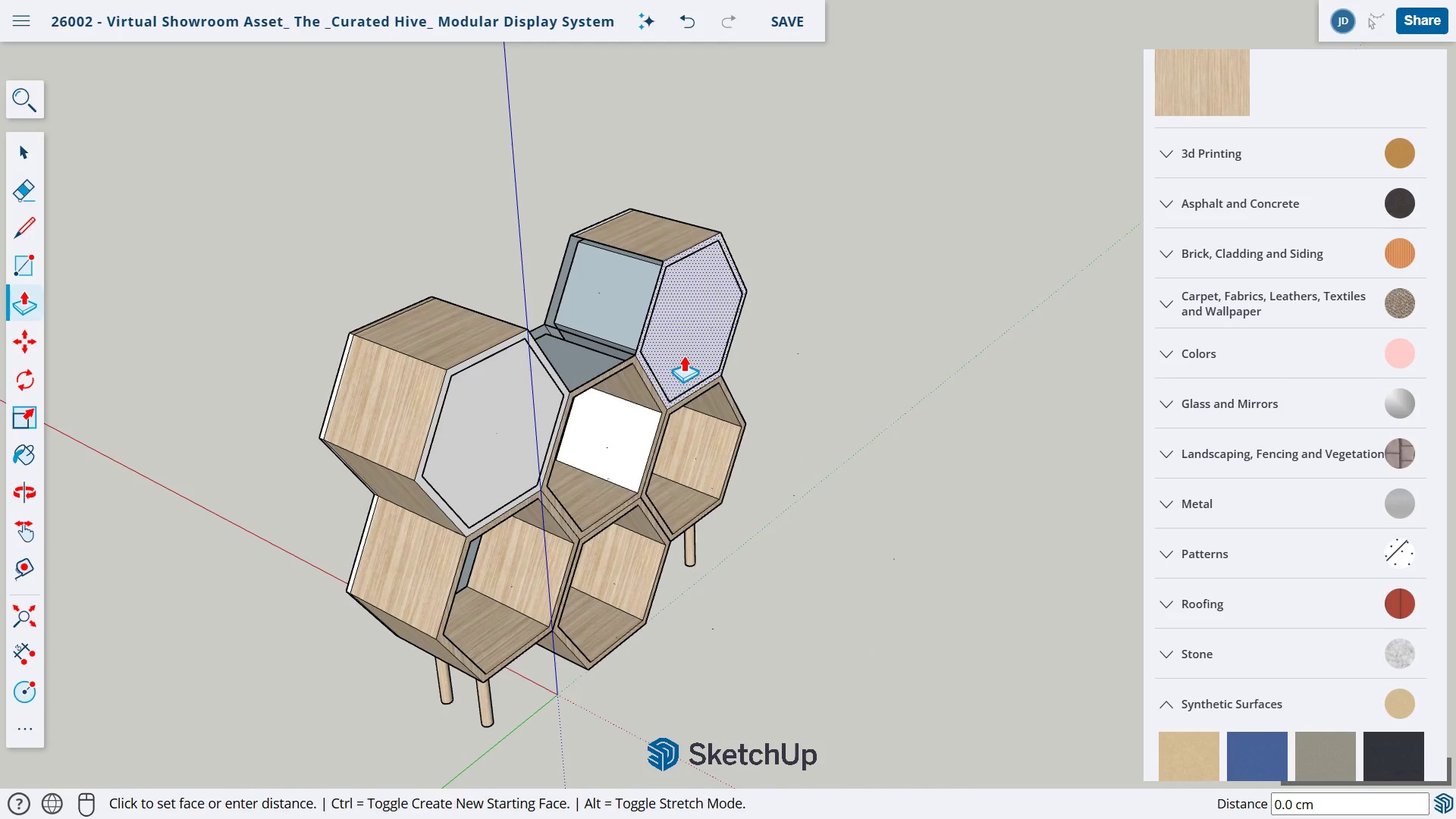 
left_click_drag(start_coordinate=[685, 356], to_coordinate=[903, 414])
 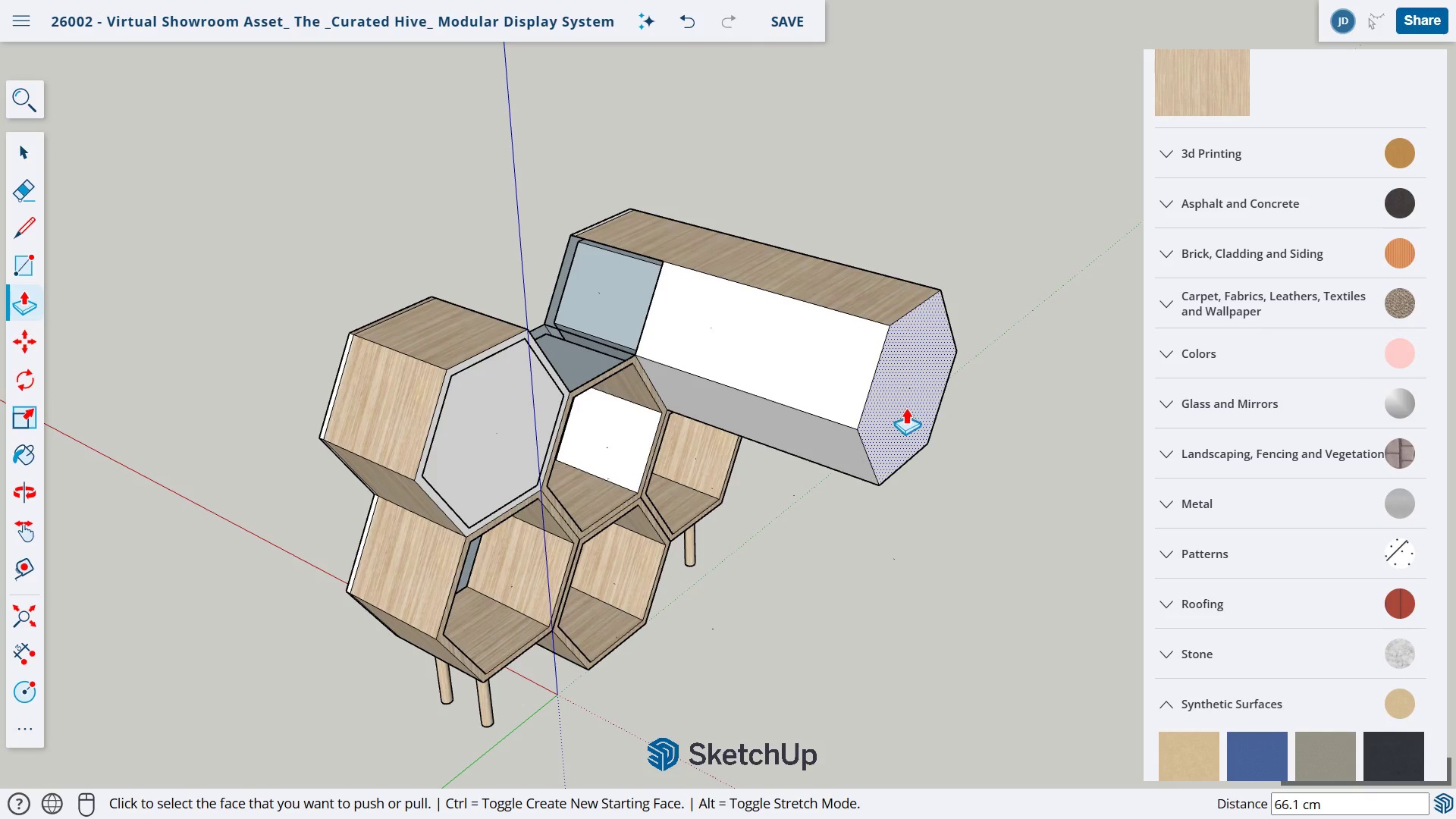 
key(Control+Z)
 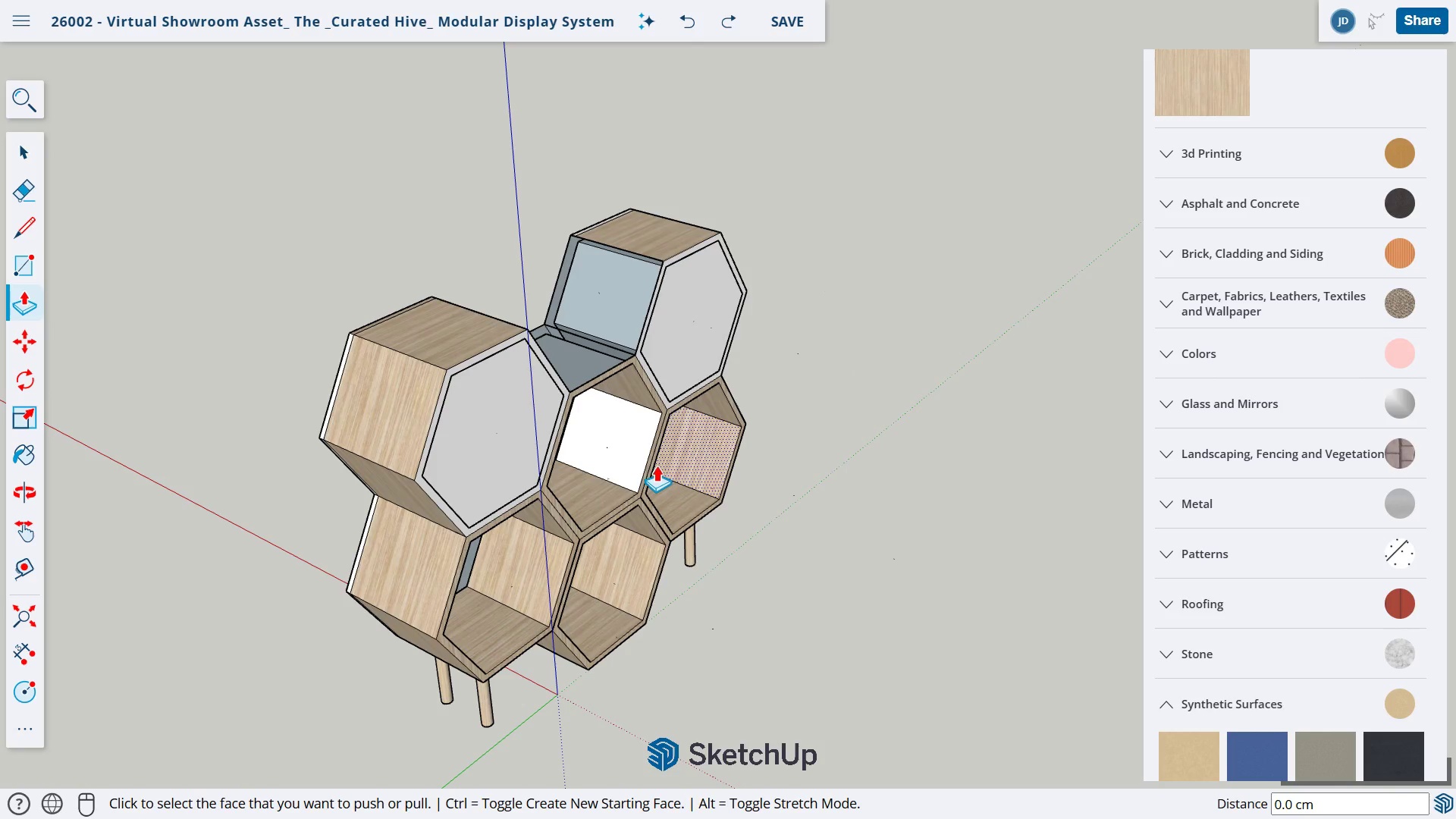 
wait(9.36)
 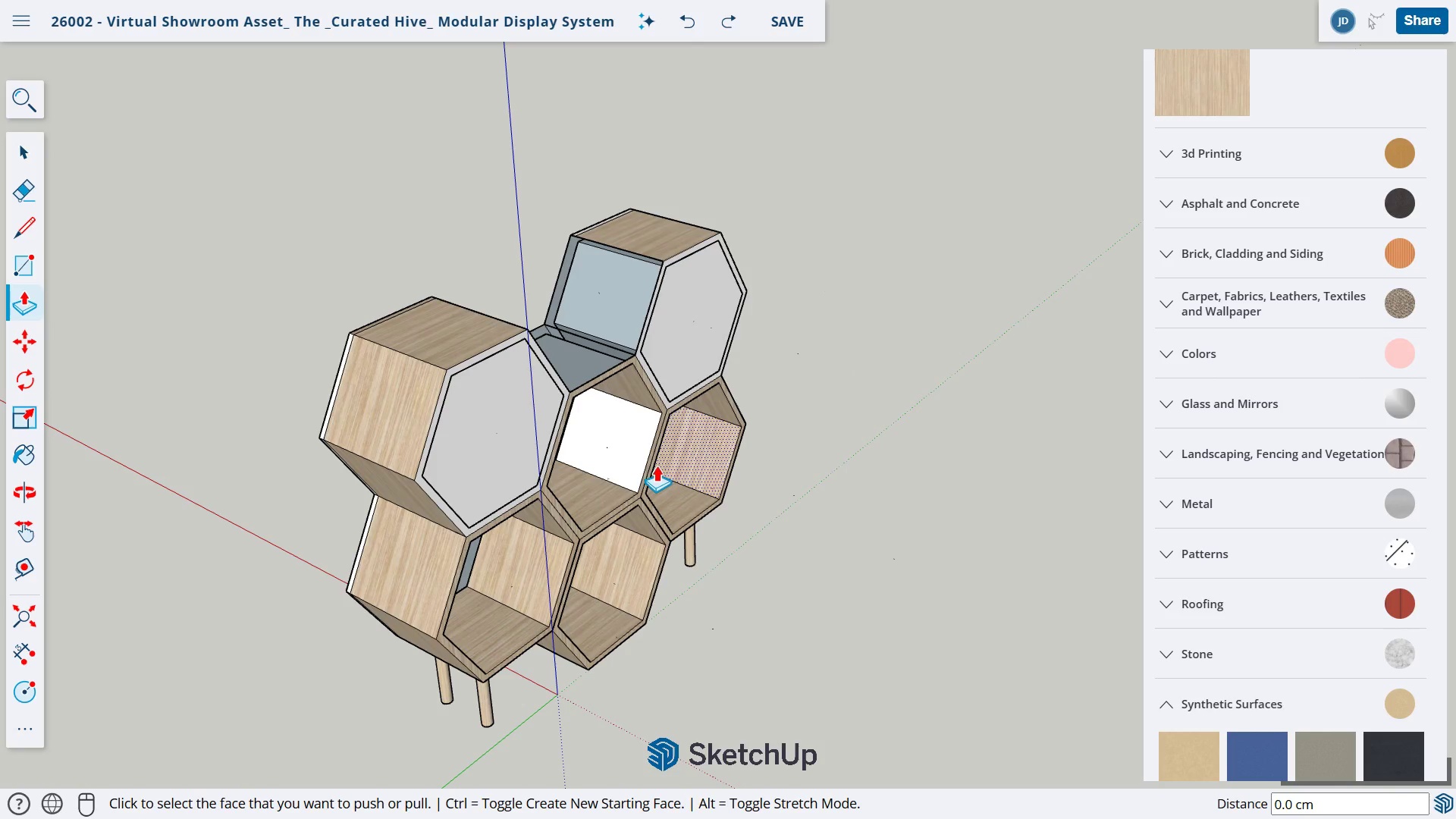 
key(O)
 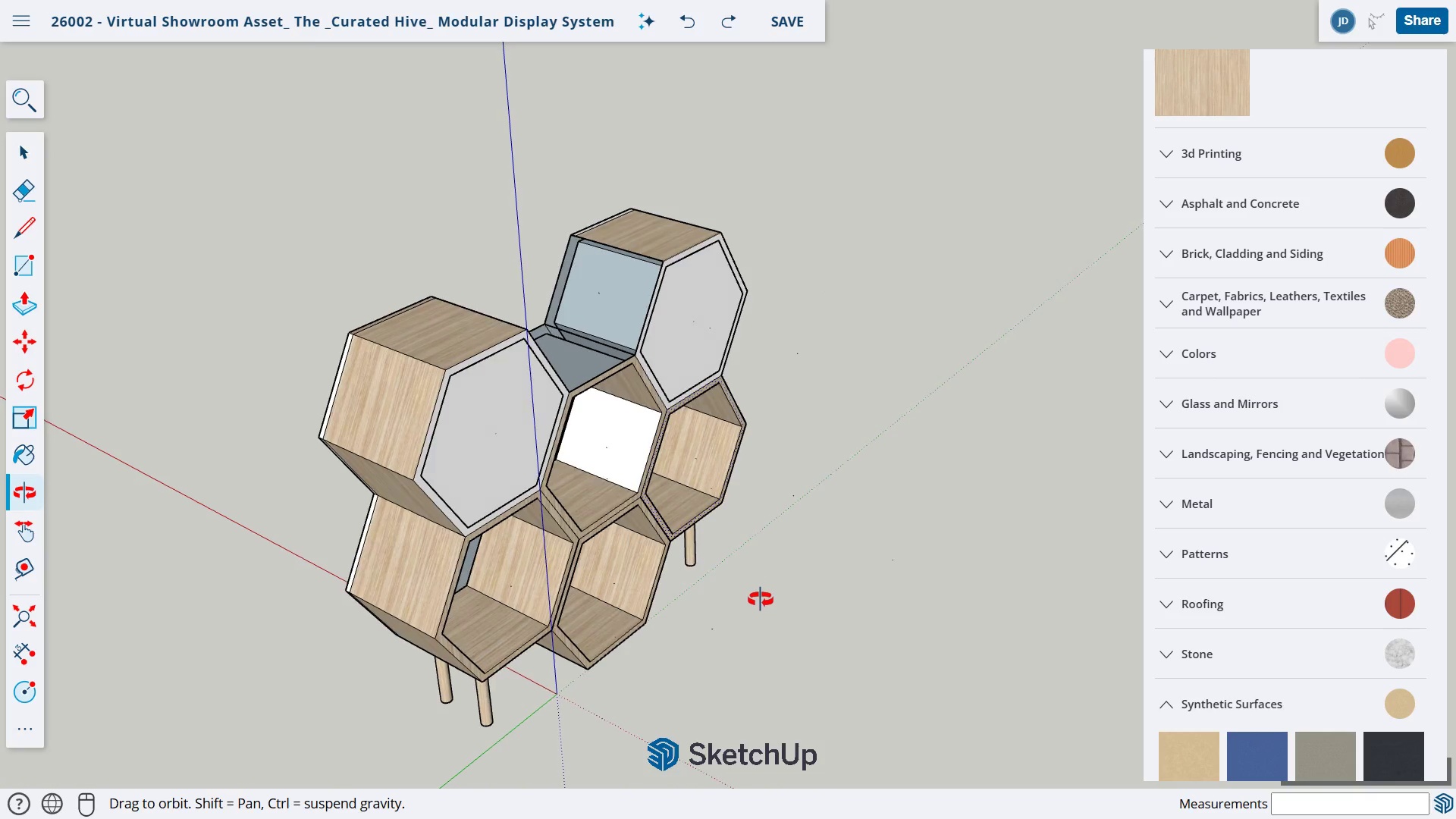 
left_click_drag(start_coordinate=[766, 597], to_coordinate=[447, 450])
 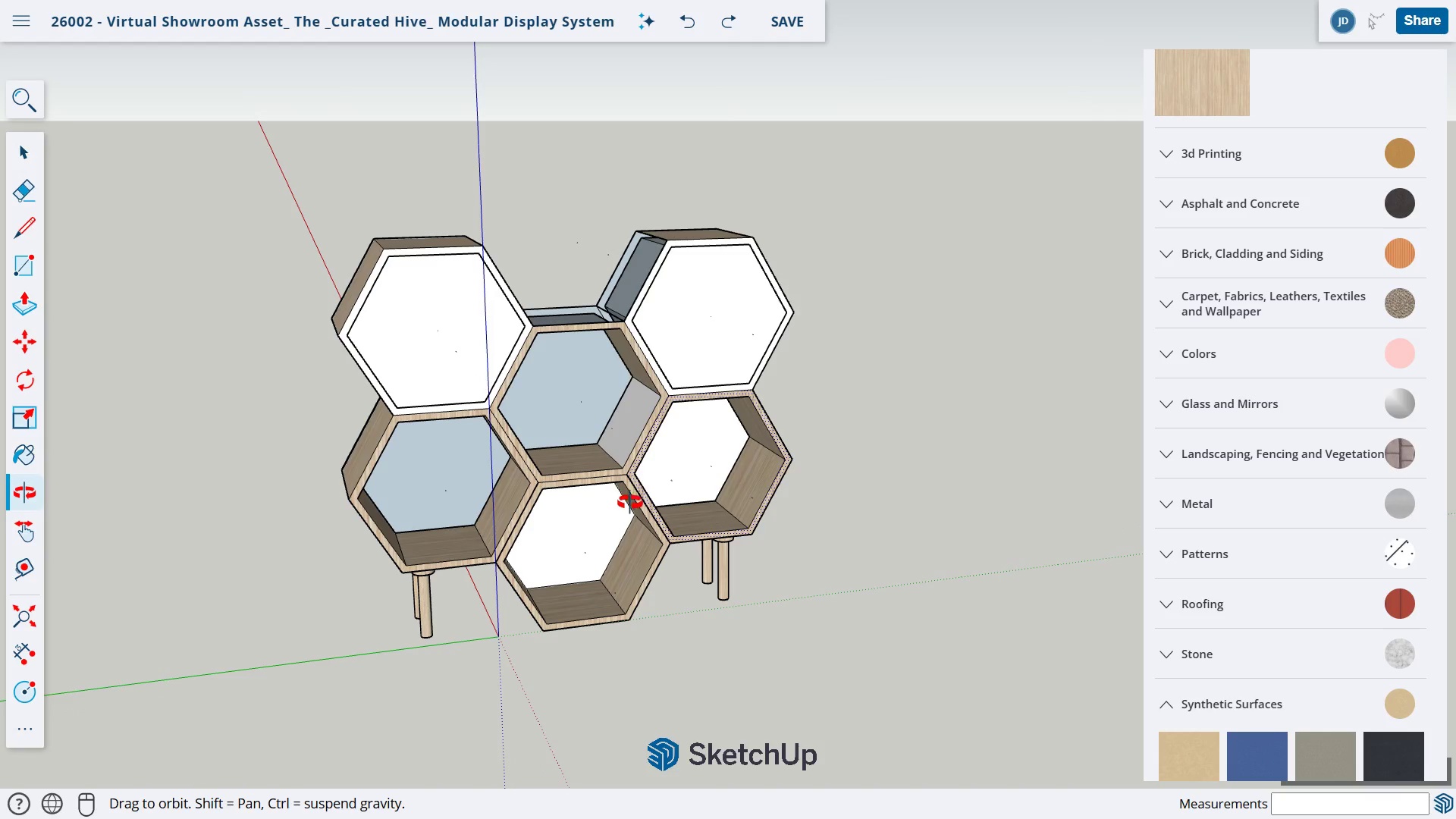 
left_click_drag(start_coordinate=[629, 502], to_coordinate=[256, 455])
 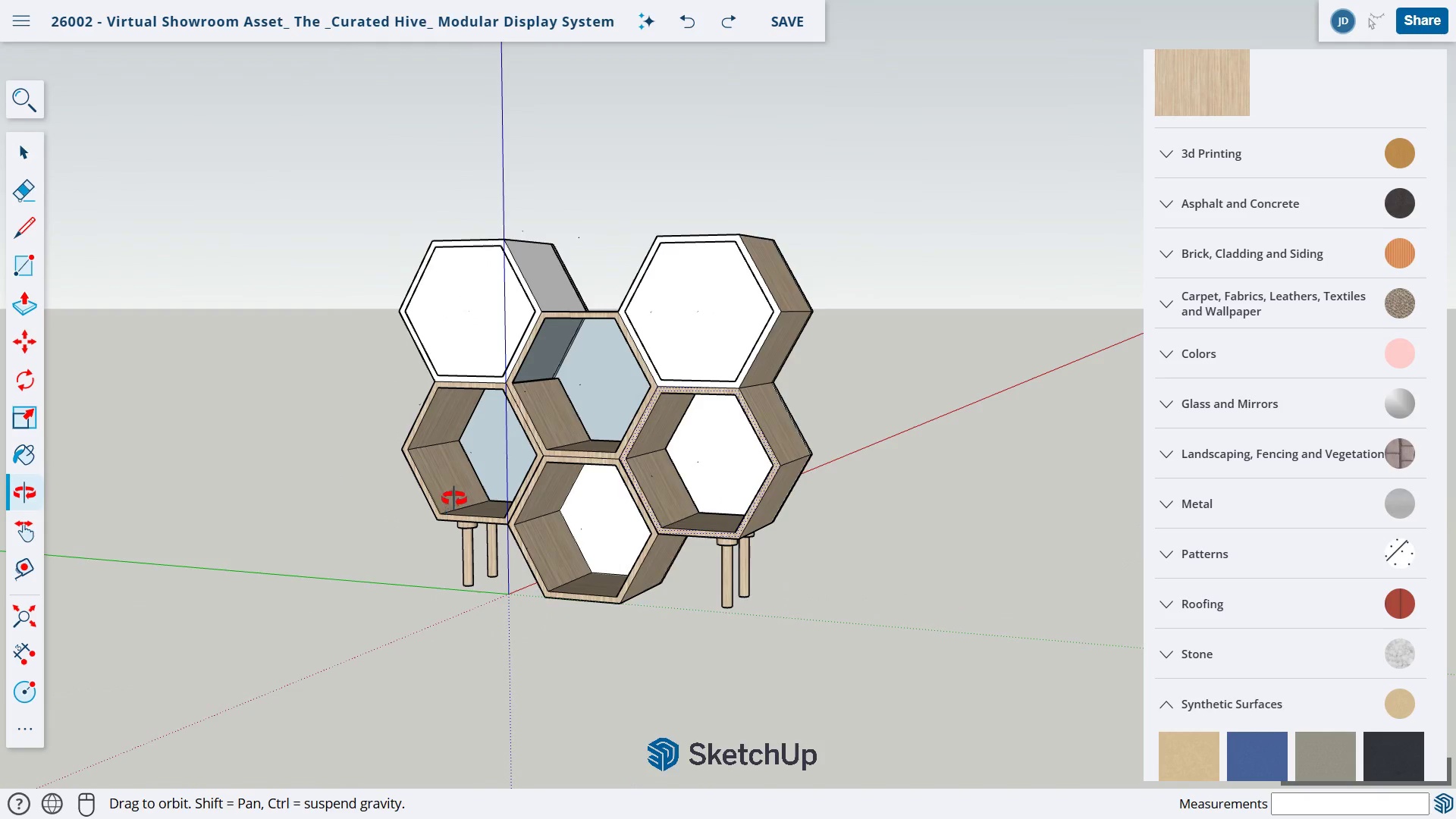 
key(H)
 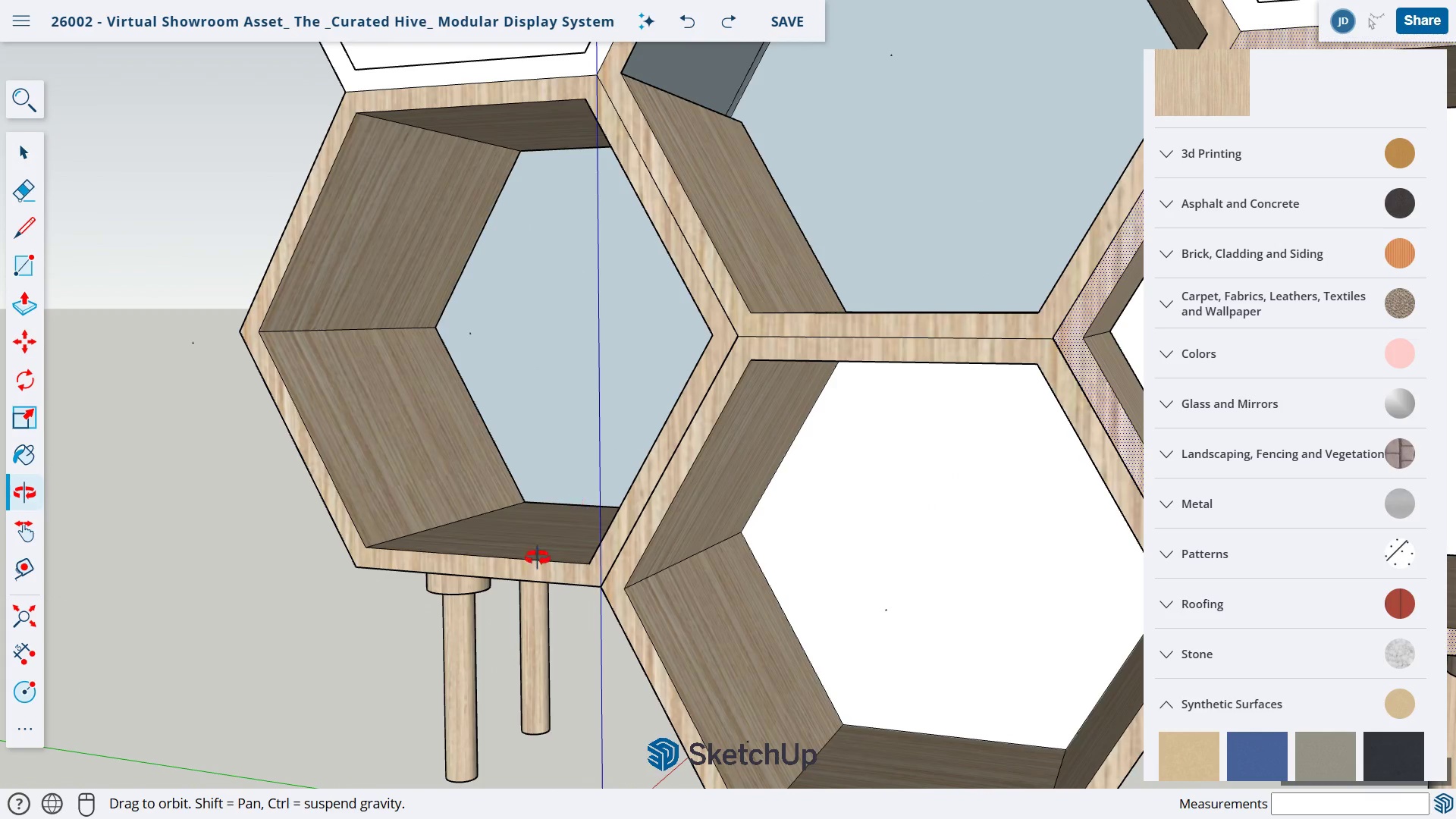 
scroll: coordinate [512, 507], scroll_direction: up, amount: 8.0
 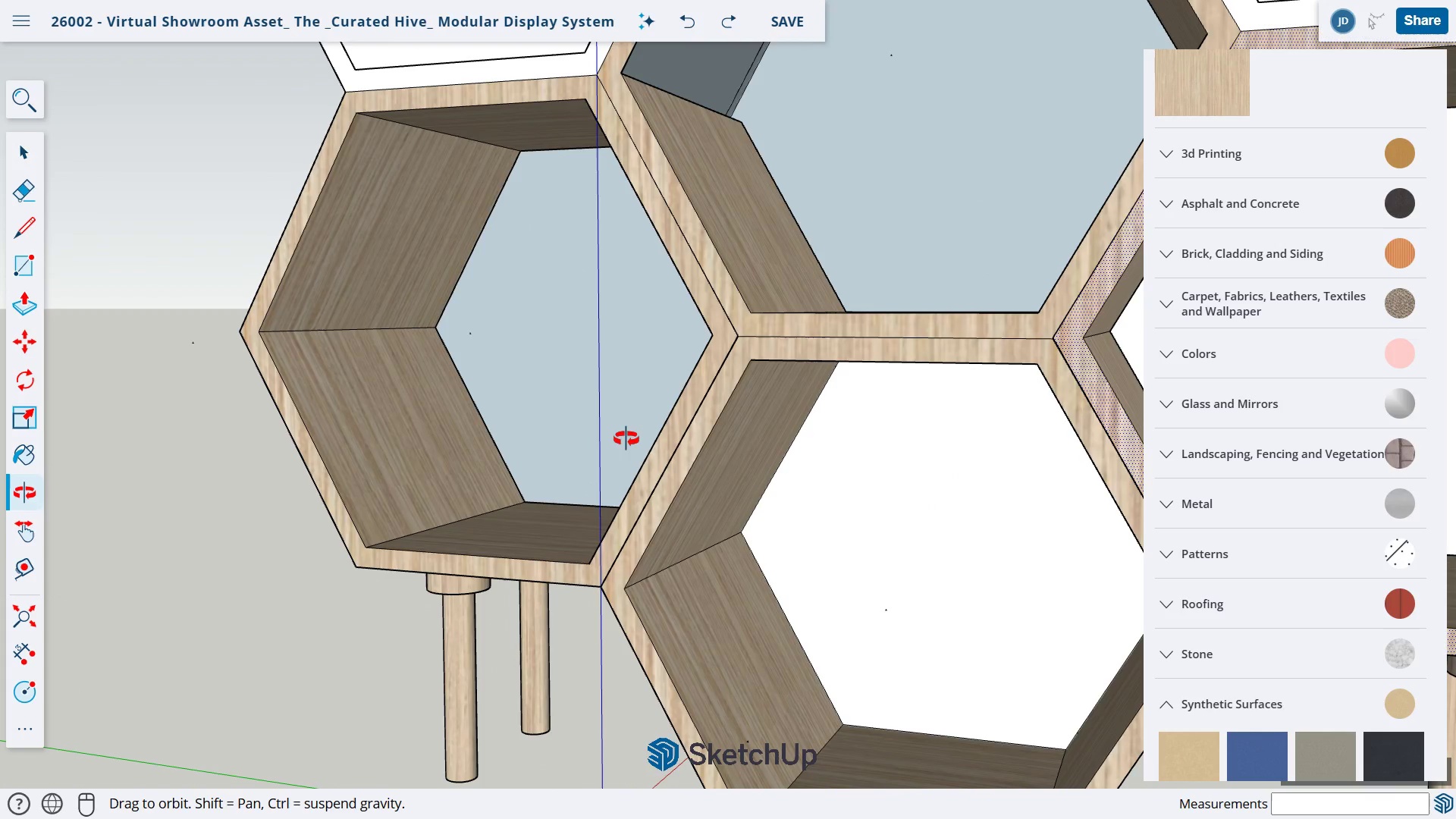 
left_click_drag(start_coordinate=[642, 414], to_coordinate=[425, 748])
 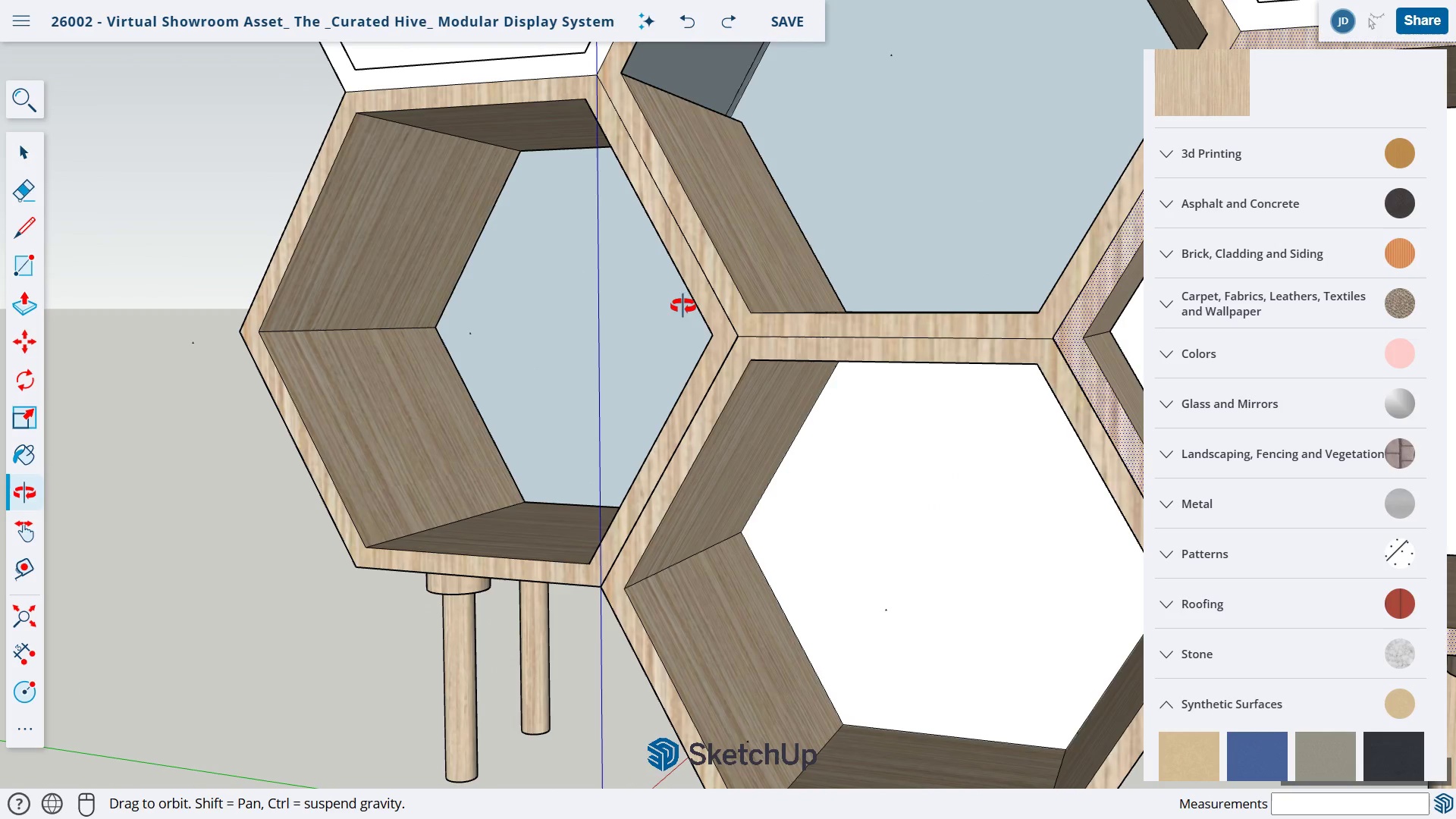 
left_click_drag(start_coordinate=[708, 272], to_coordinate=[572, 482])
 